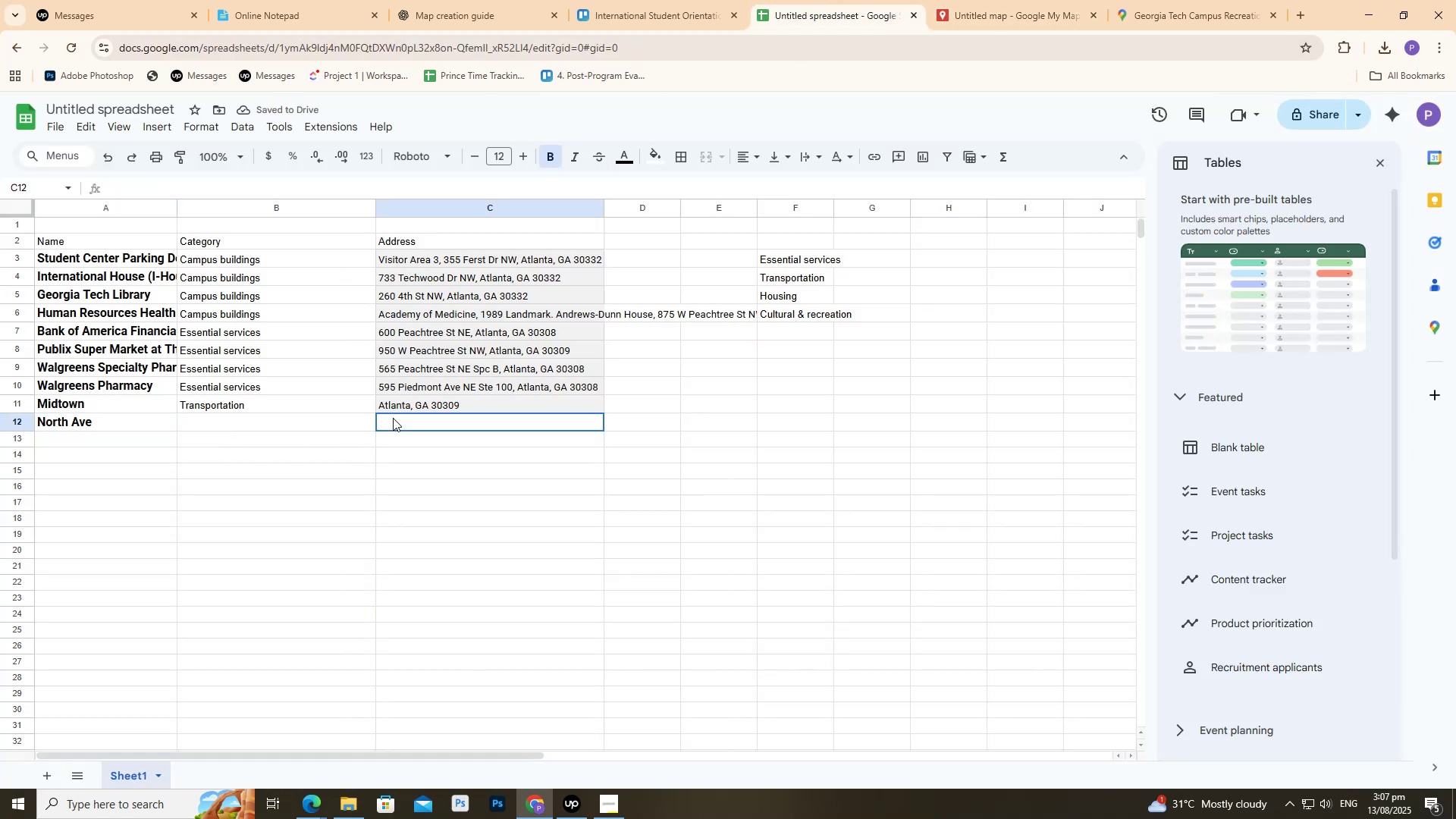 
key(Control+ControlLeft)
 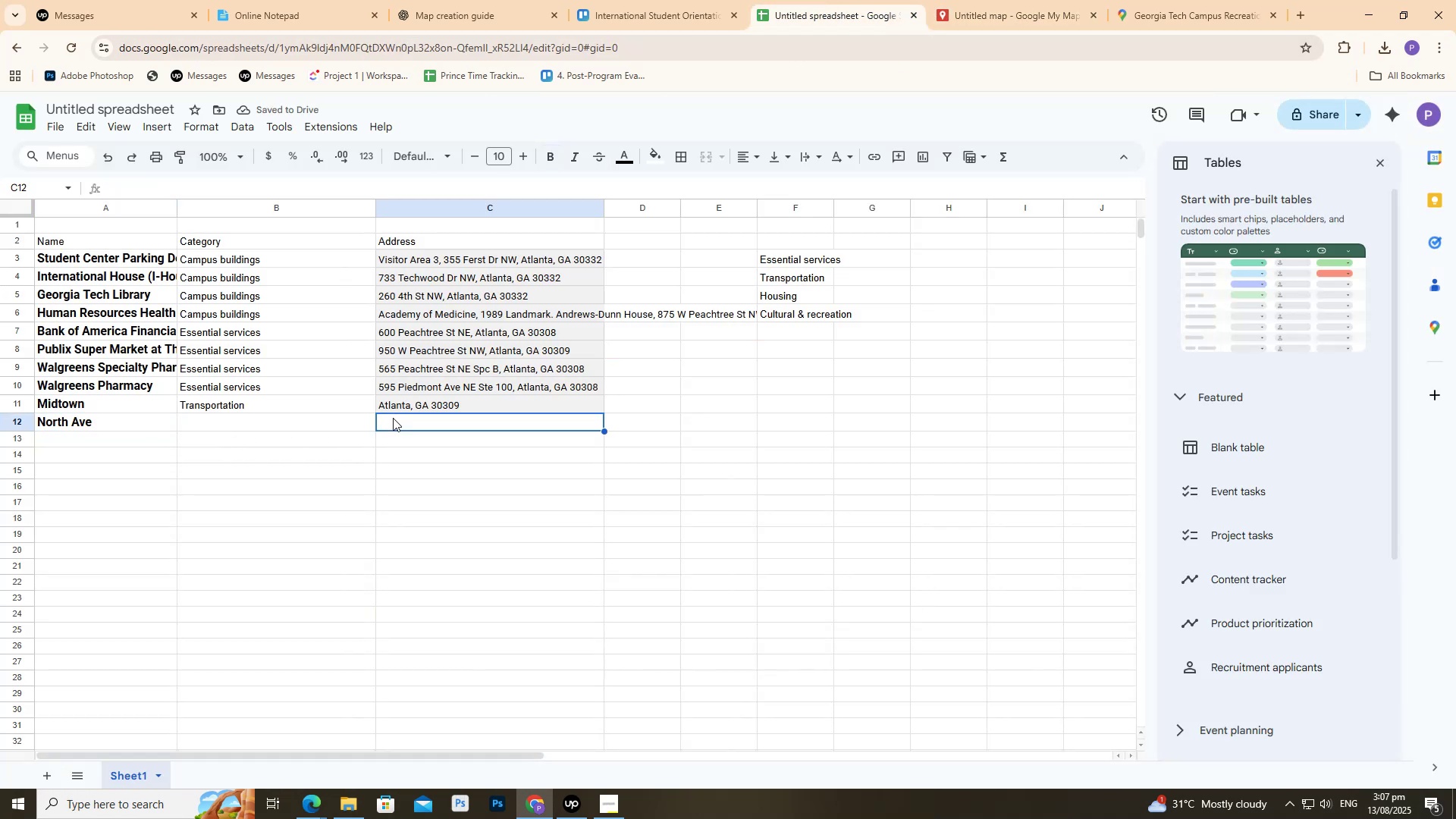 
key(Control+V)
 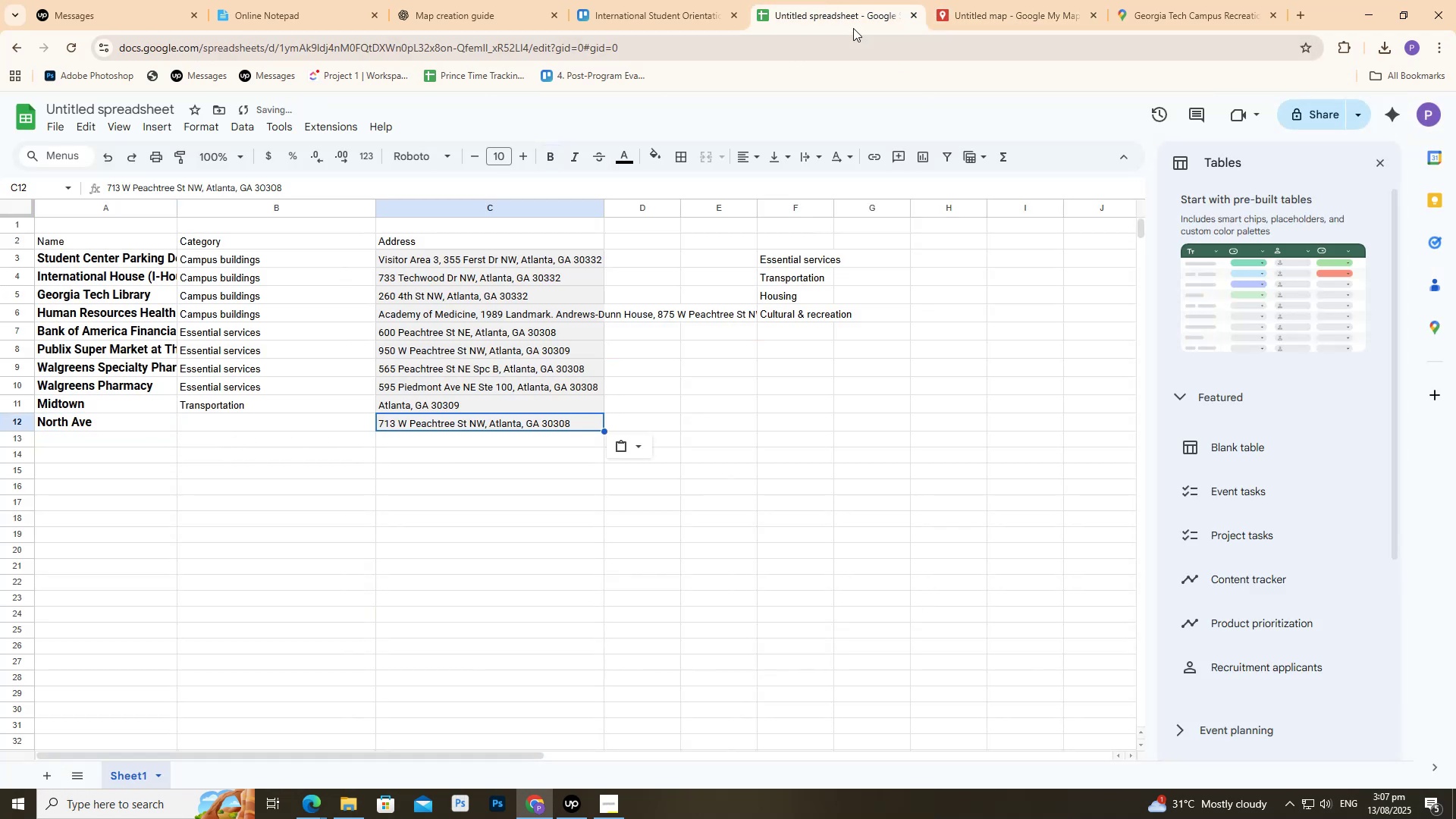 
left_click([999, 0])
 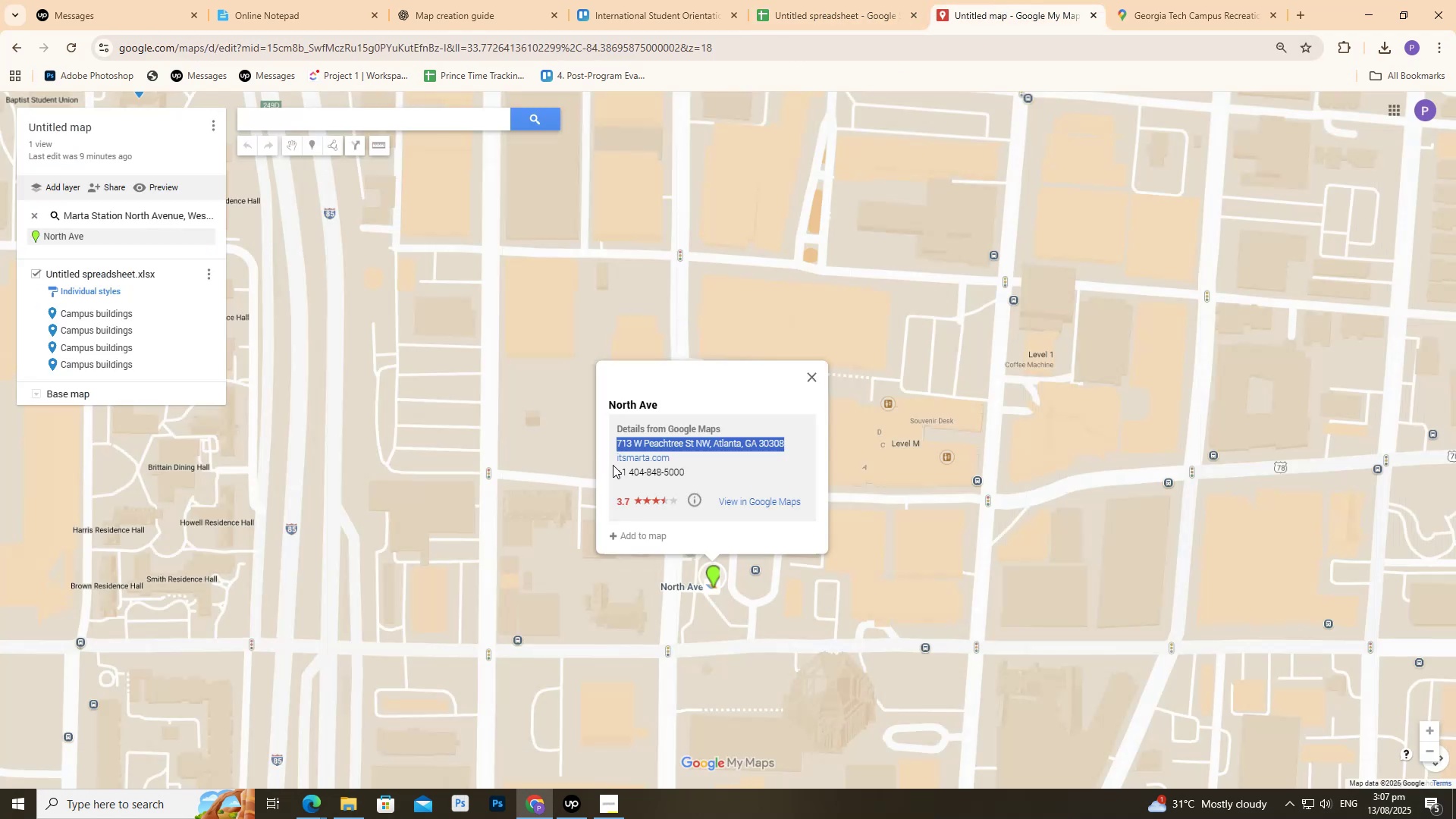 
left_click_drag(start_coordinate=[618, 470], to_coordinate=[704, 472])
 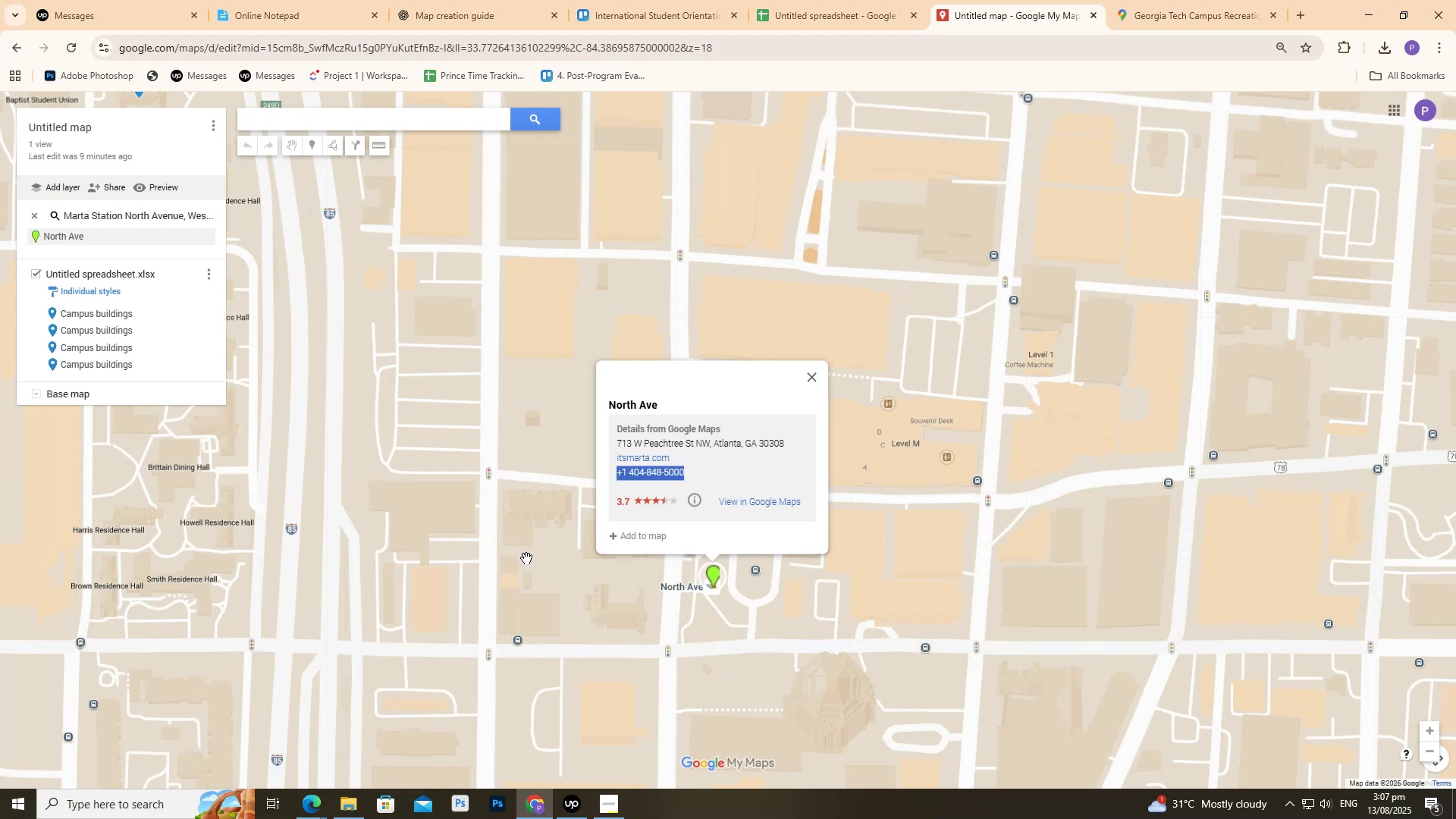 
left_click([526, 558])
 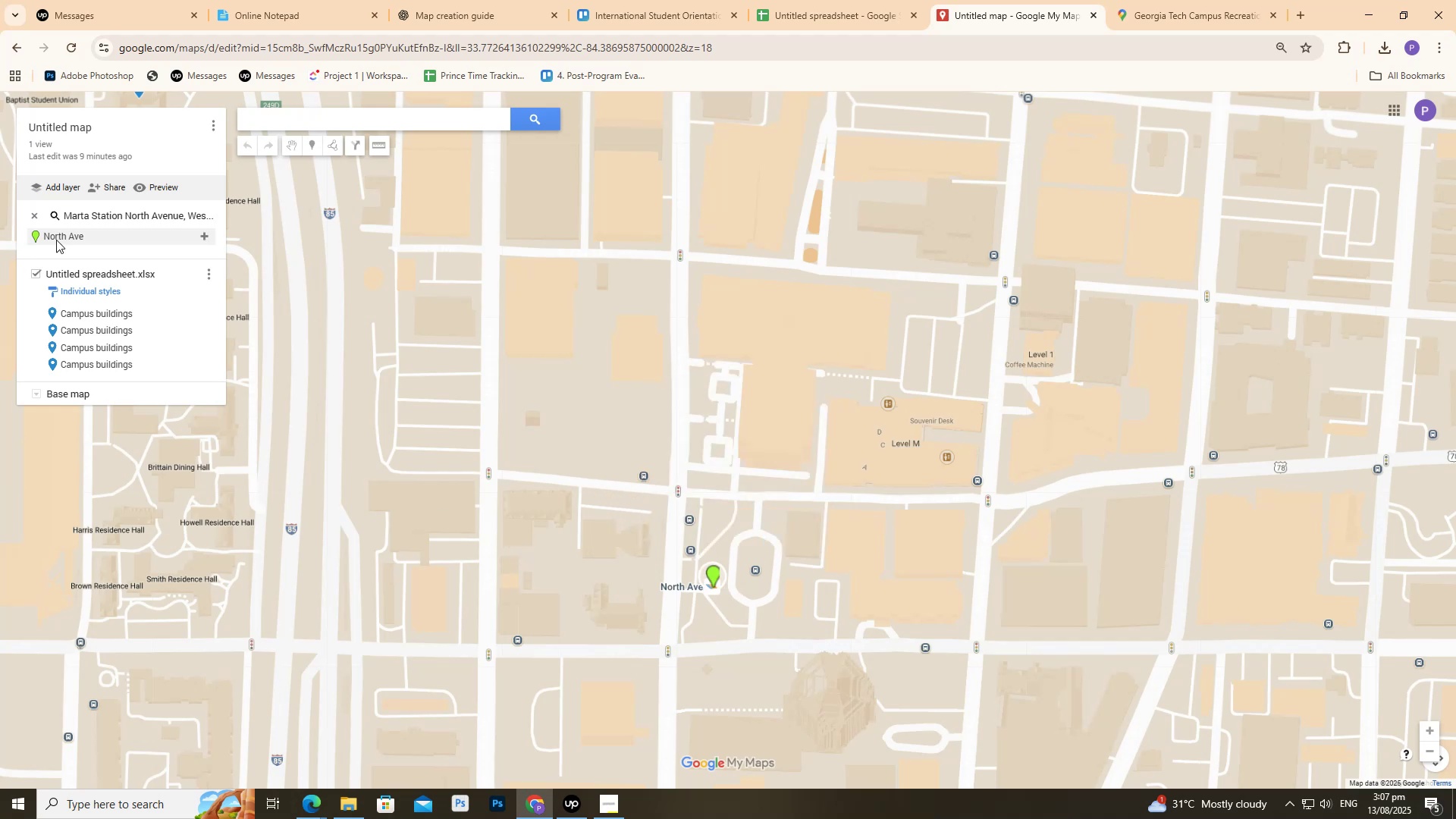 
scroll: coordinate [750, 483], scroll_direction: down, amount: 7.0
 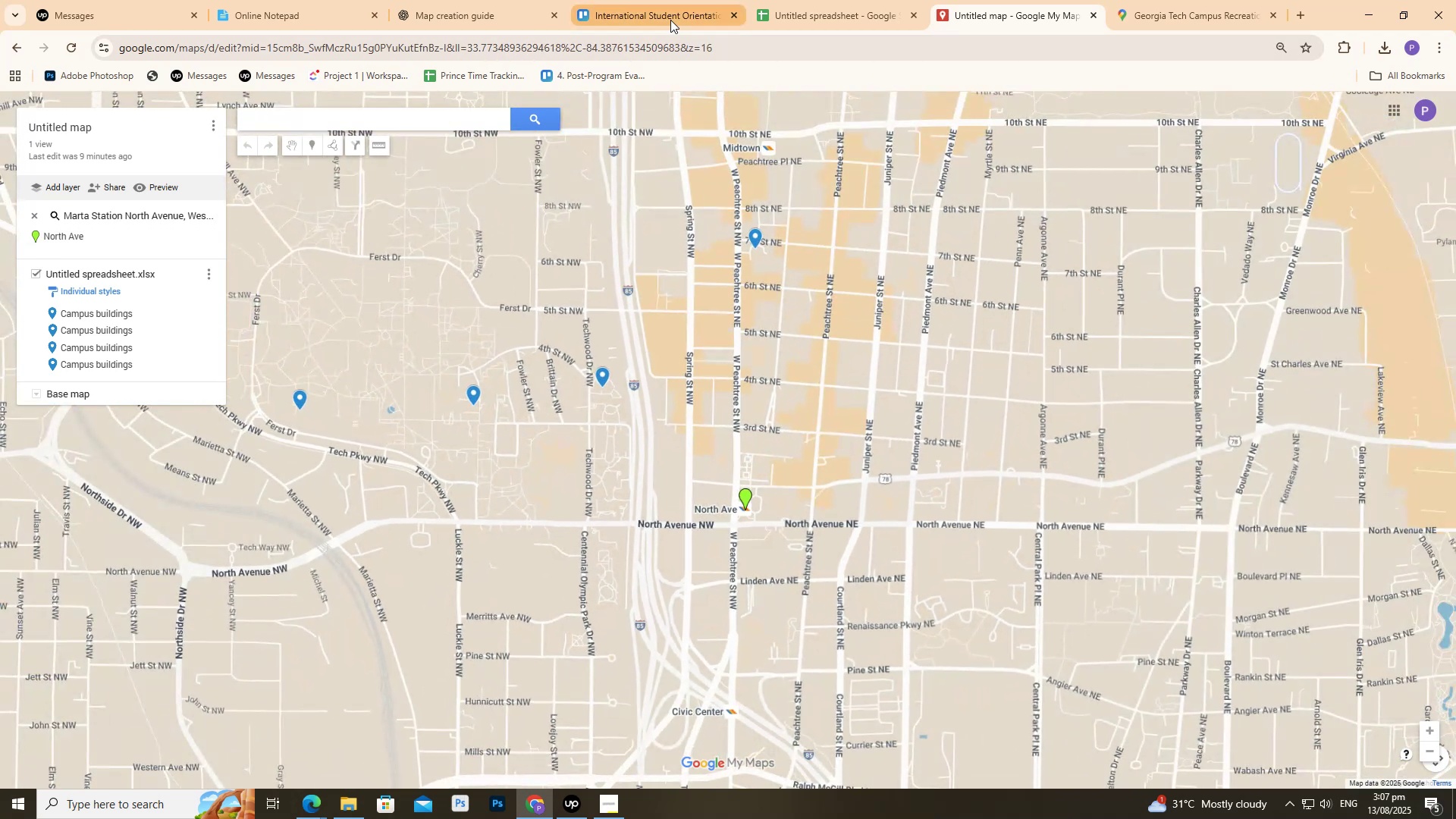 
left_click([452, 0])
 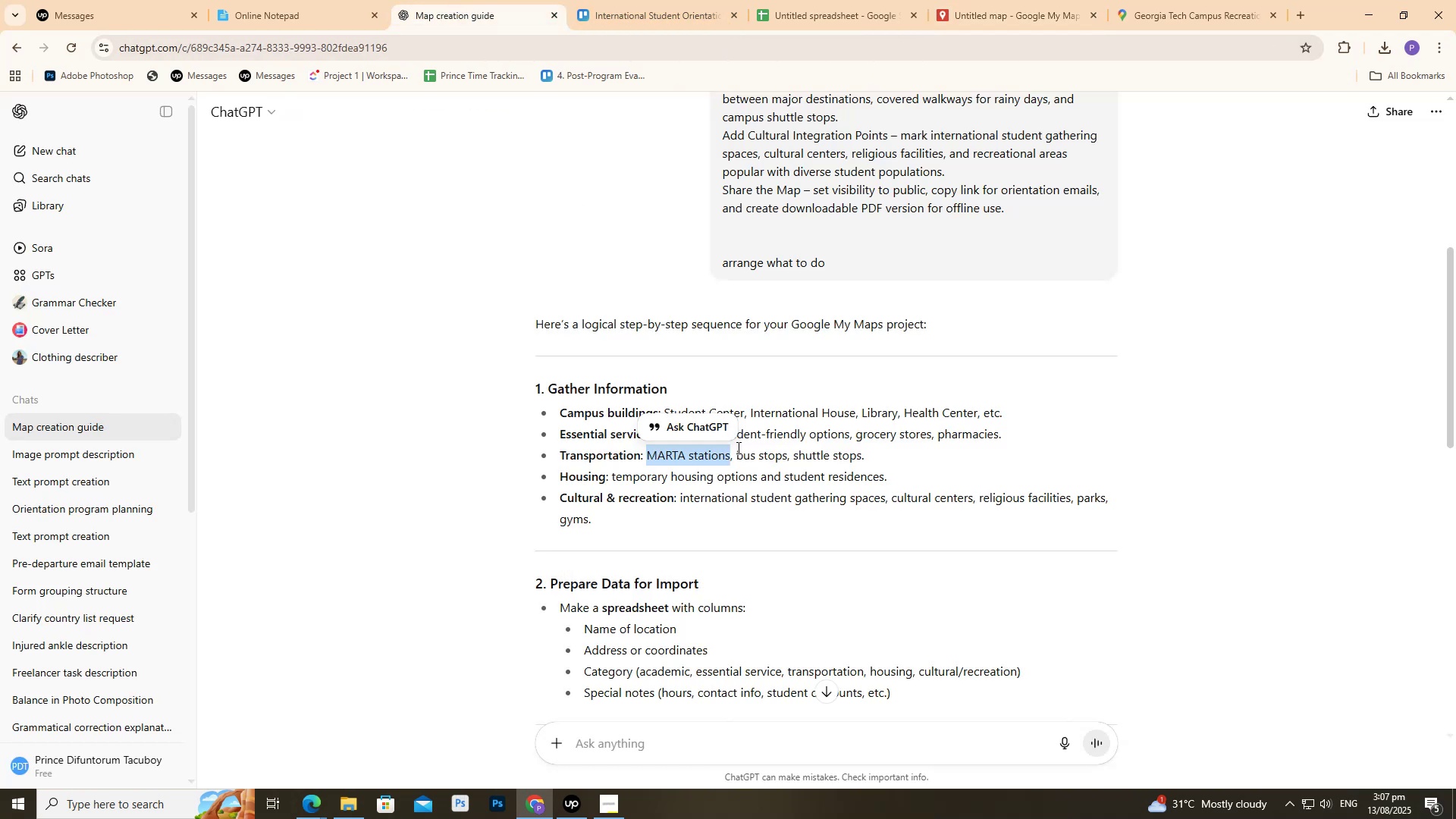 
left_click_drag(start_coordinate=[737, 451], to_coordinate=[786, 450])
 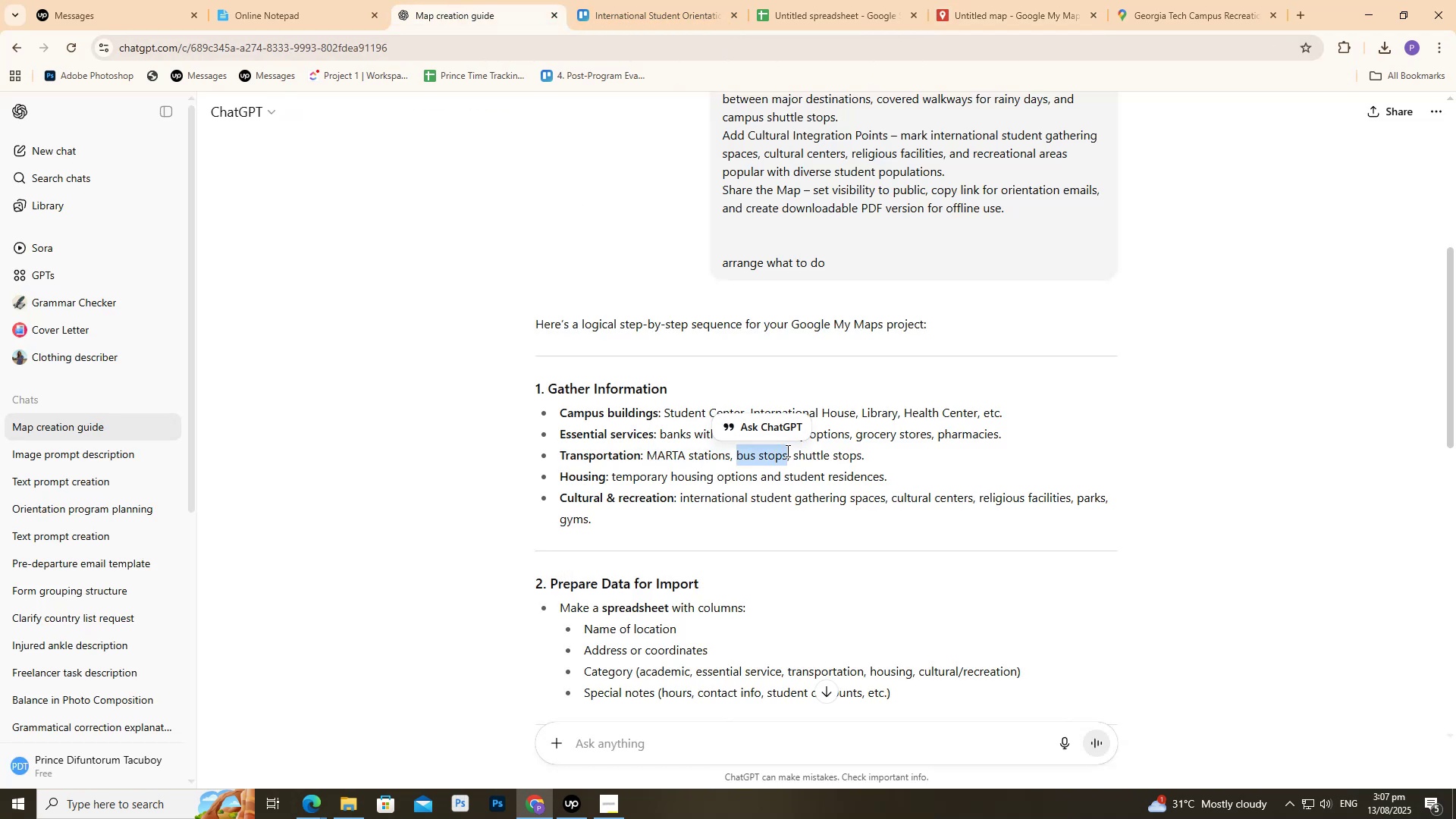 
key(Control+C)
 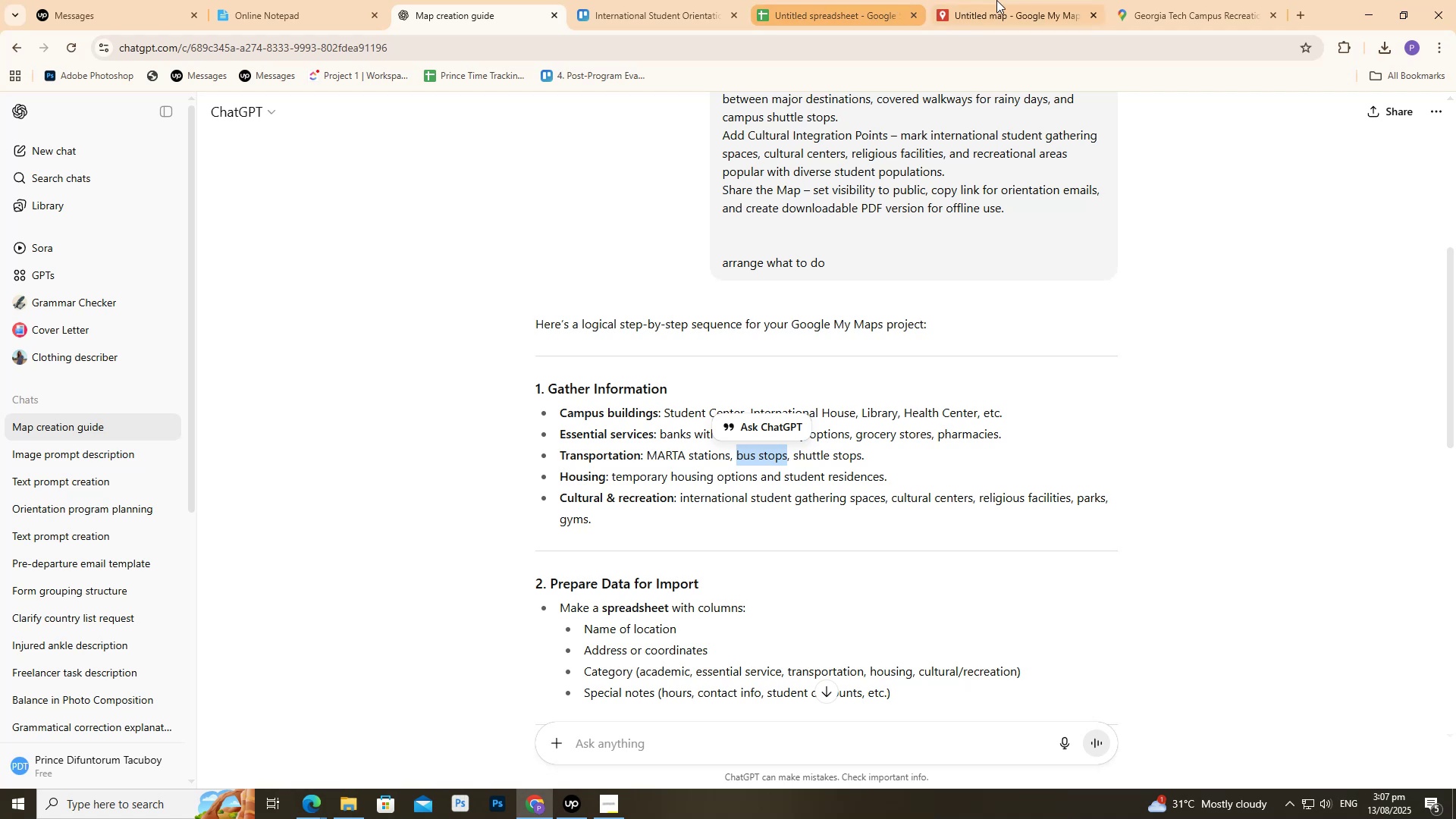 
left_click([1004, 0])
 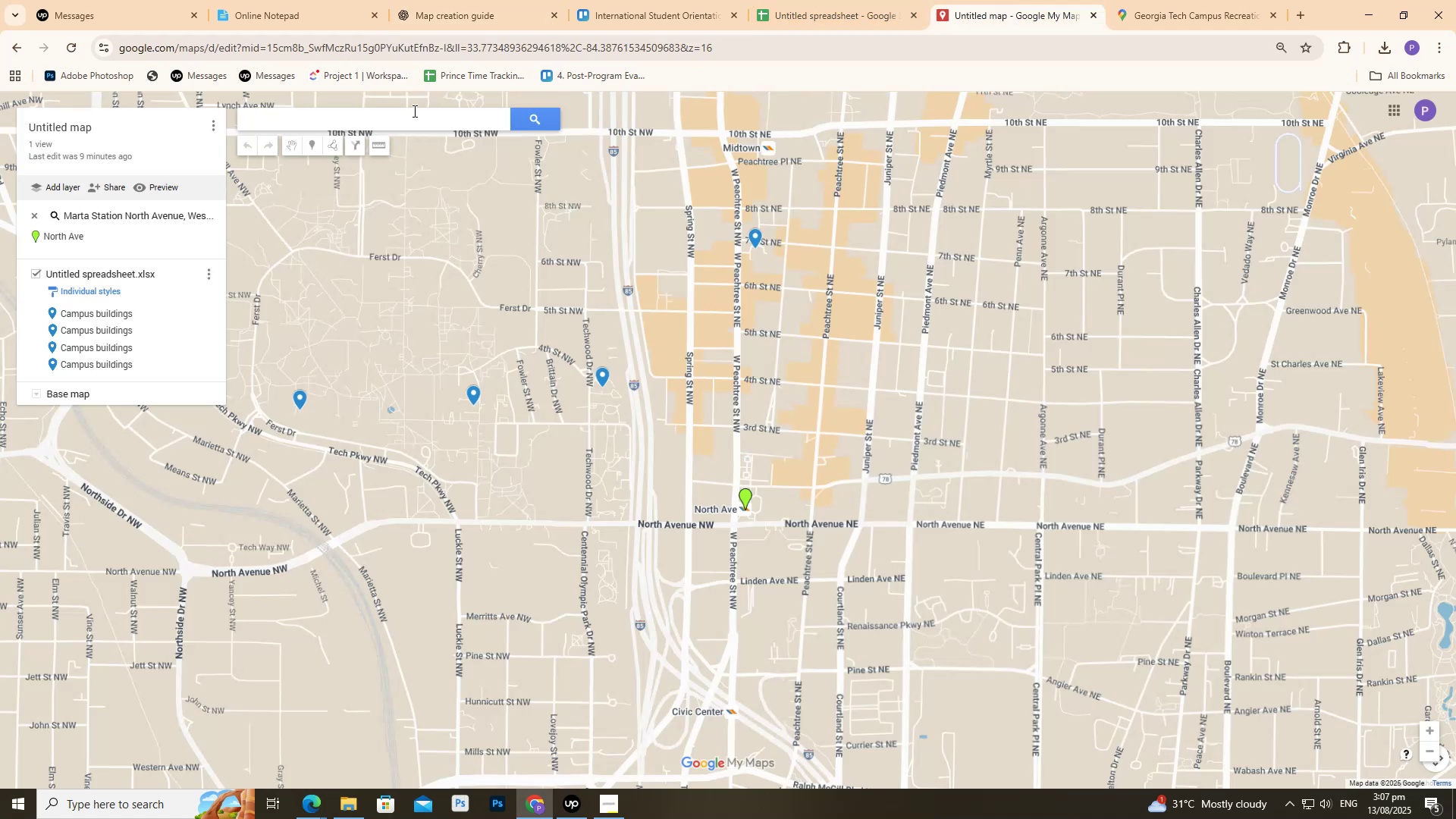 
key(Control+ControlLeft)
 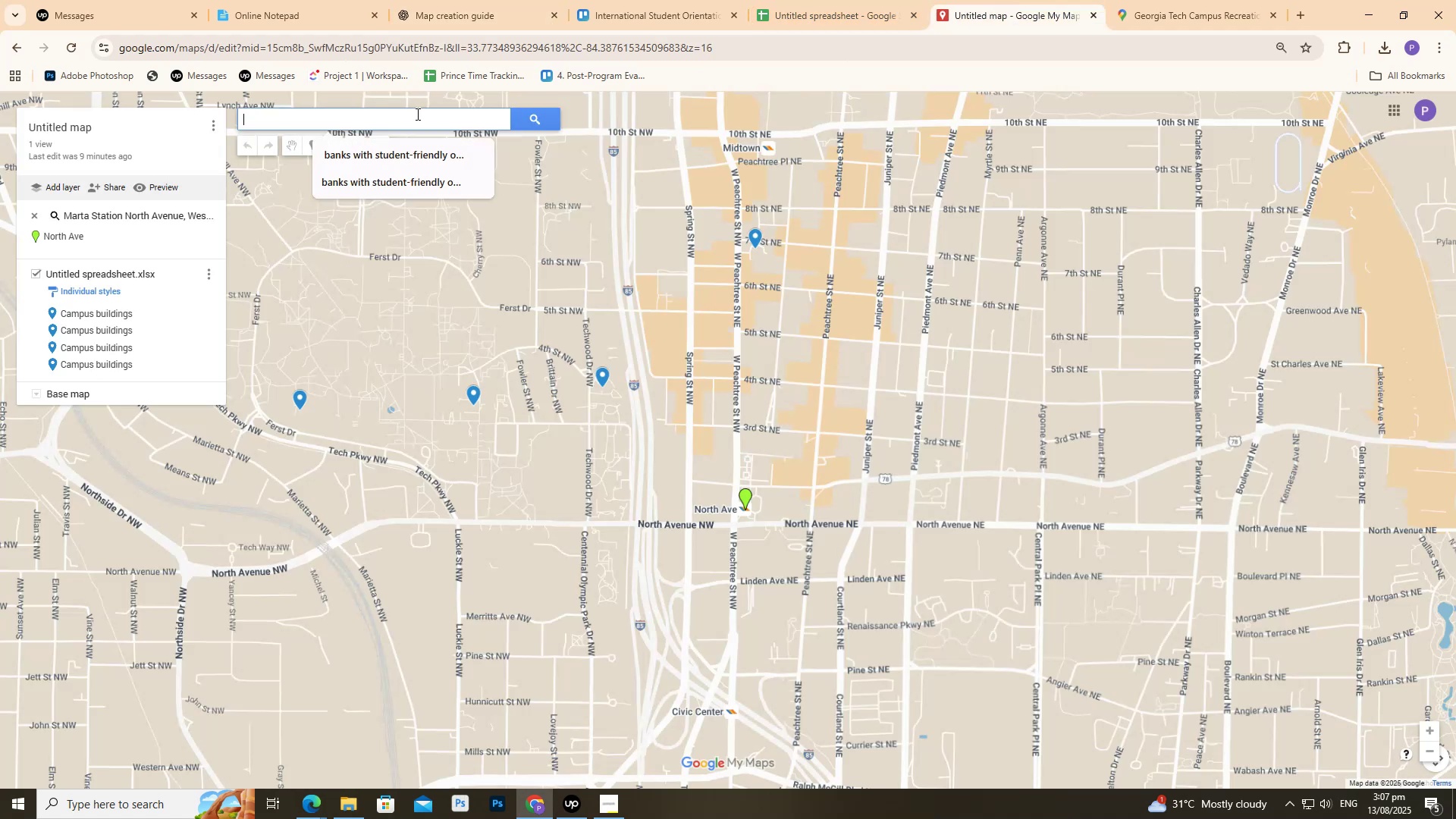 
key(Control+V)
 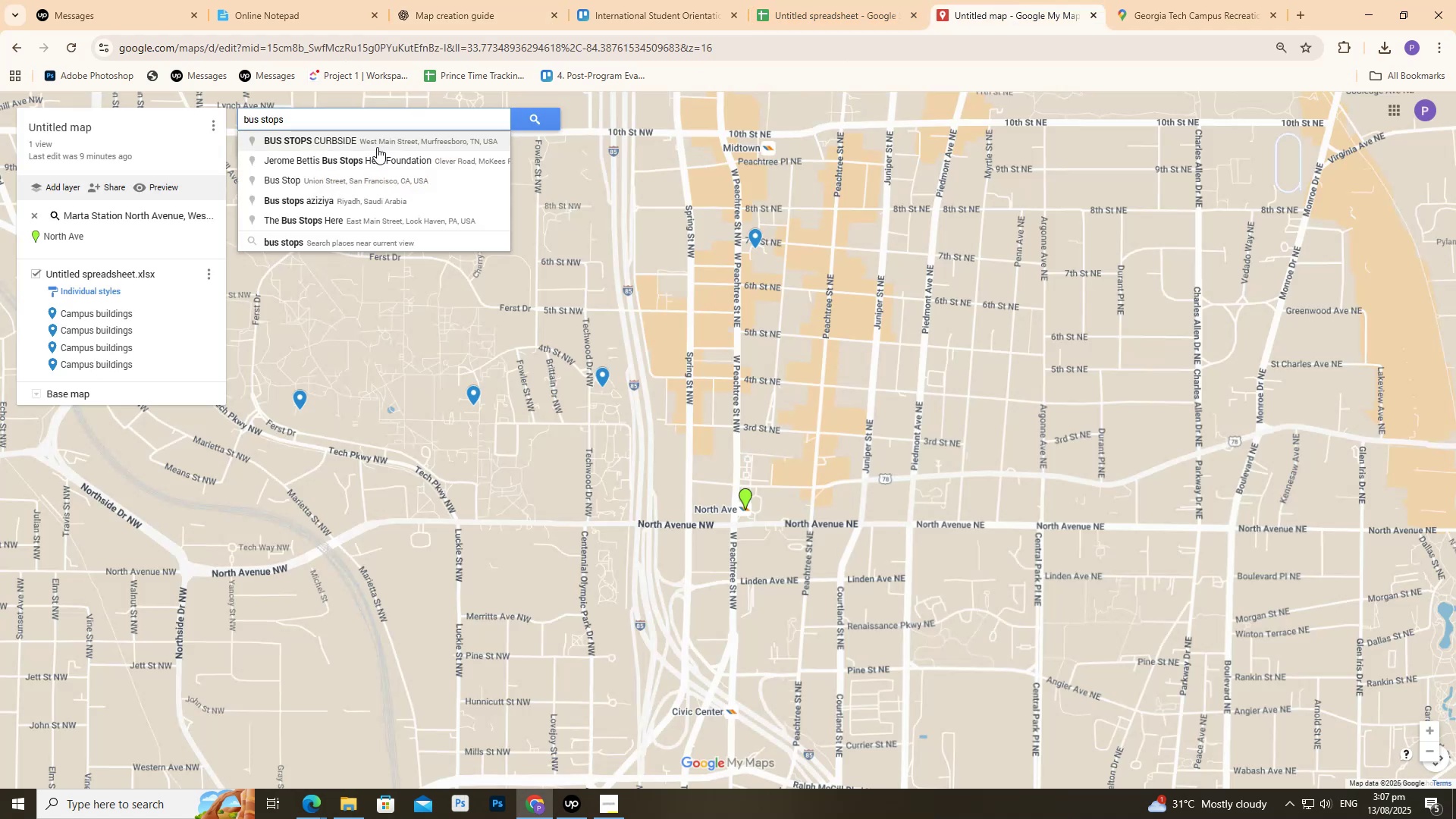 
left_click([375, 147])
 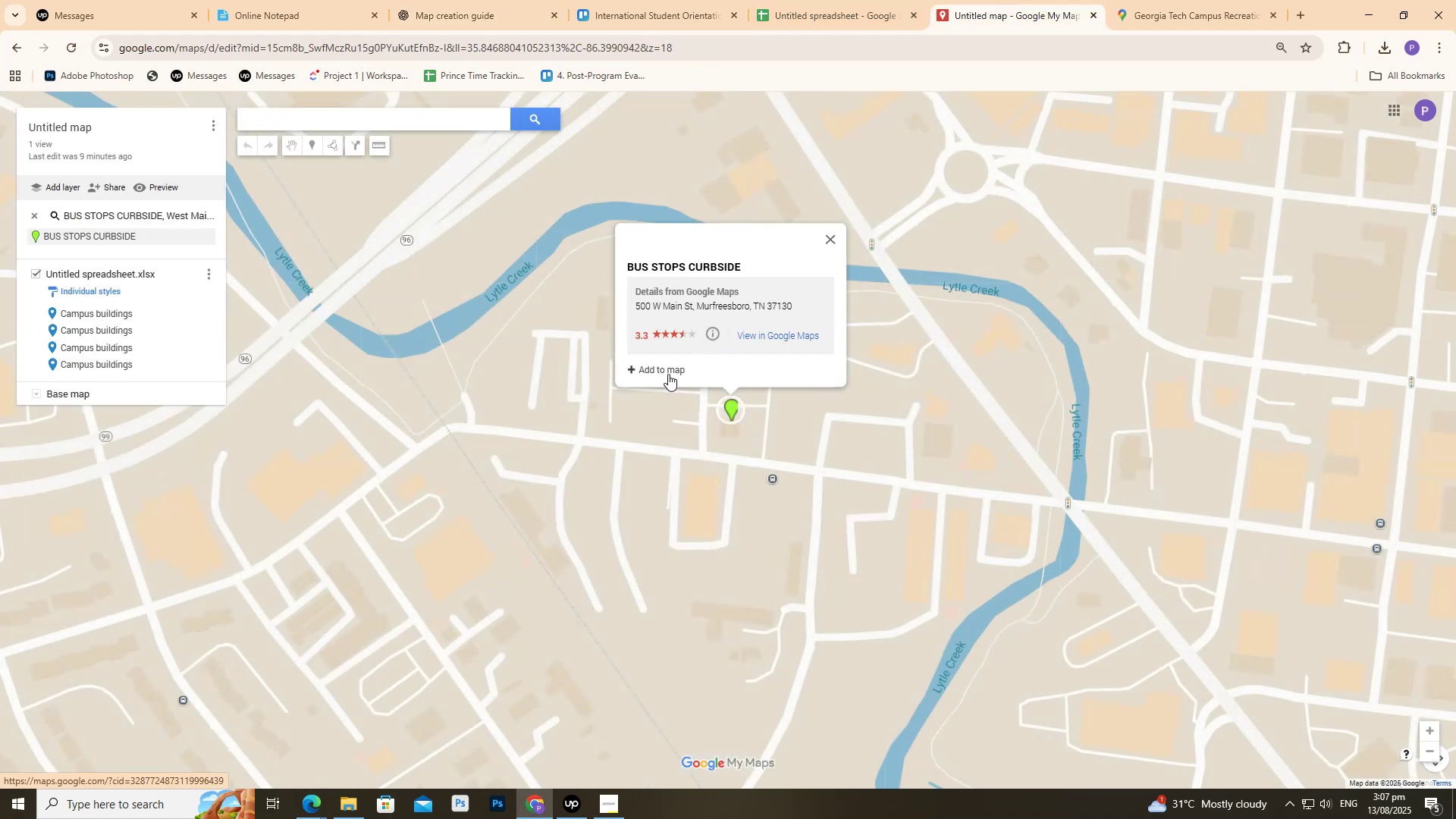 
wait(5.01)
 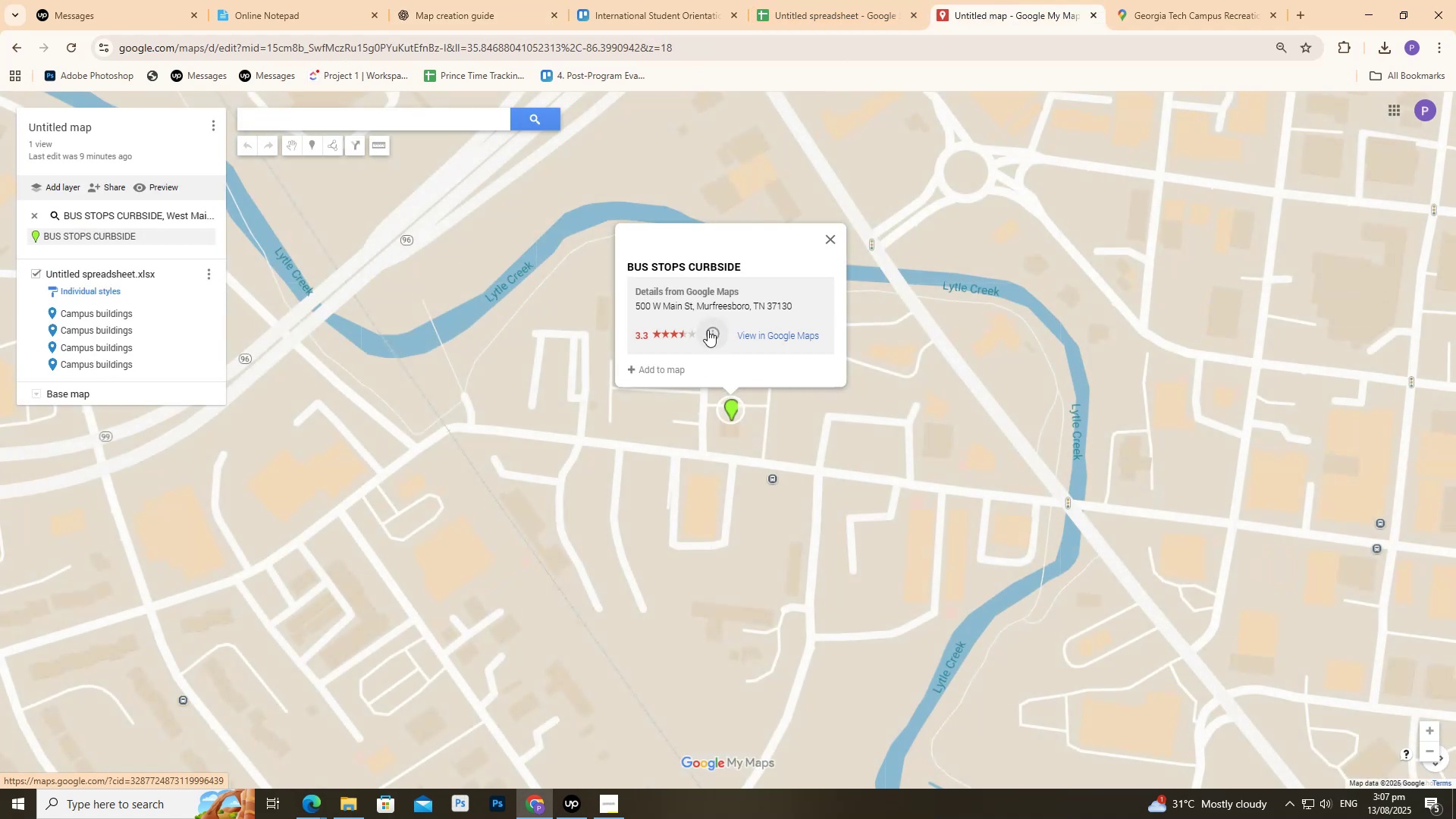 
left_click([610, 810])
 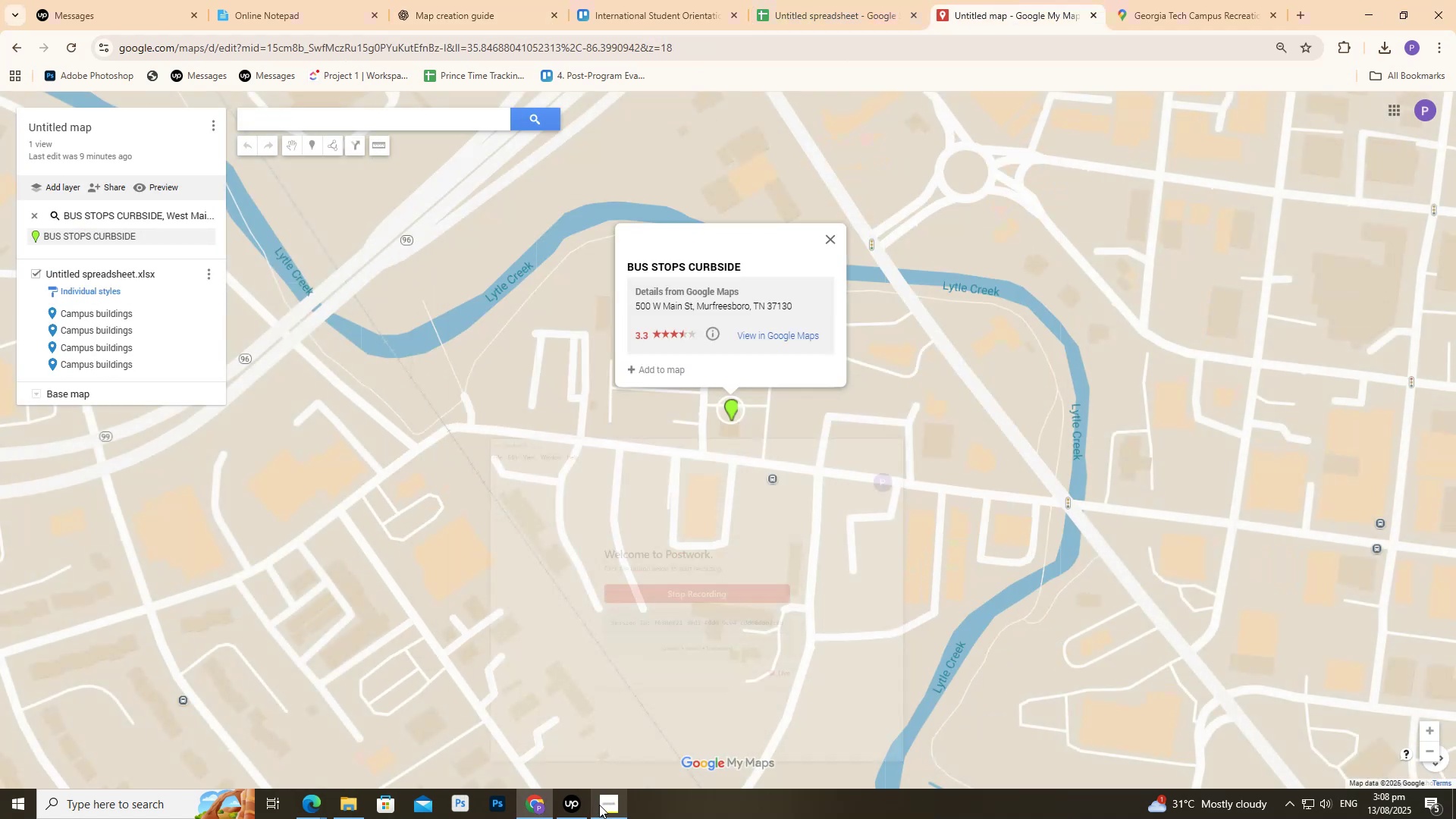 
double_click([585, 796])
 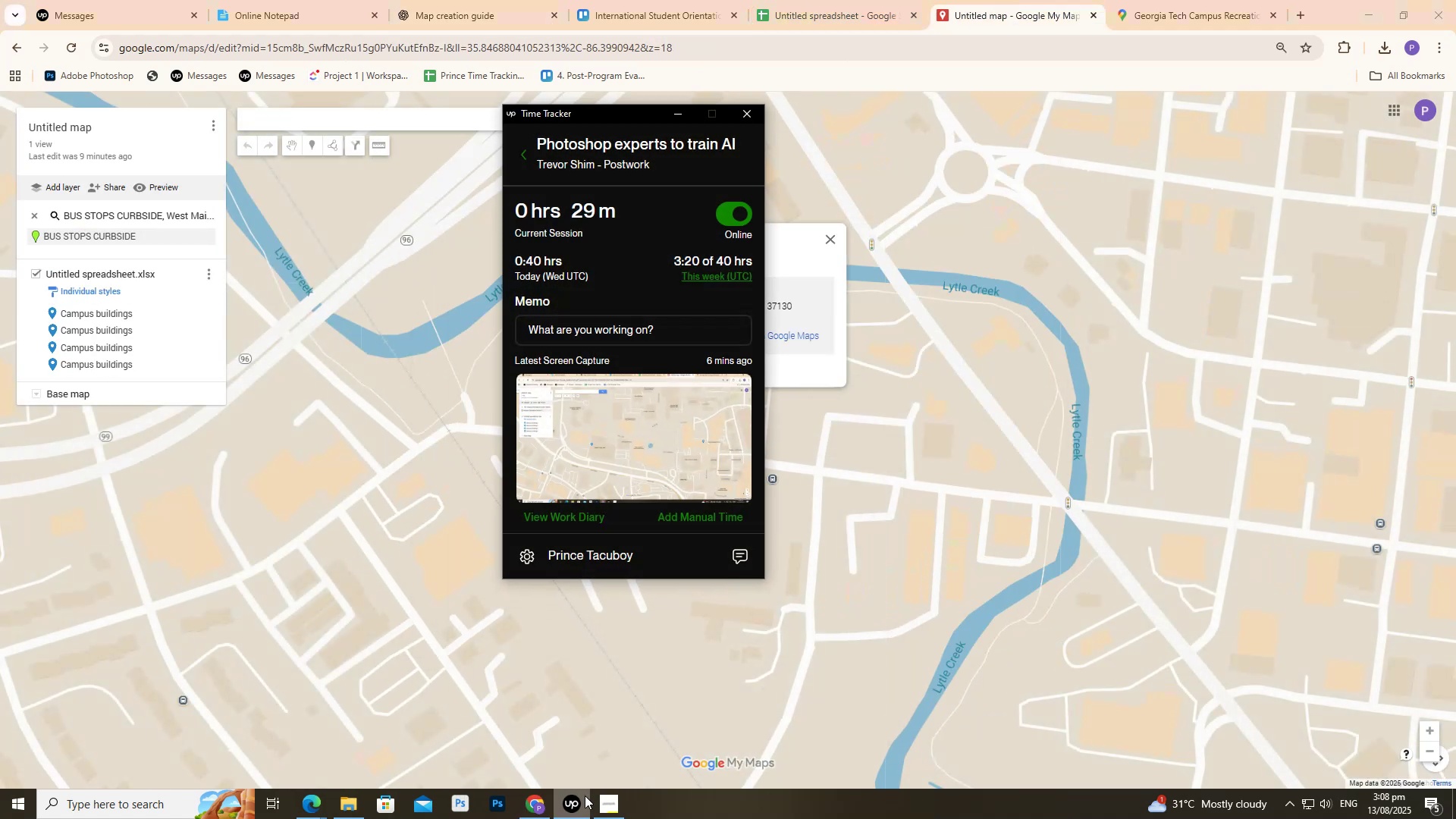 
left_click([585, 795])
 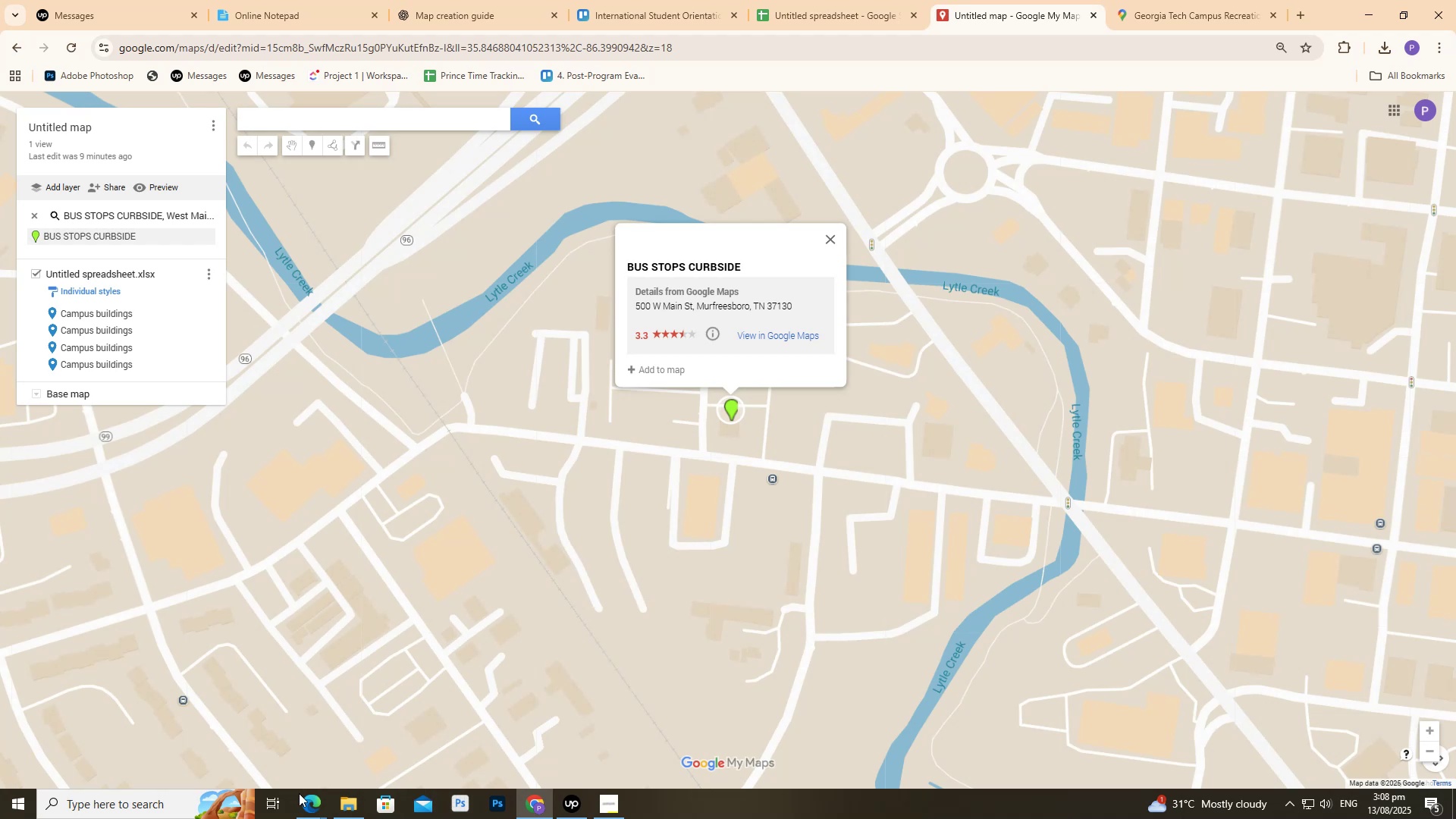 
left_click([304, 811])
 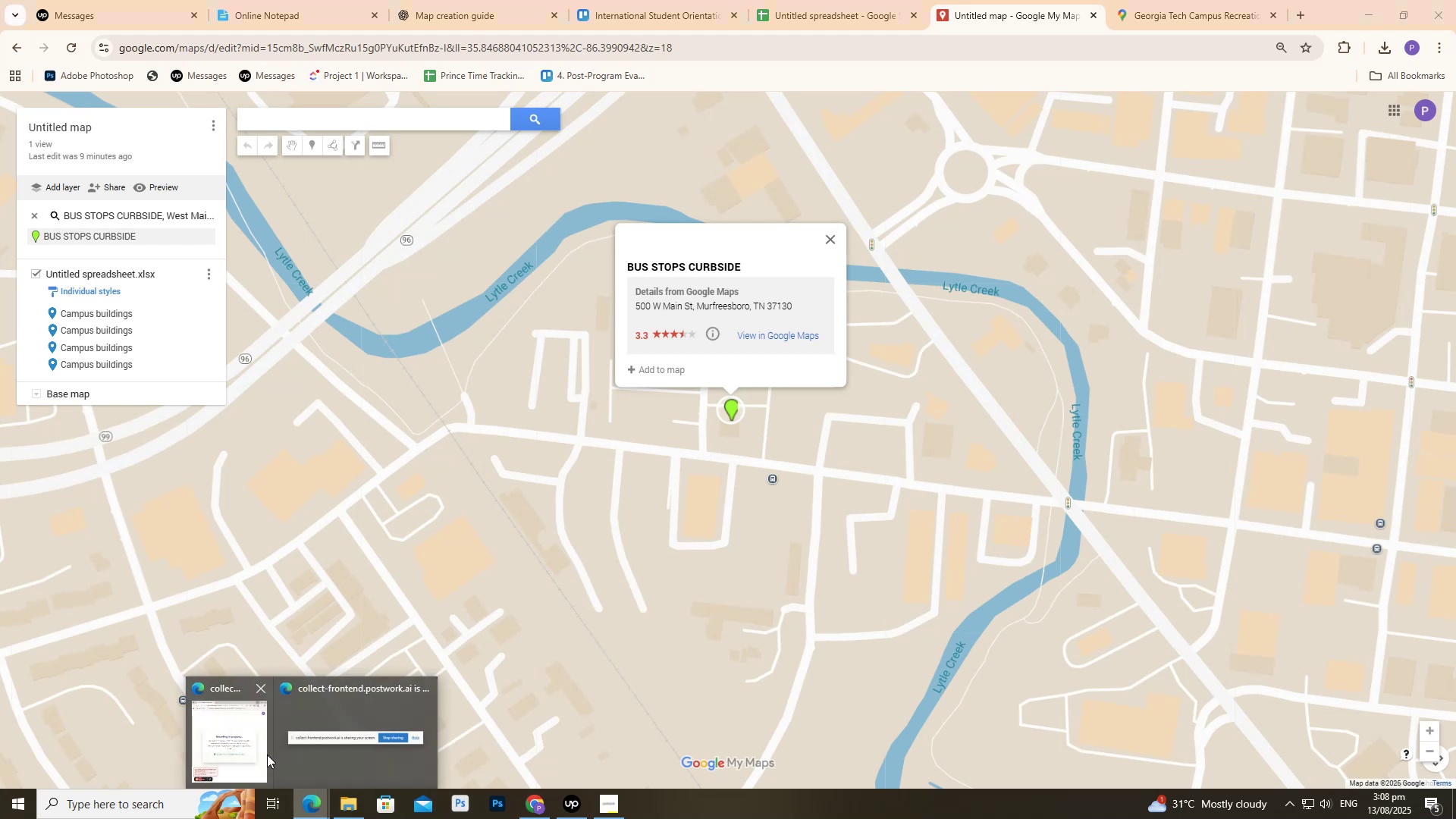 
left_click([250, 745])
 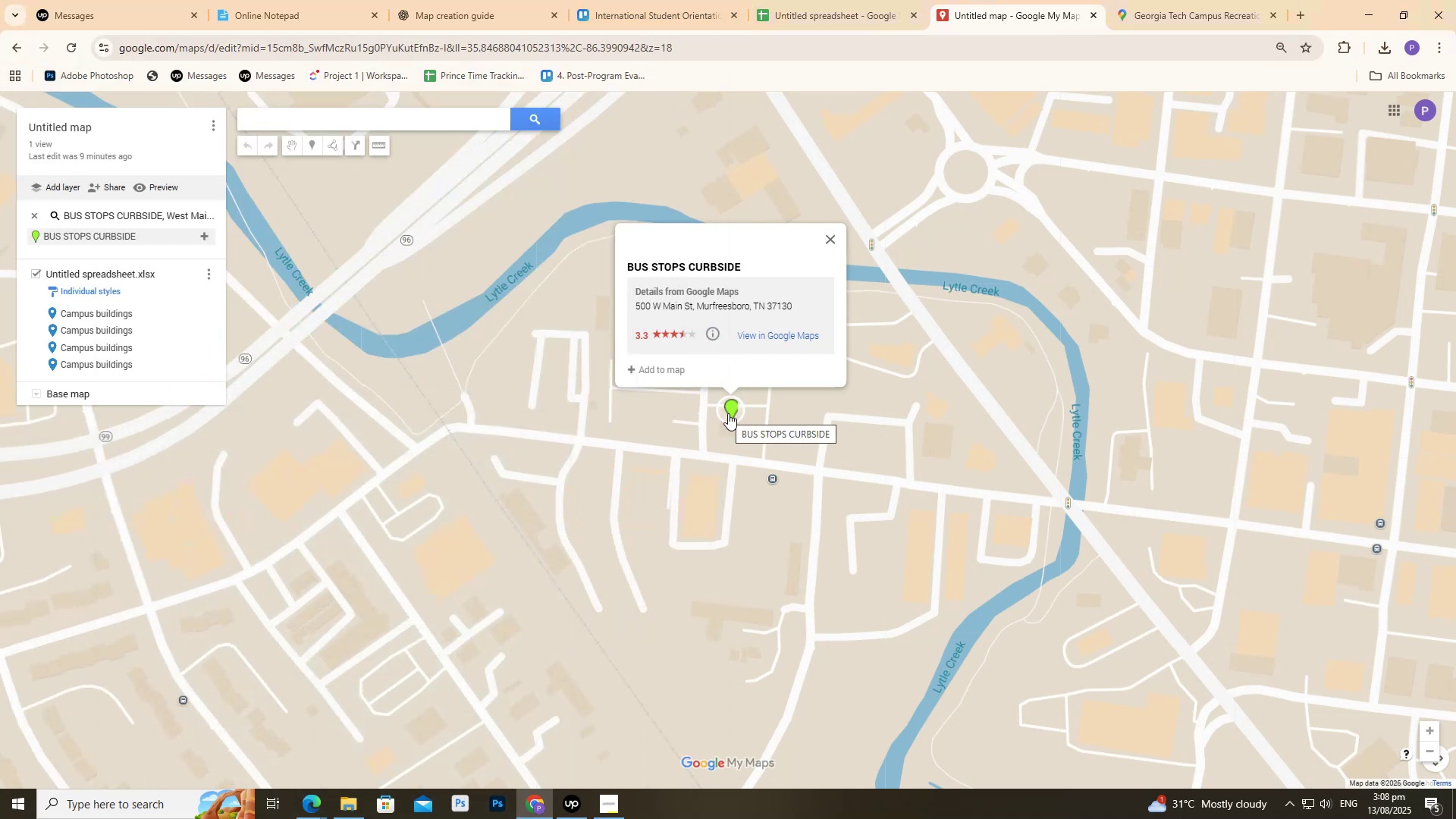 
wait(6.77)
 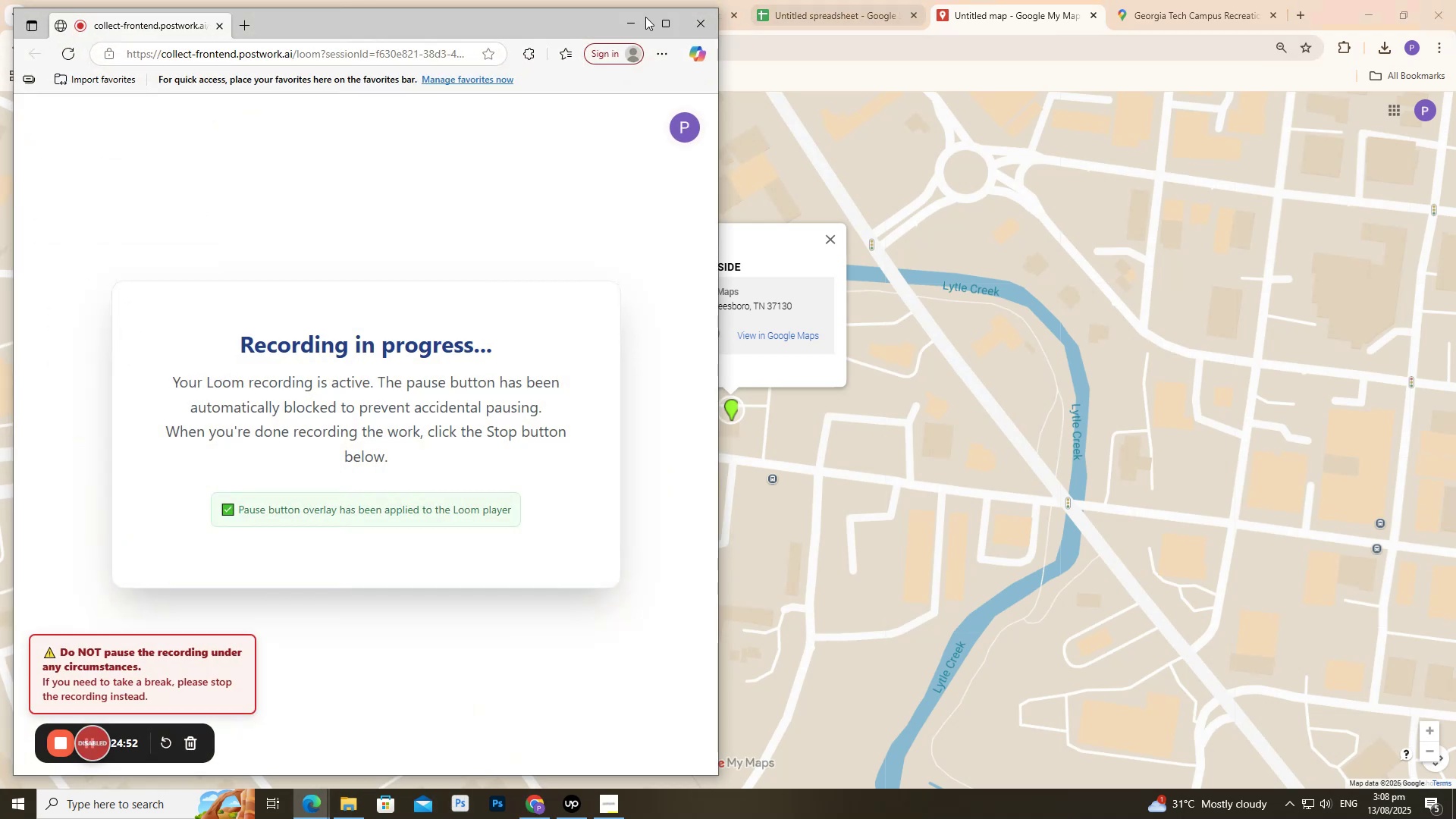 
left_click_drag(start_coordinate=[748, 263], to_coordinate=[592, 256])
 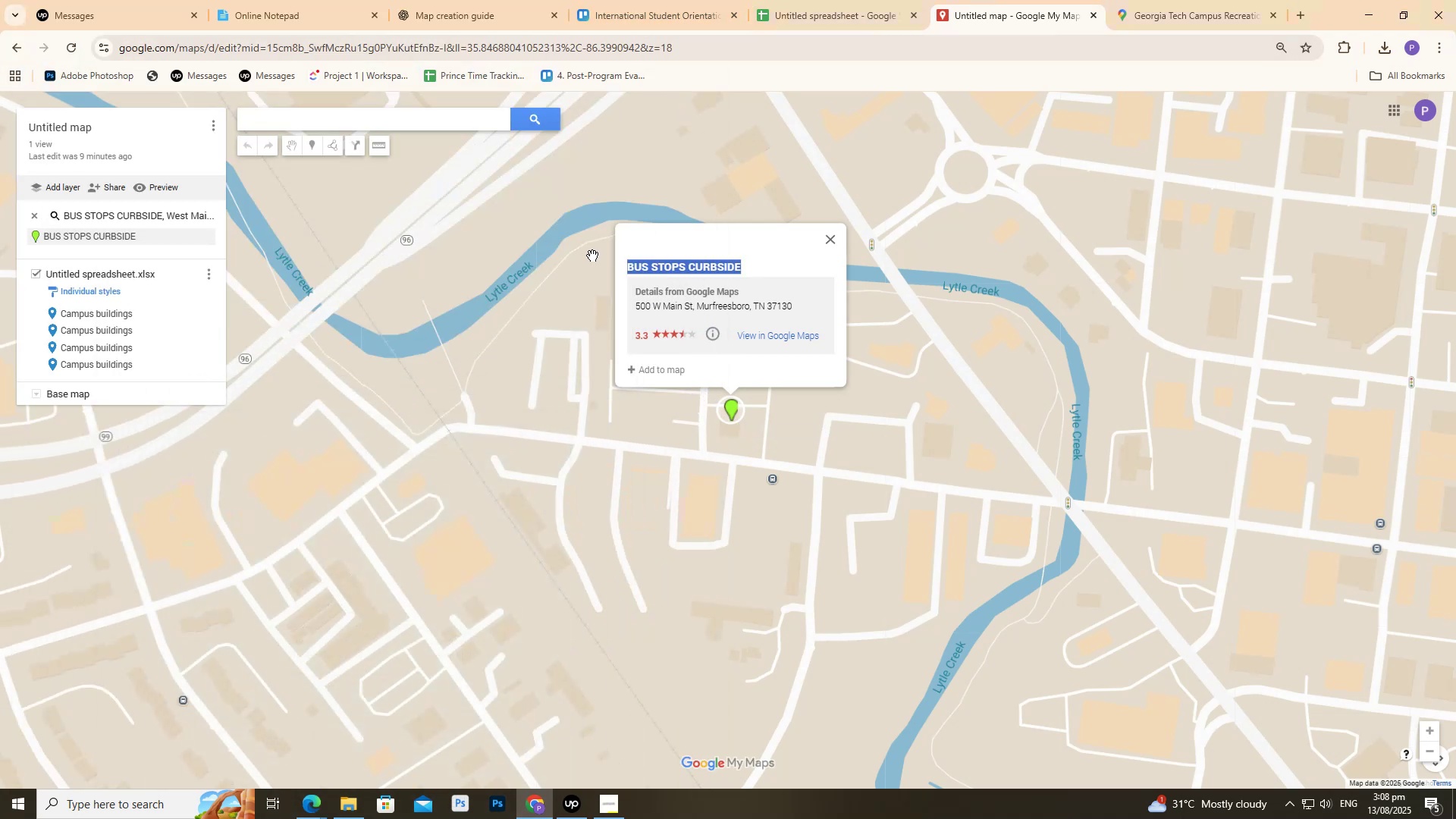 
key(Control+C)
 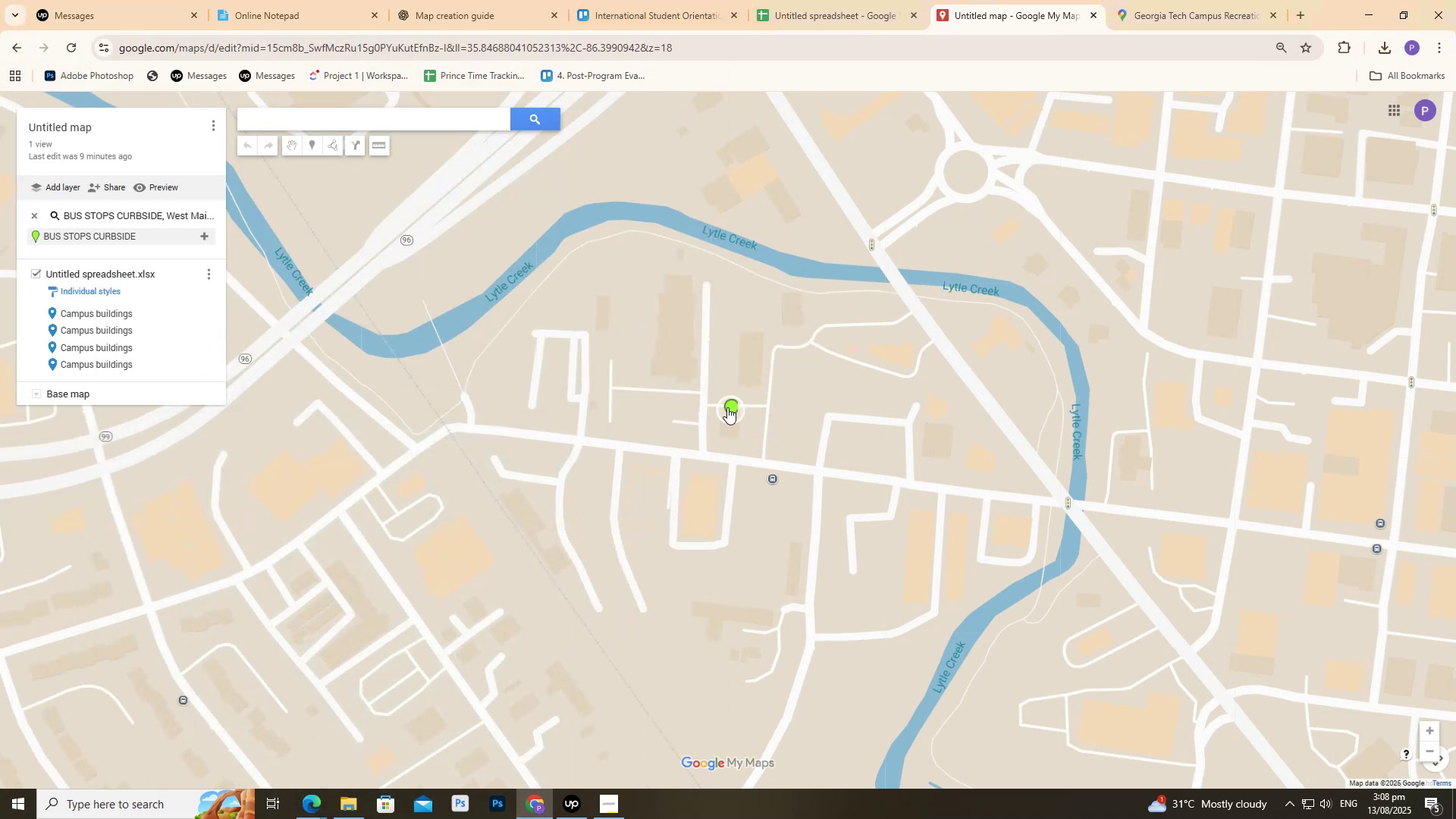 
left_click([727, 407])
 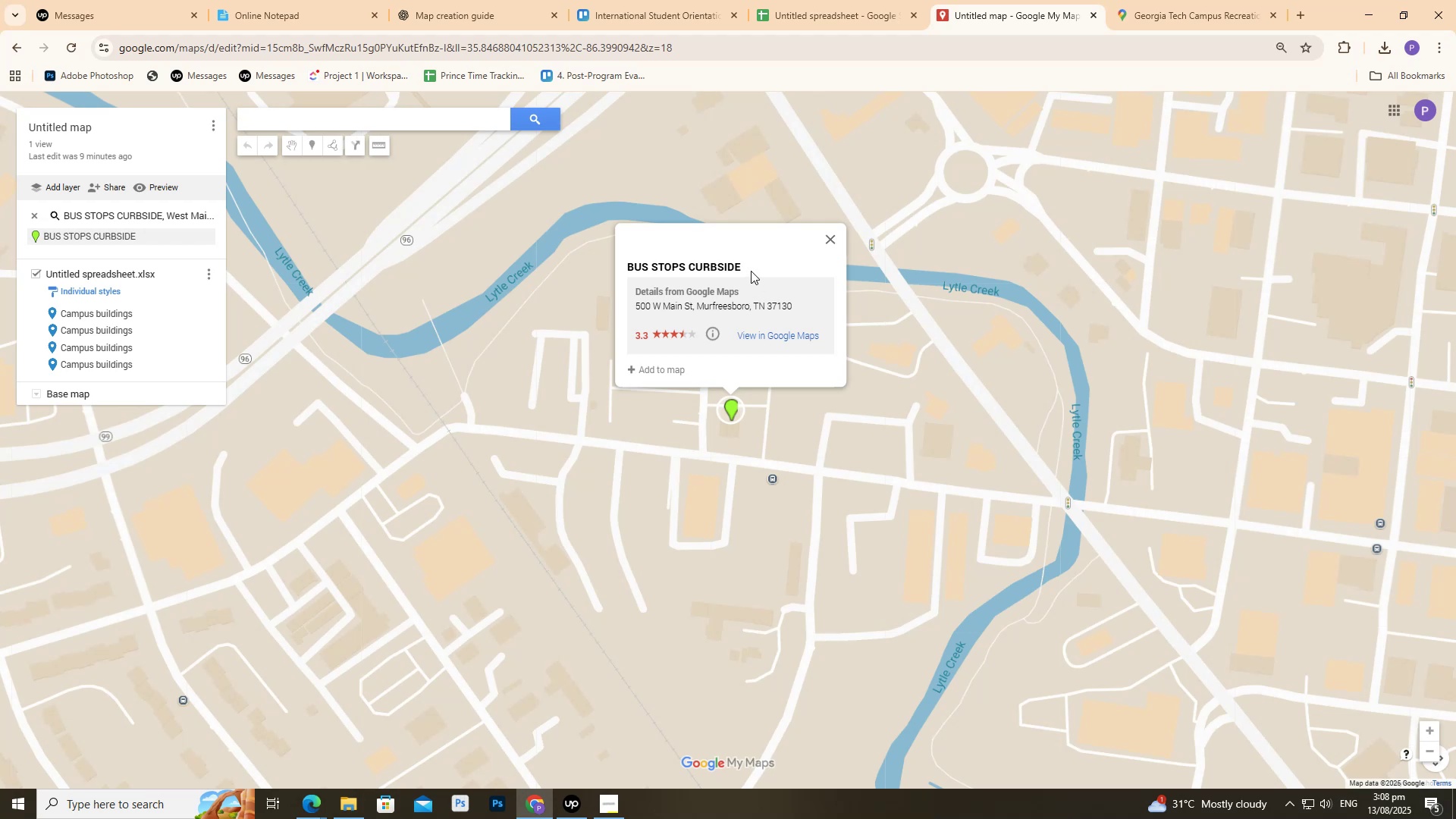 
left_click_drag(start_coordinate=[748, 268], to_coordinate=[620, 265])
 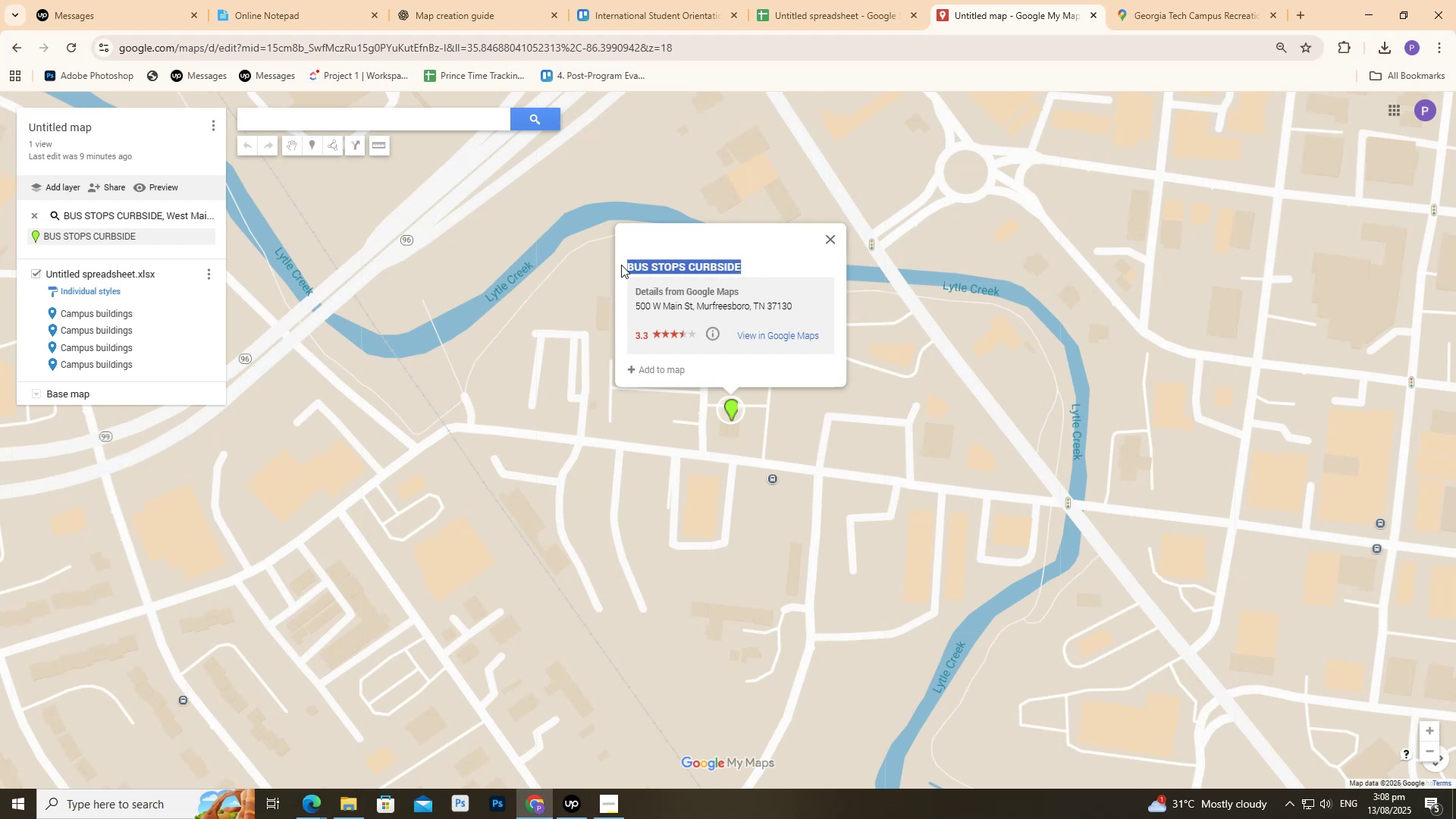 
key(Control+C)
 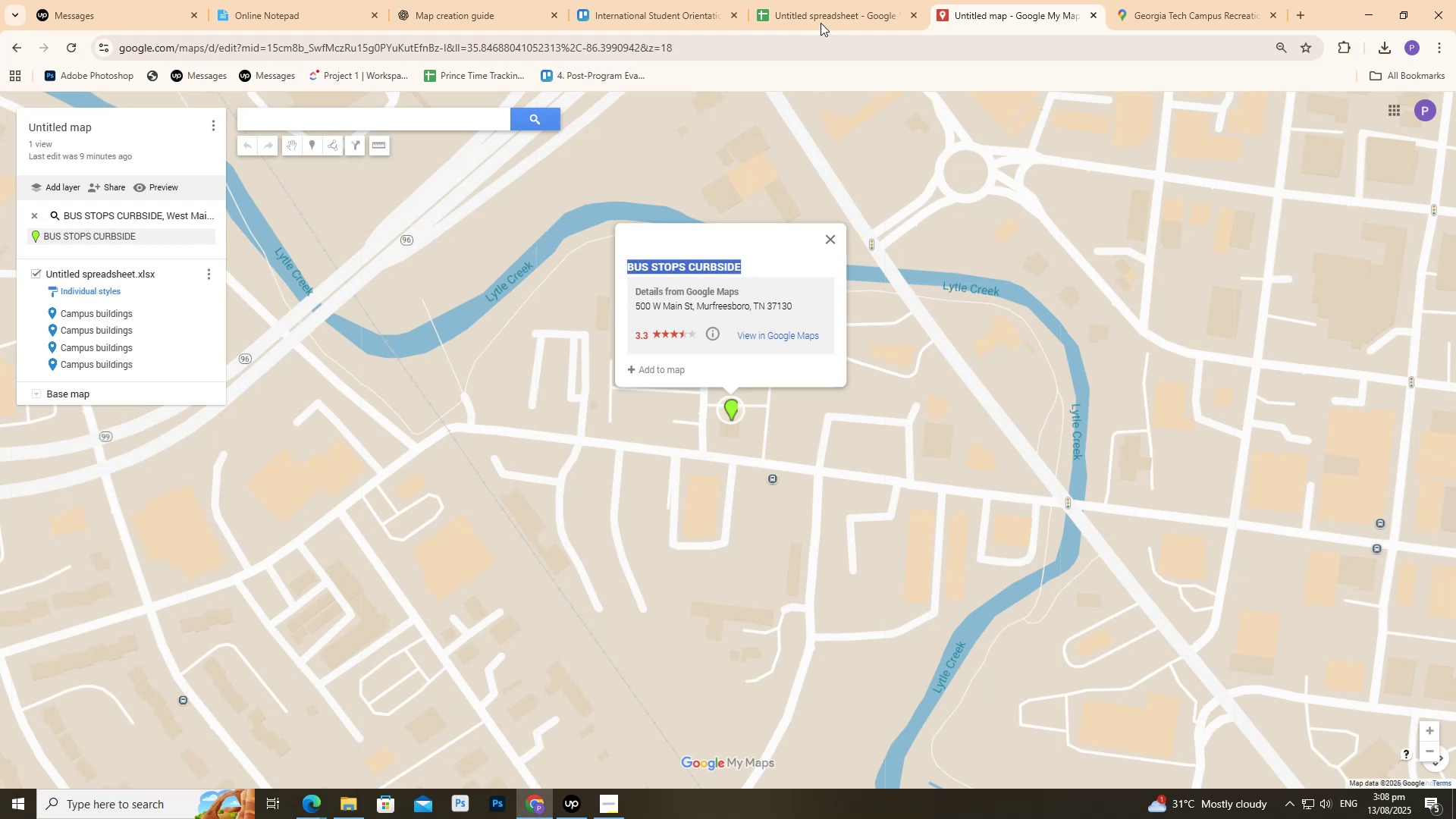 
left_click([833, 0])
 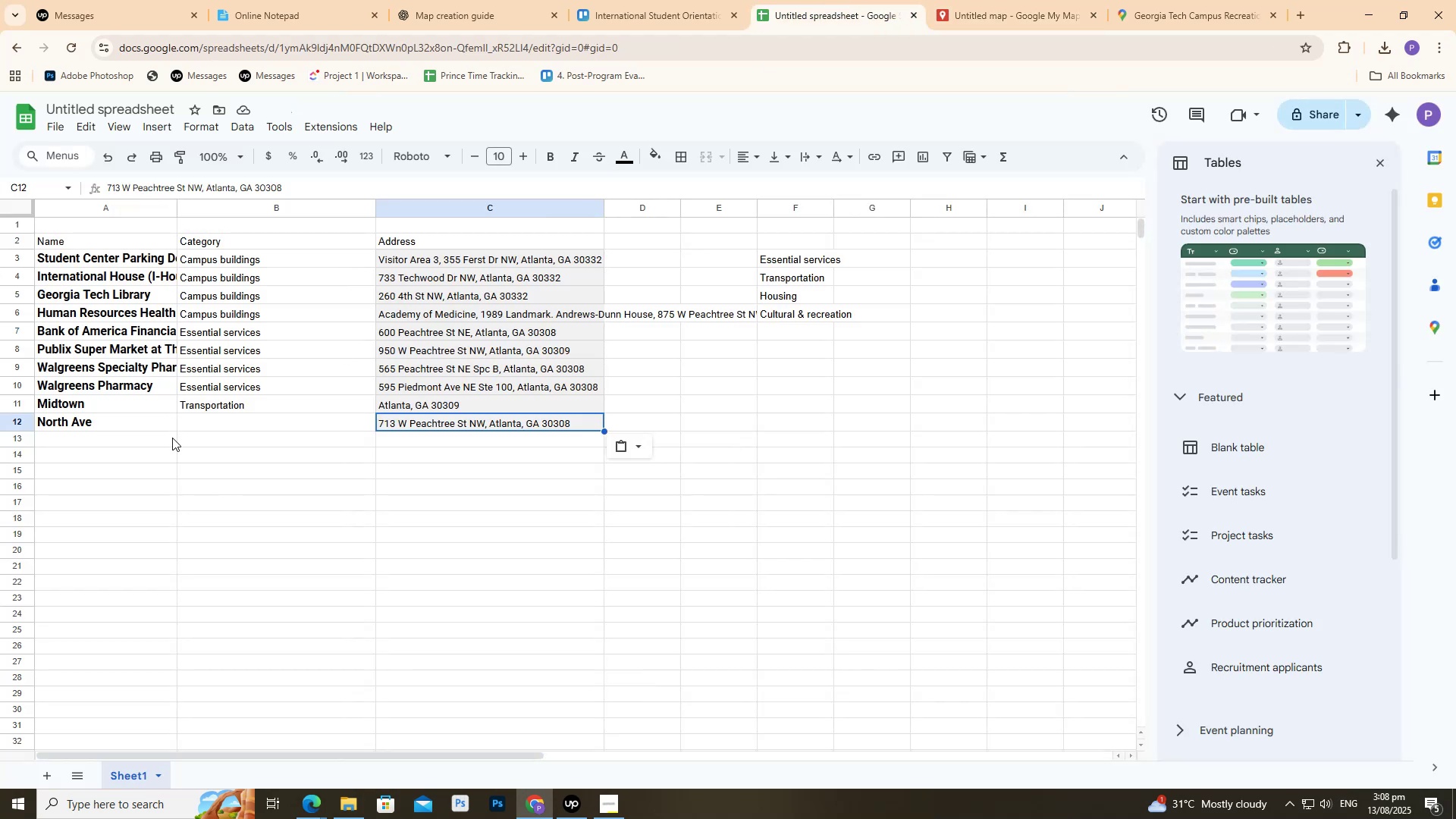 
left_click([174, 444])
 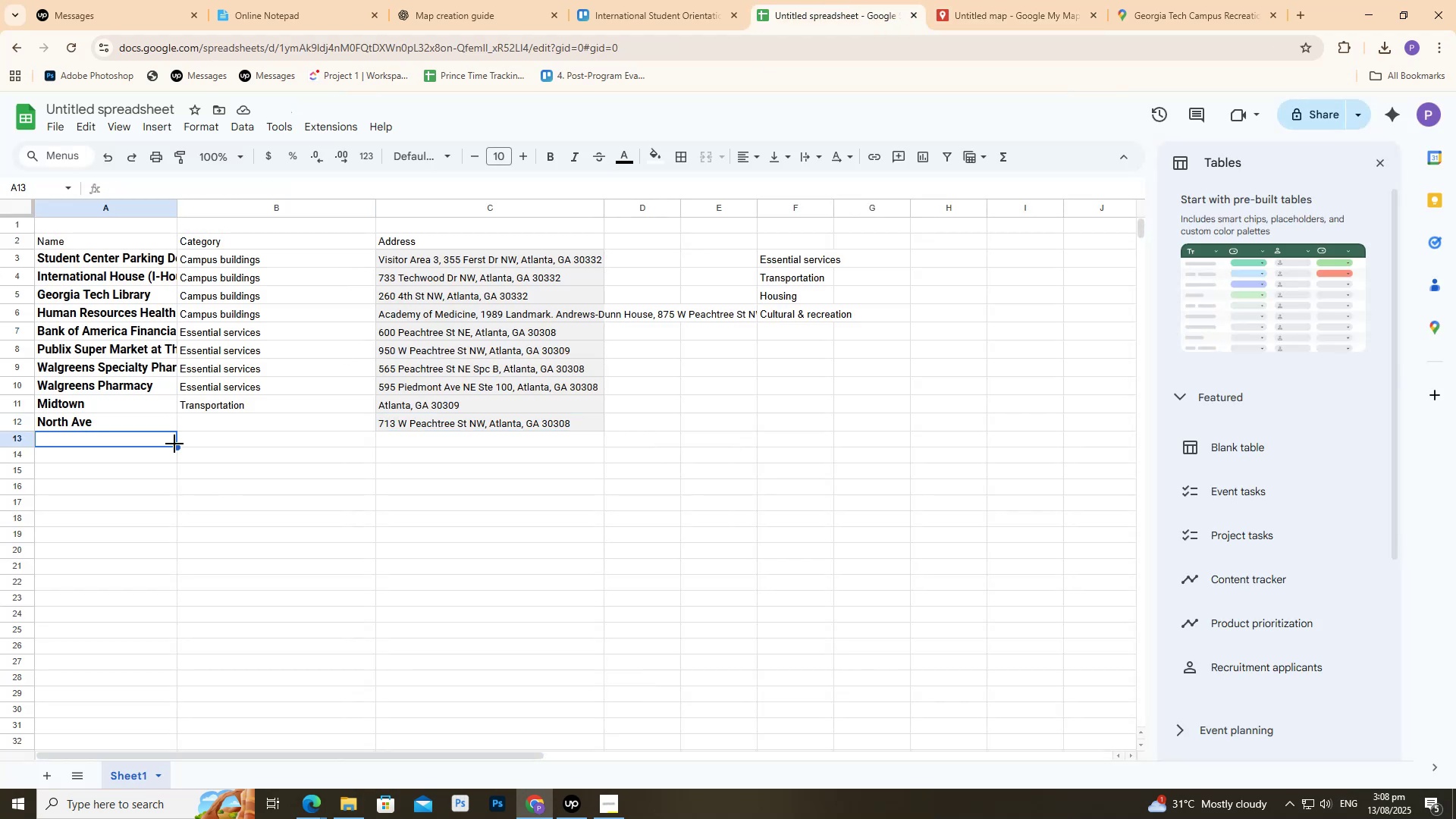 
key(Control+V)
 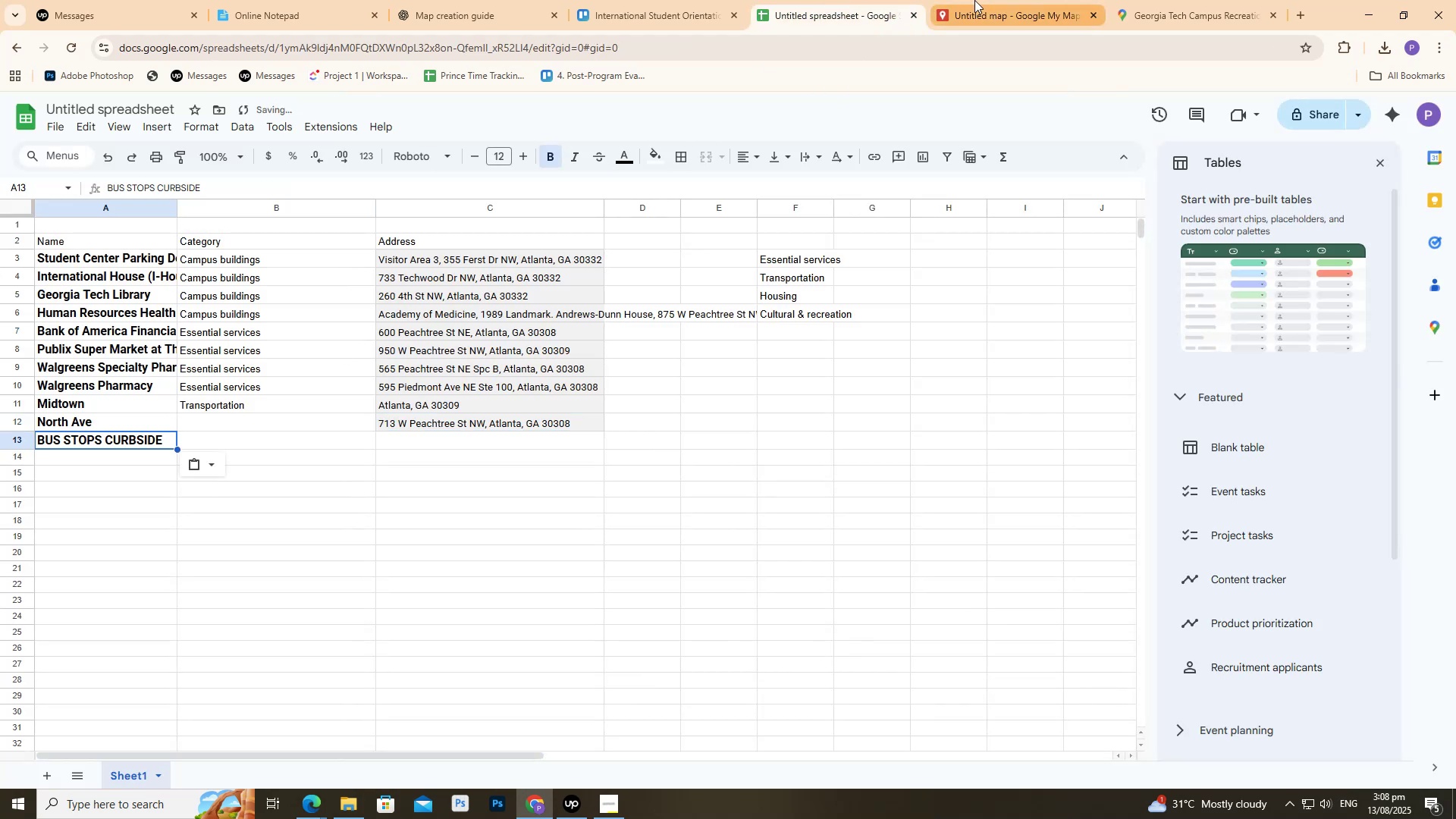 
left_click([974, 0])
 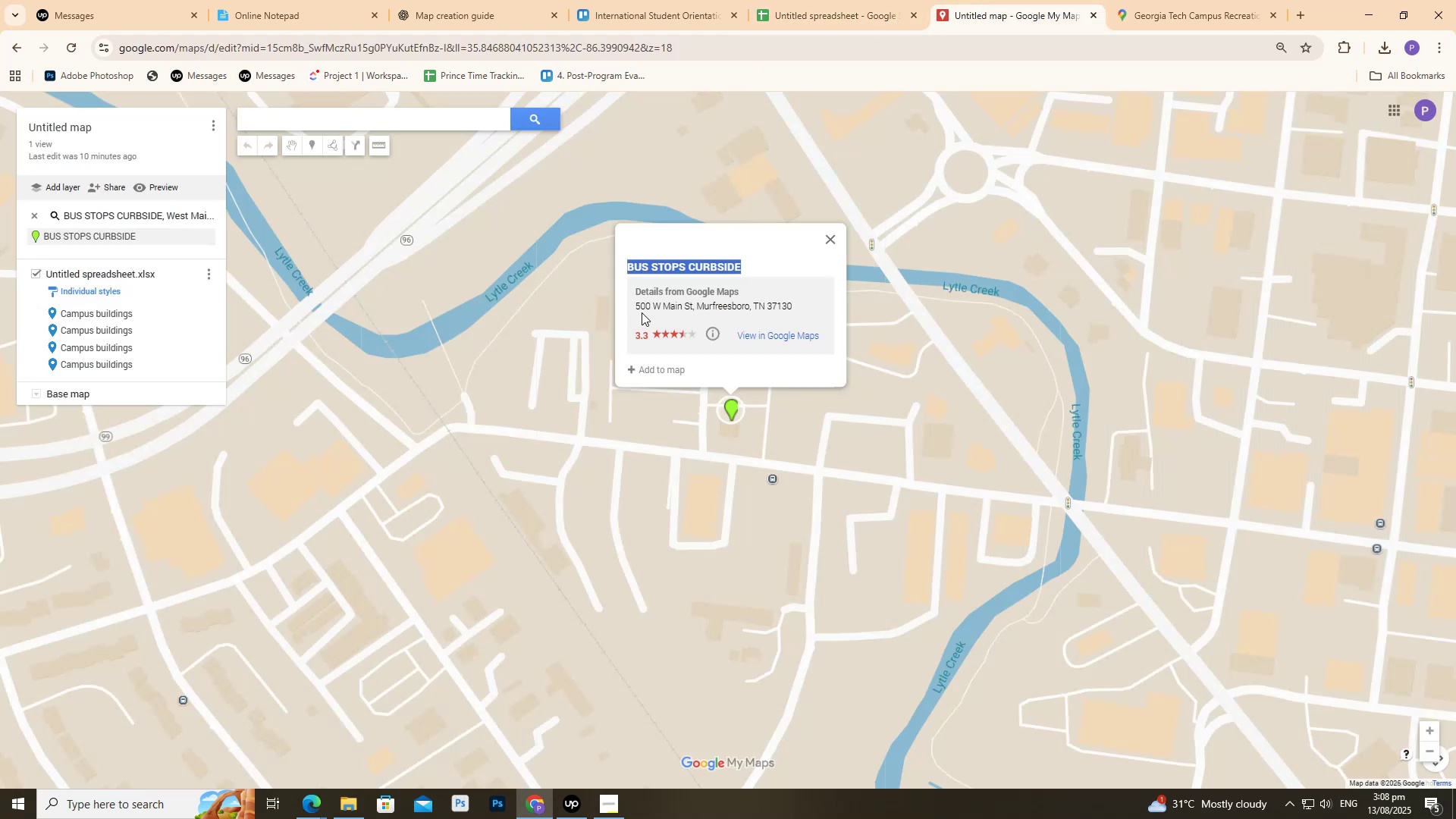 
left_click_drag(start_coordinate=[639, 306], to_coordinate=[808, 307])
 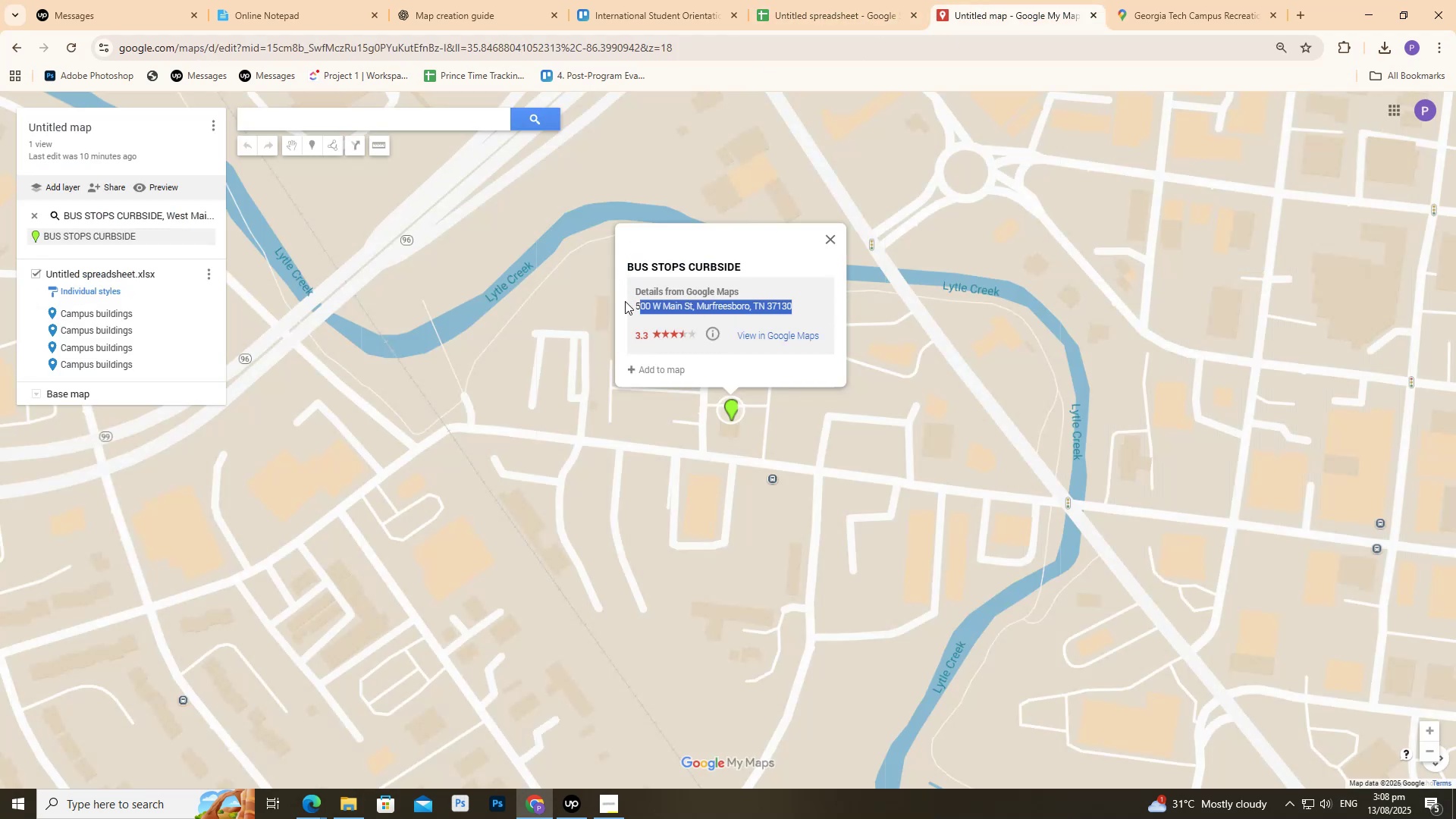 
left_click_drag(start_coordinate=[633, 308], to_coordinate=[799, 303])
 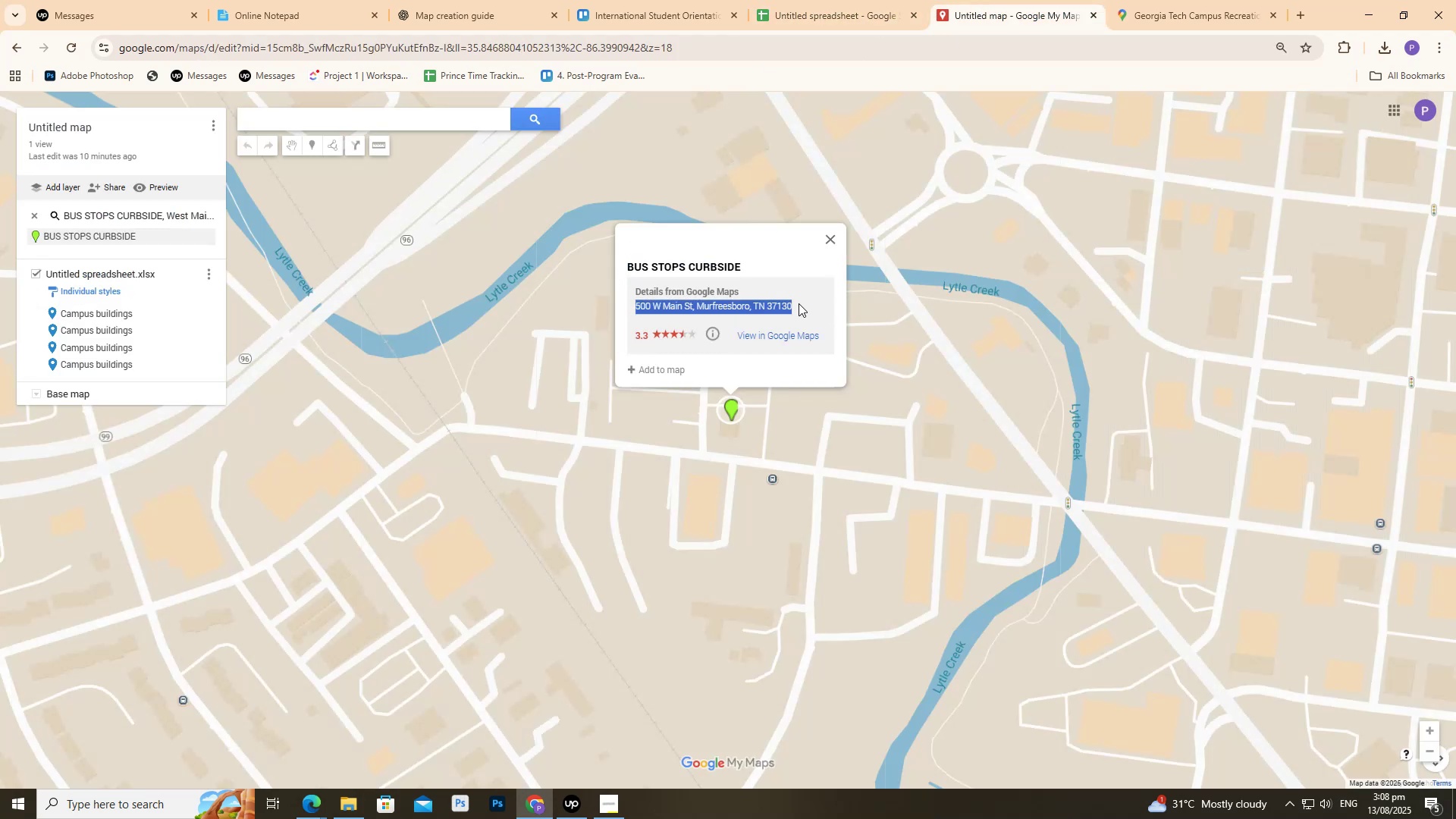 
key(Control+C)
 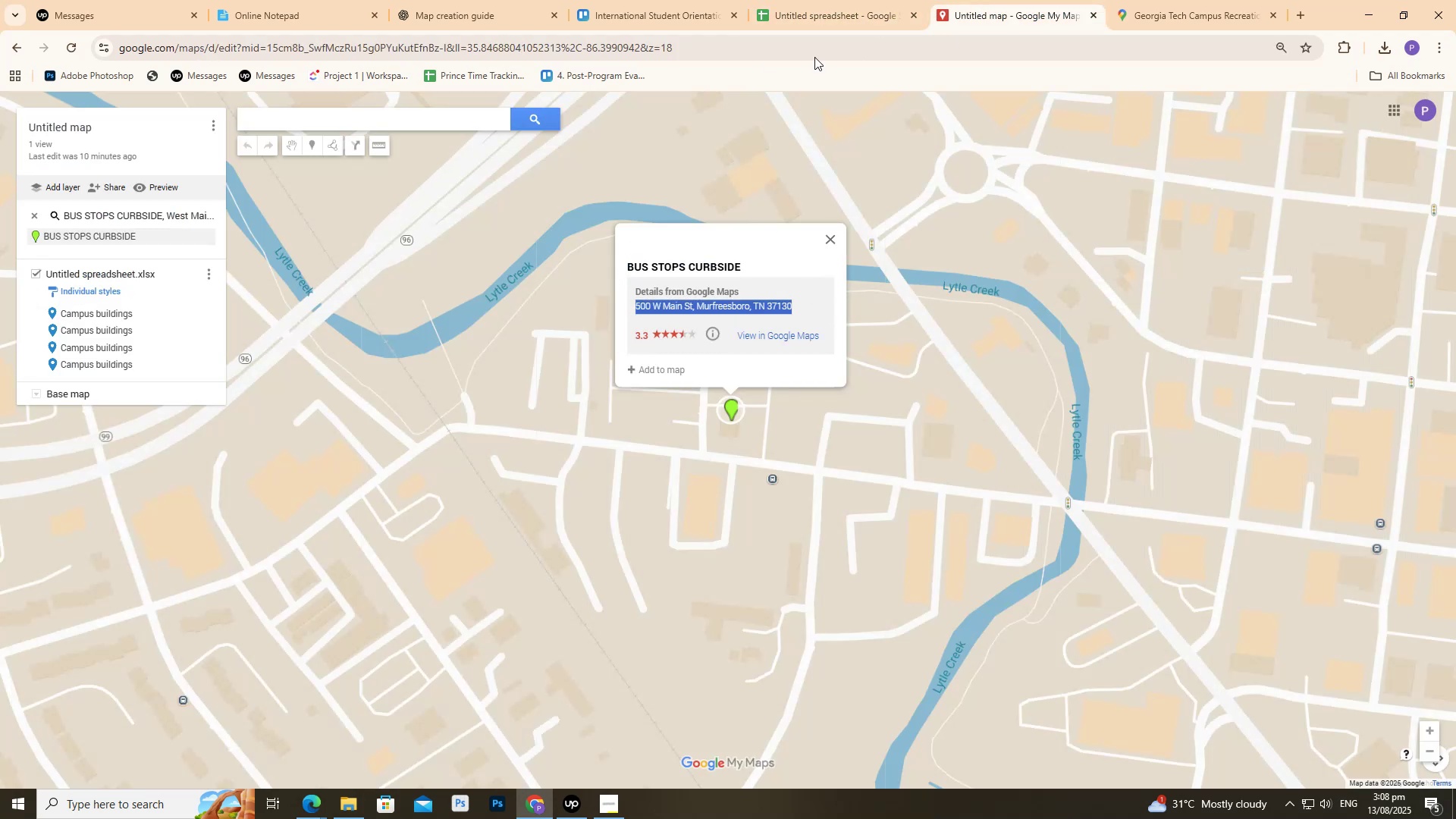 
key(Control+C)
 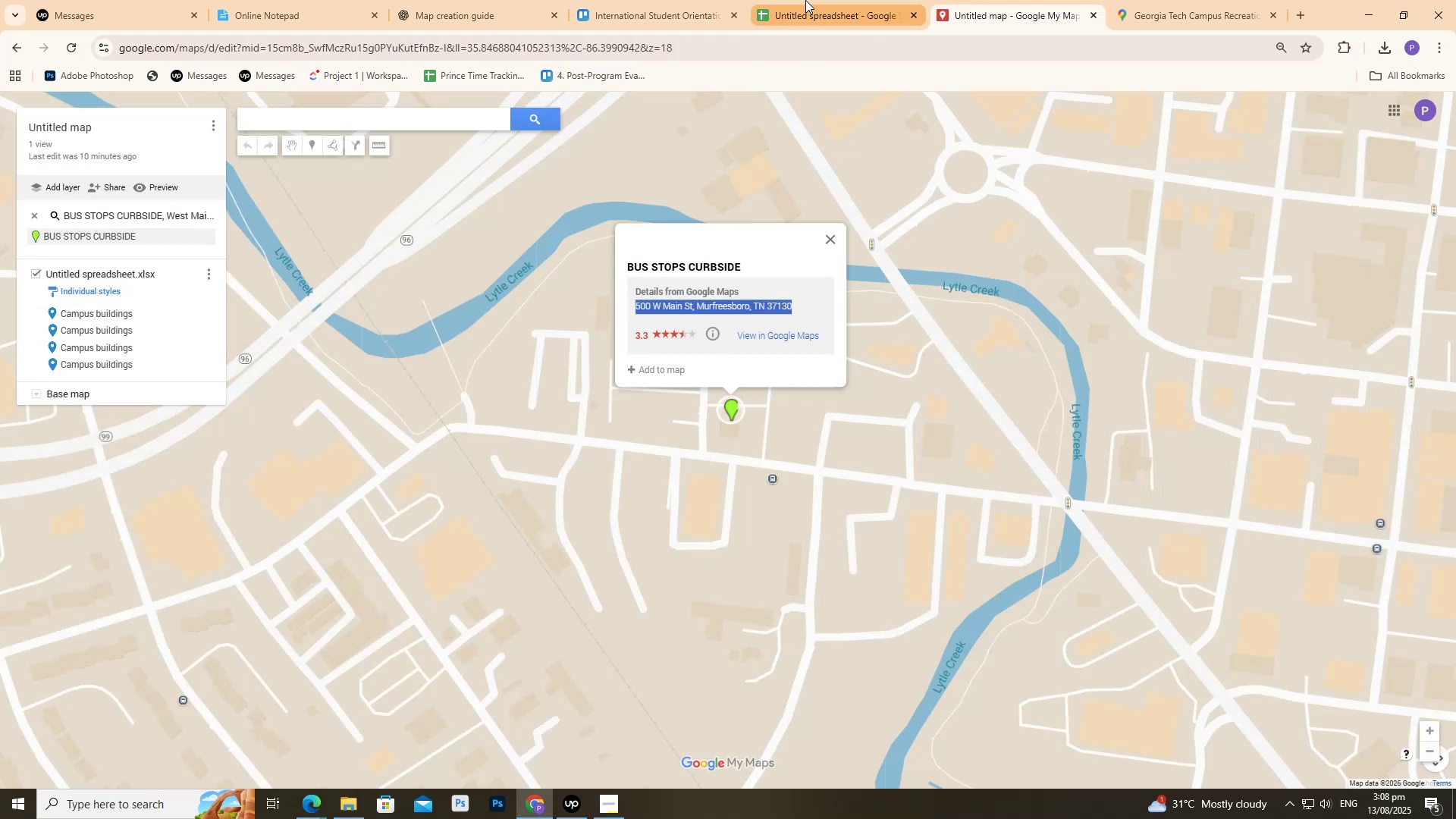 
left_click([805, 0])
 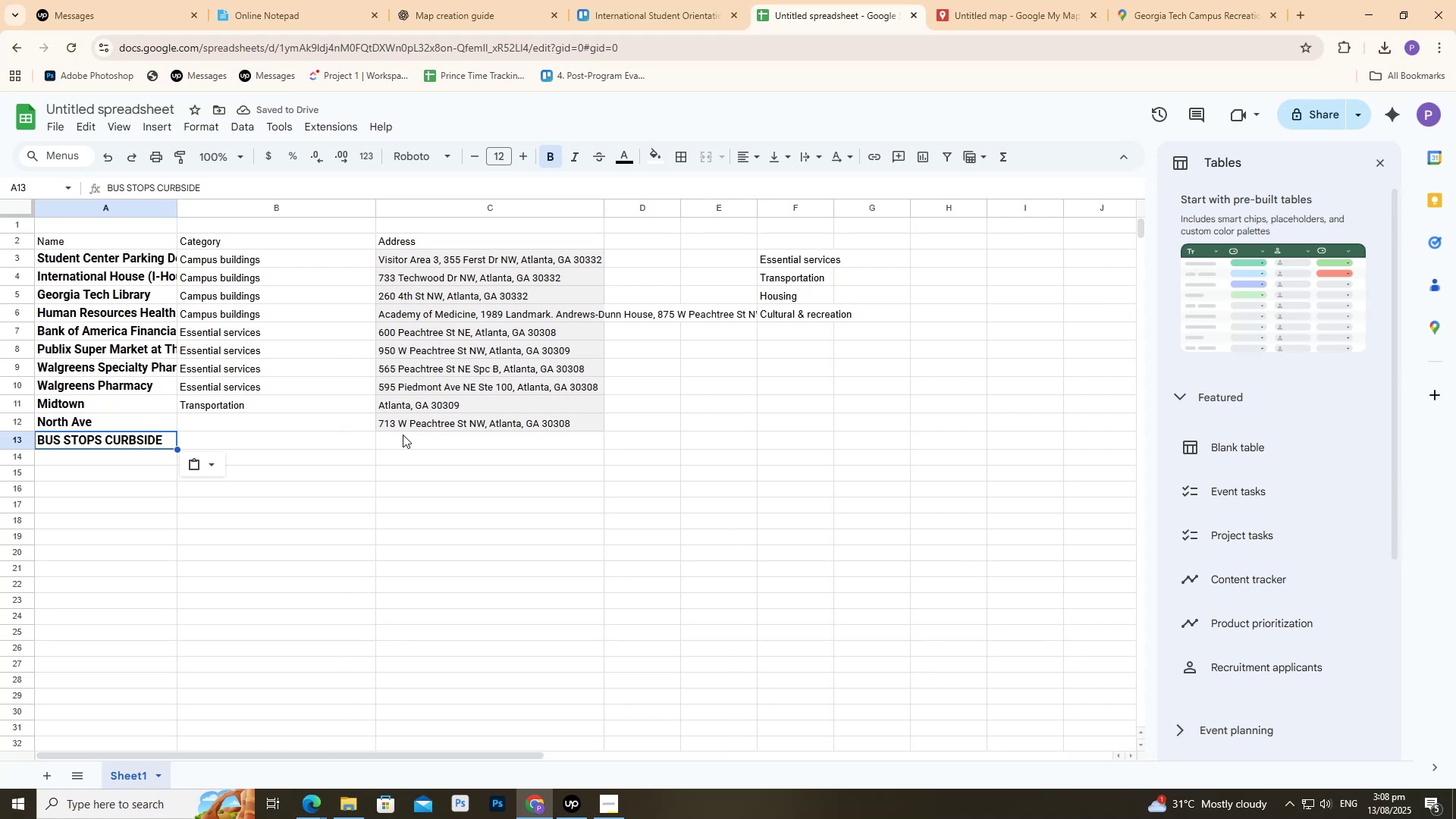 
left_click([405, 444])
 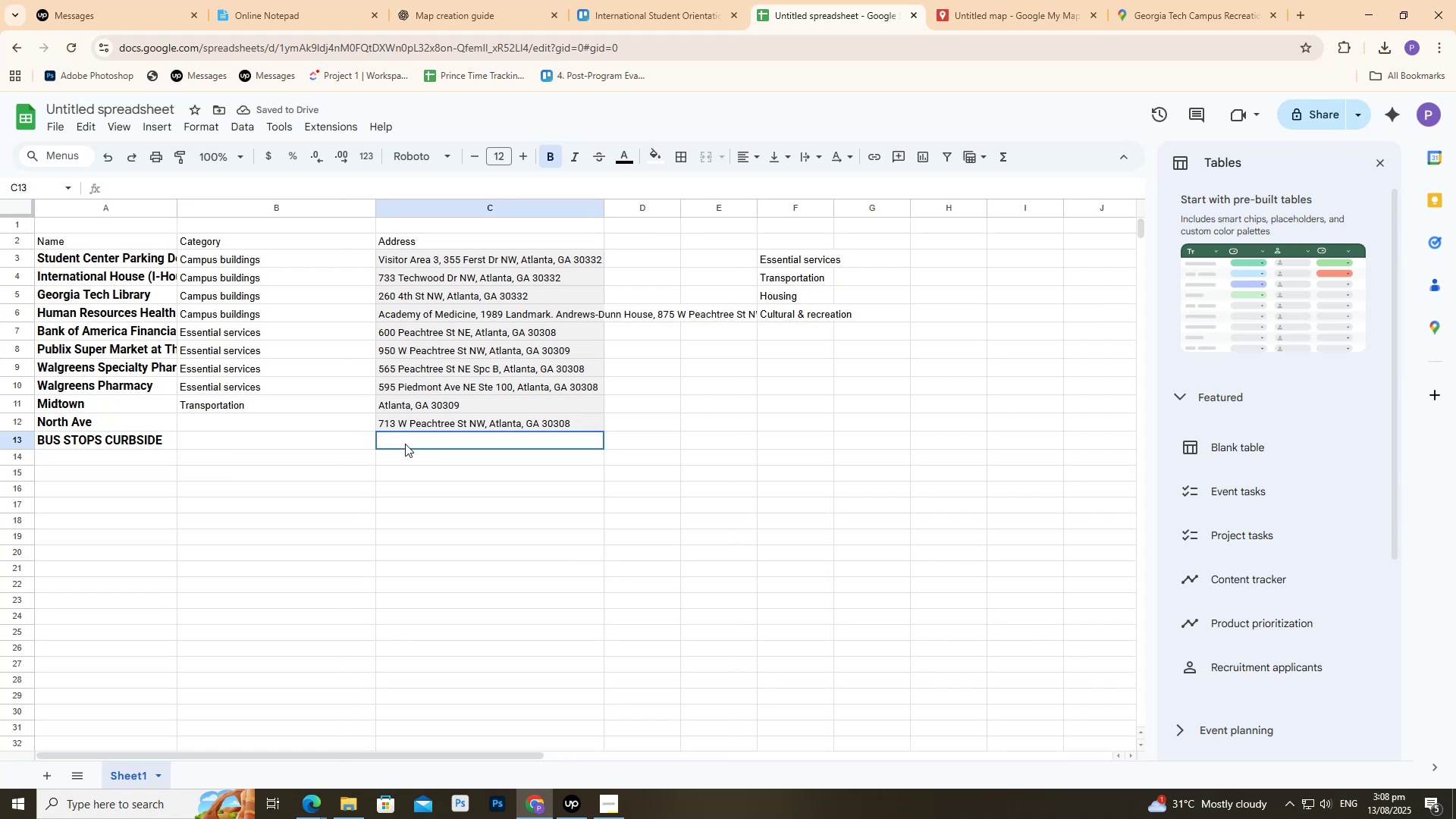 
key(Control+ControlLeft)
 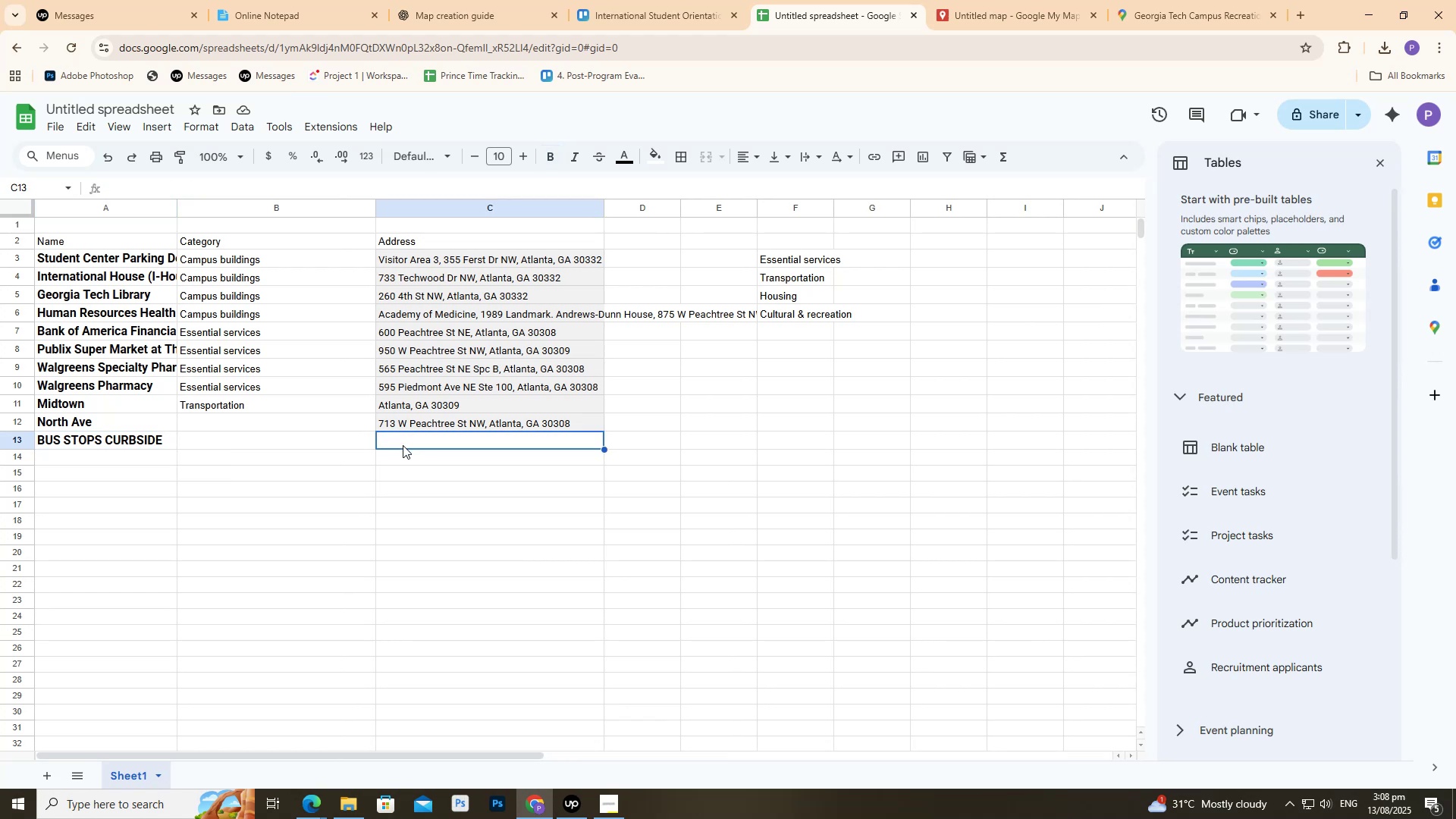 
key(Control+V)
 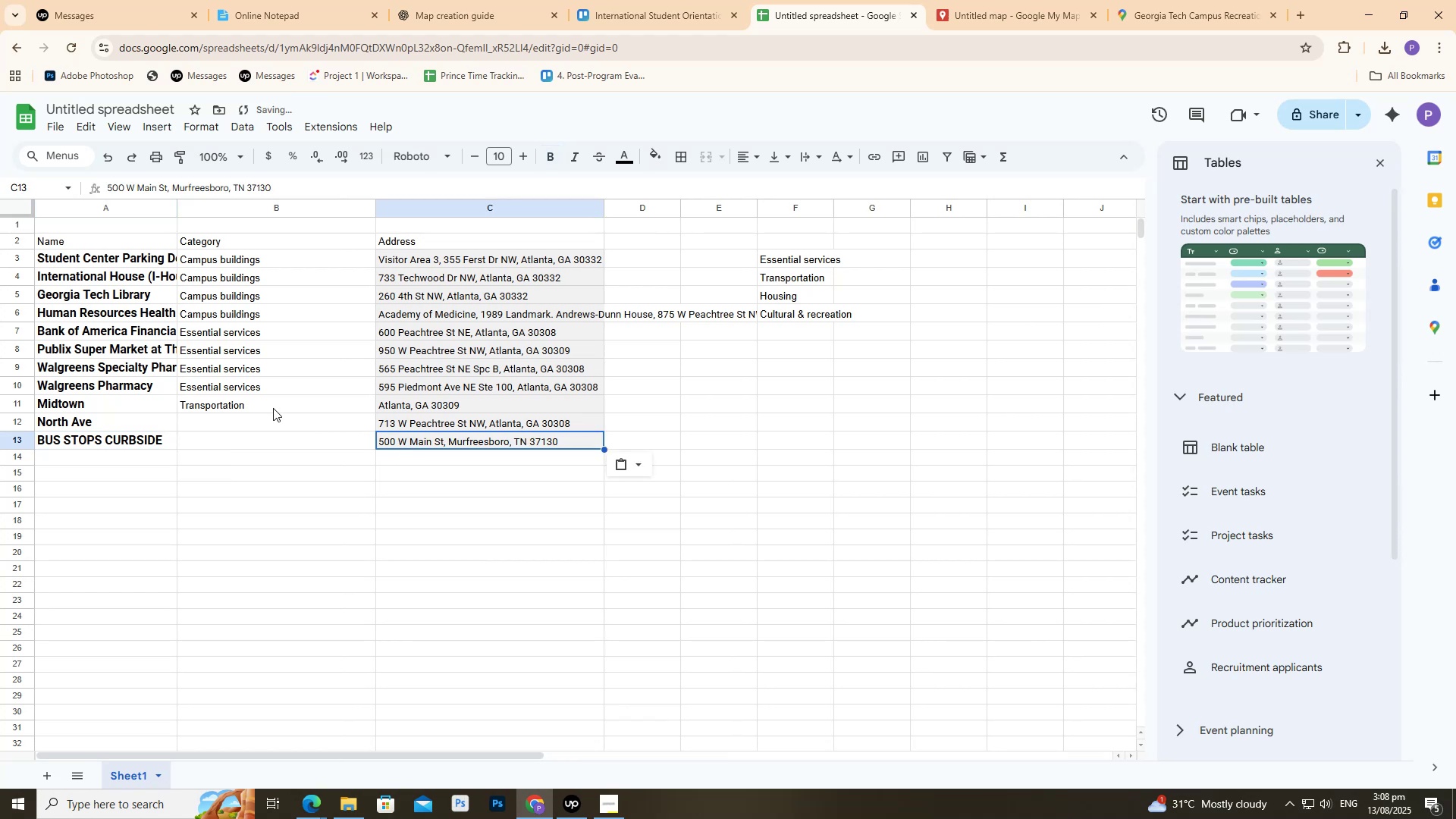 
double_click([273, 408])
 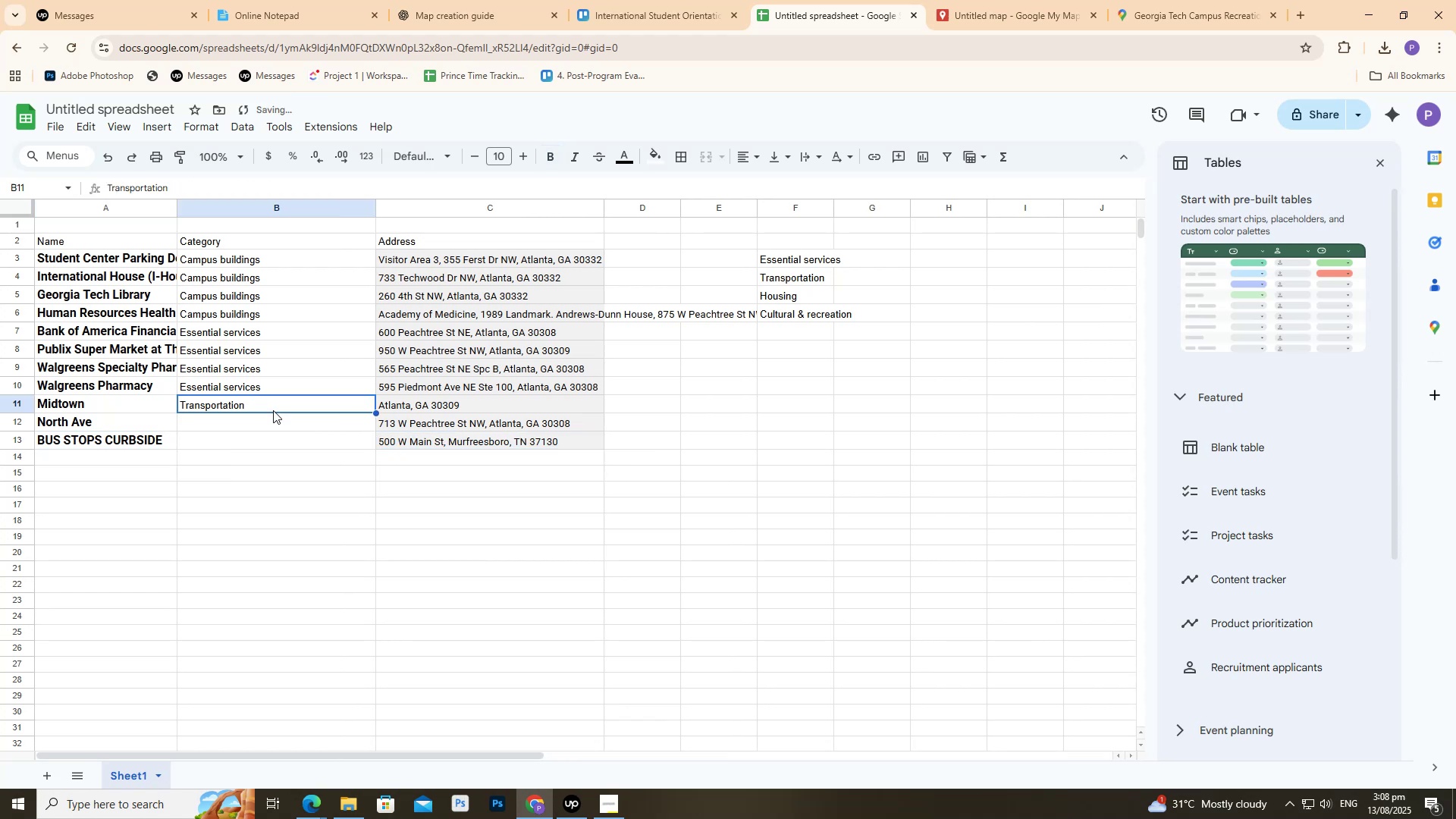 
key(Control+ControlLeft)
 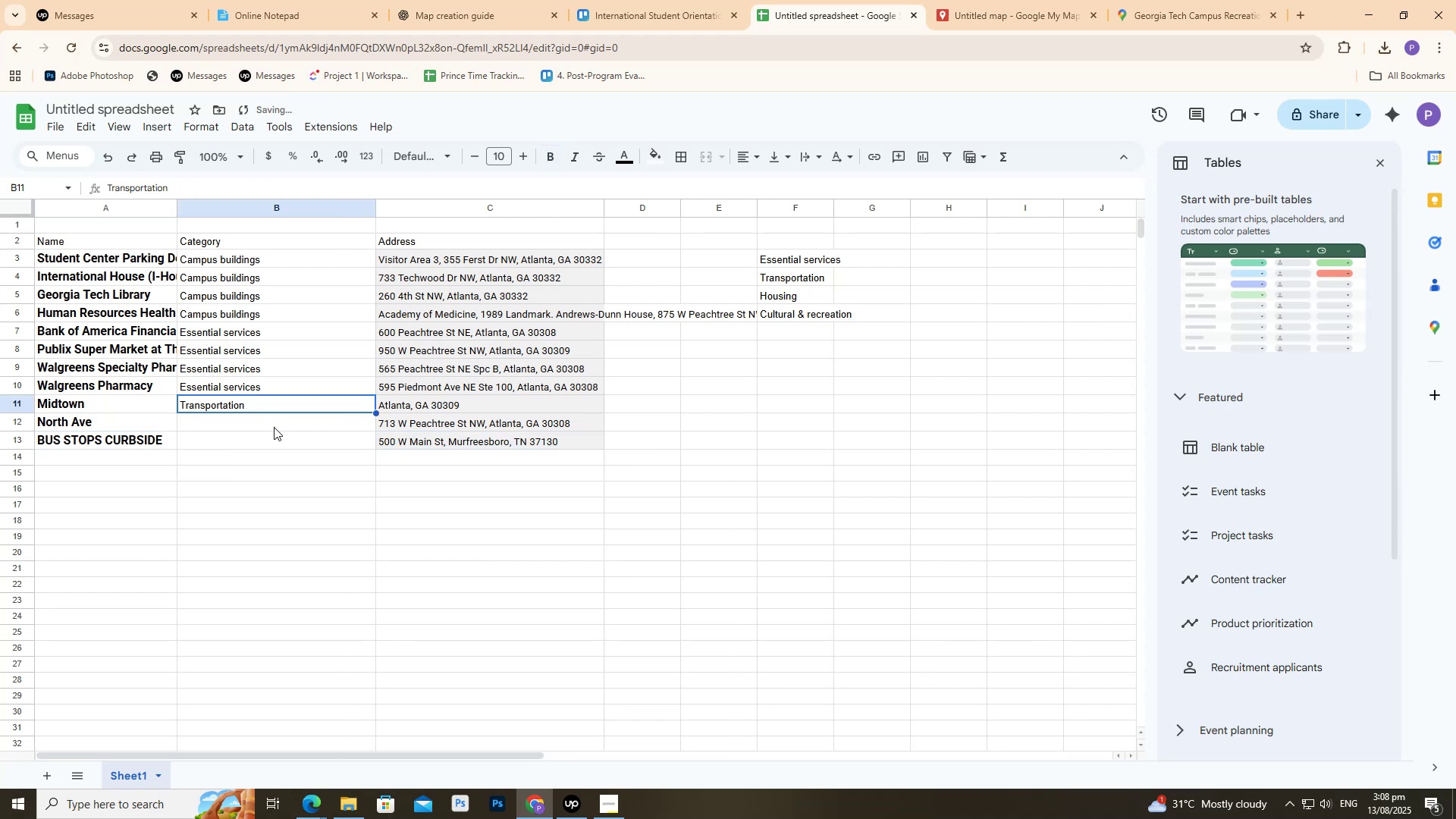 
key(Control+C)
 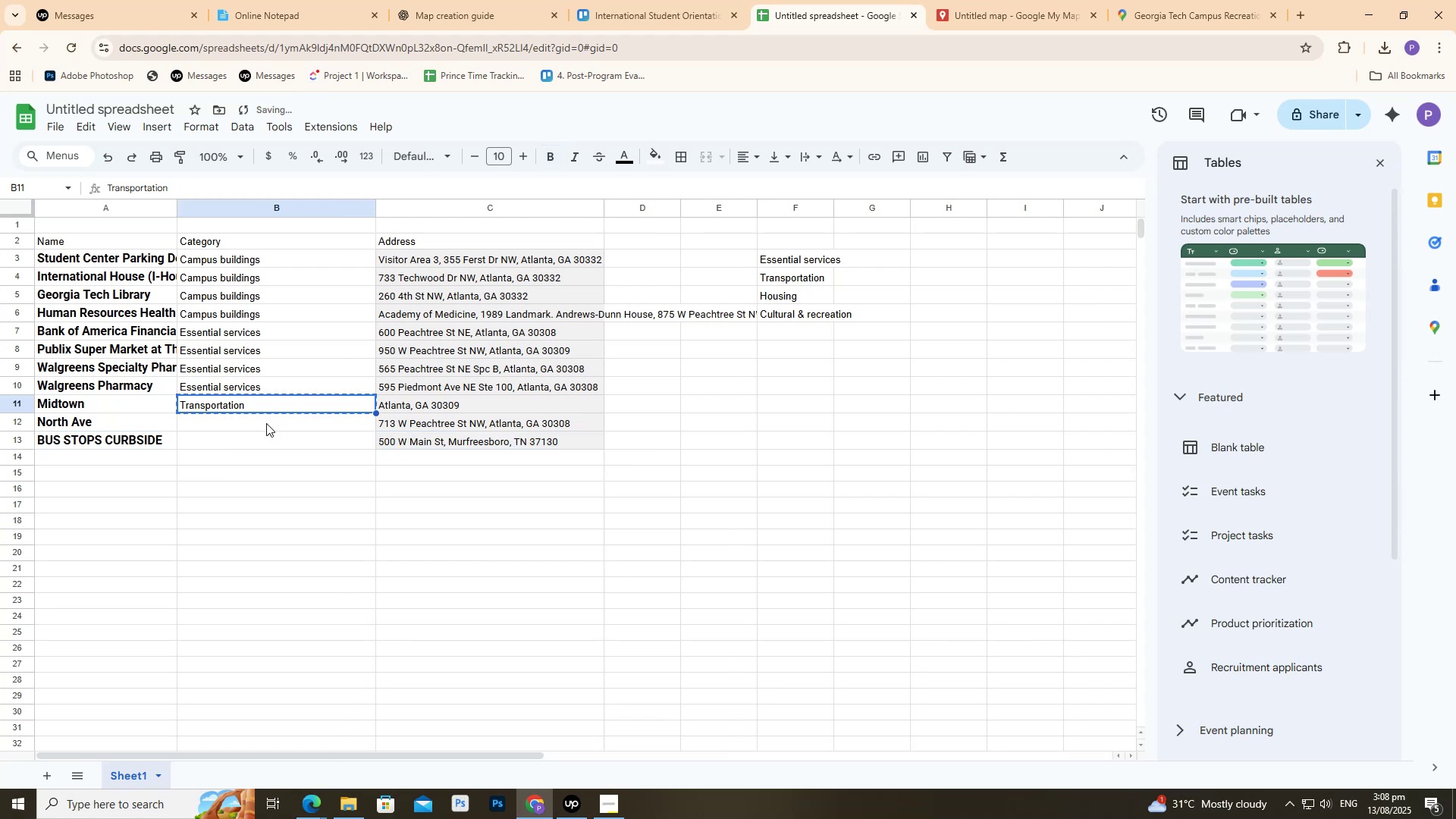 
triple_click([266, 423])
 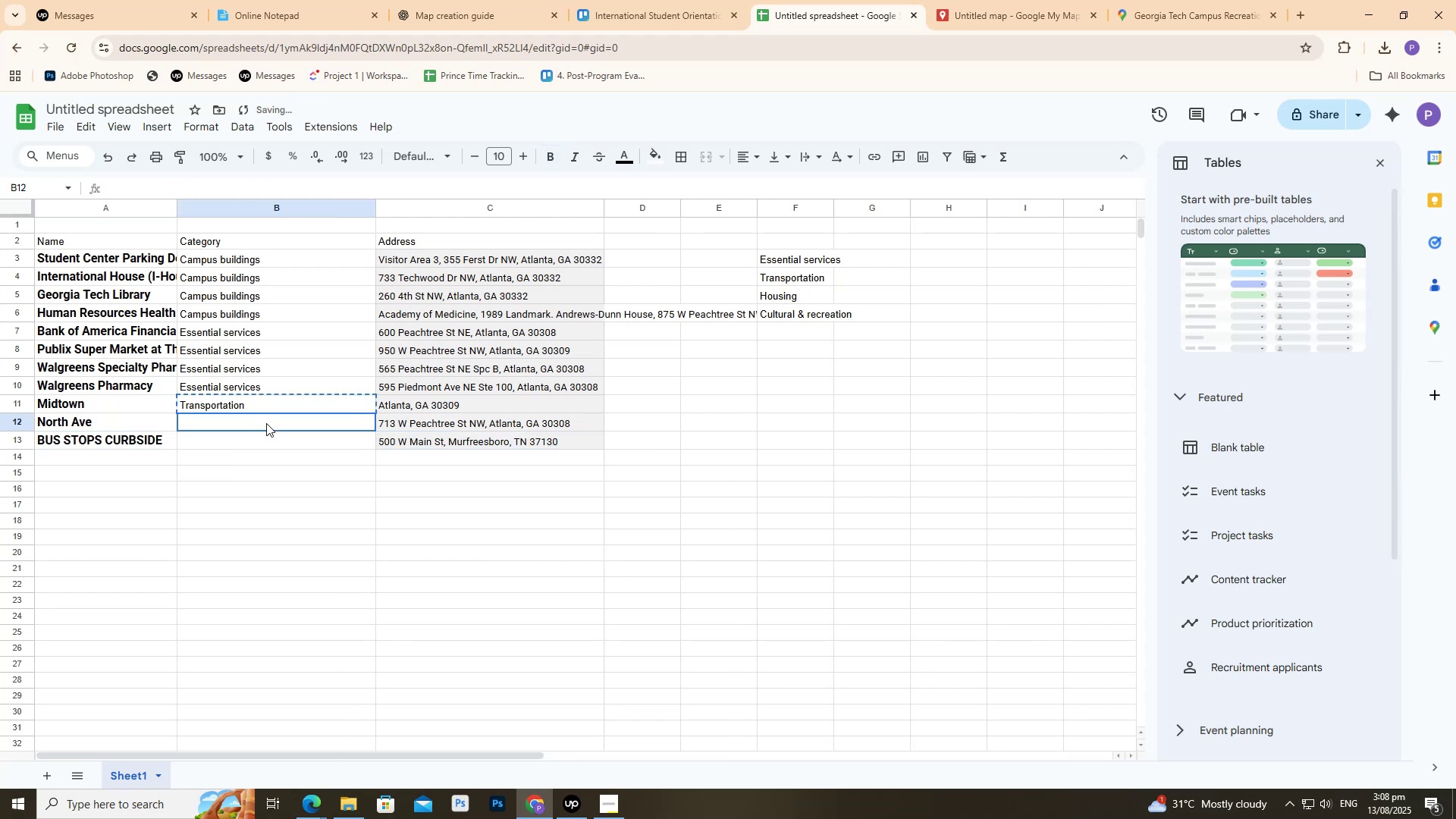 
key(Control+ControlLeft)
 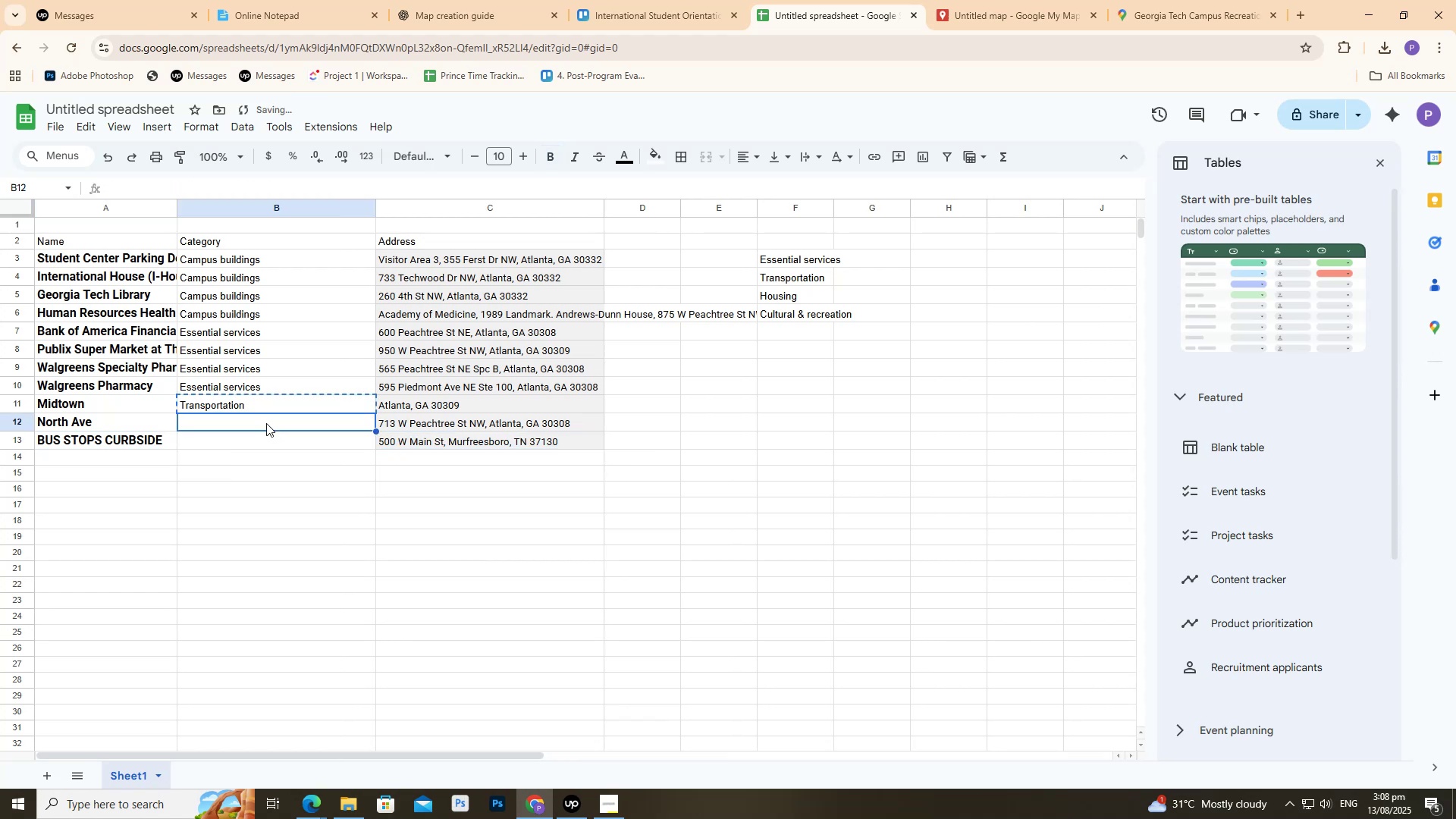 
key(Control+V)
 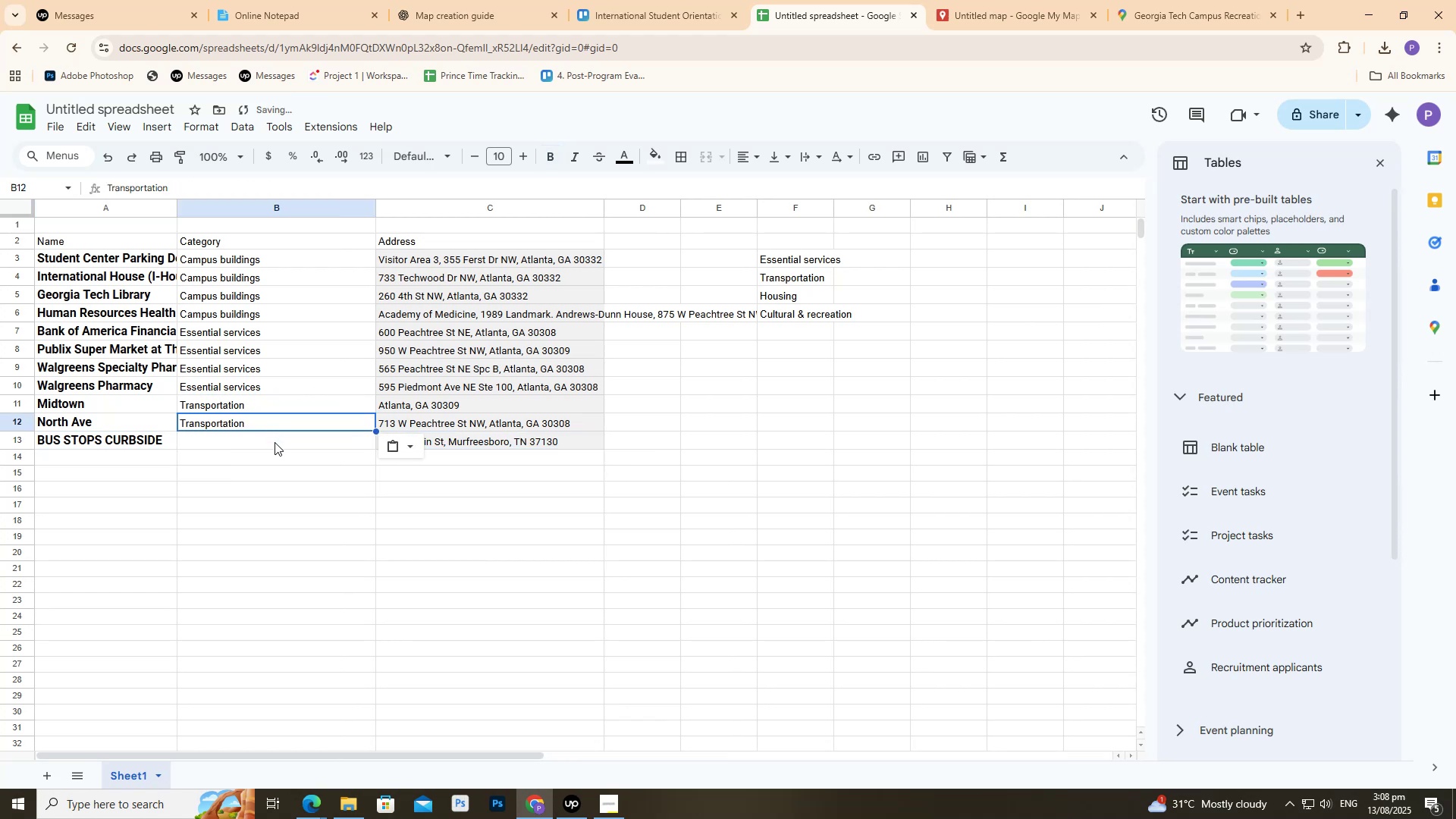 
triple_click([275, 442])
 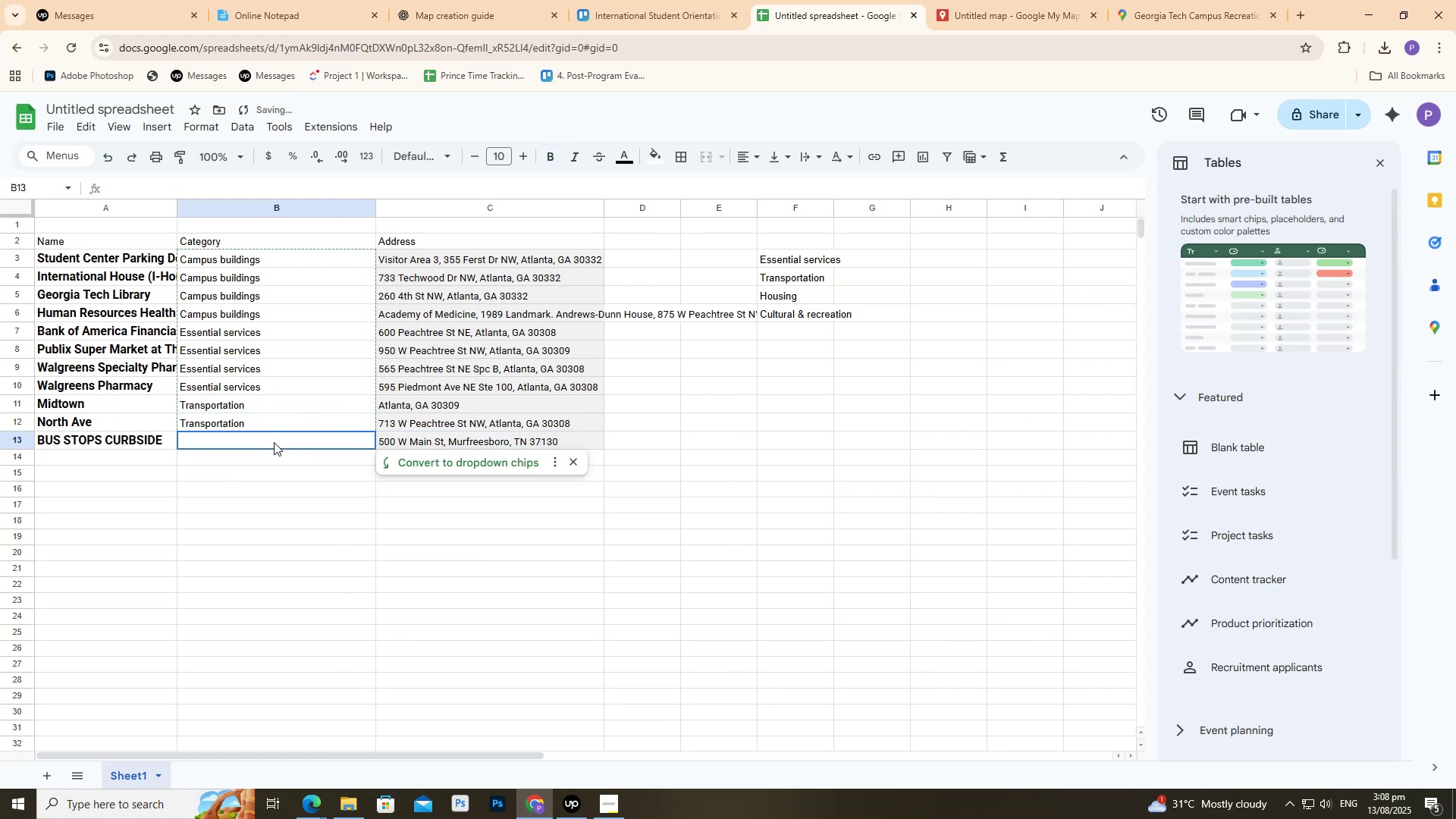 
key(Control+ControlLeft)
 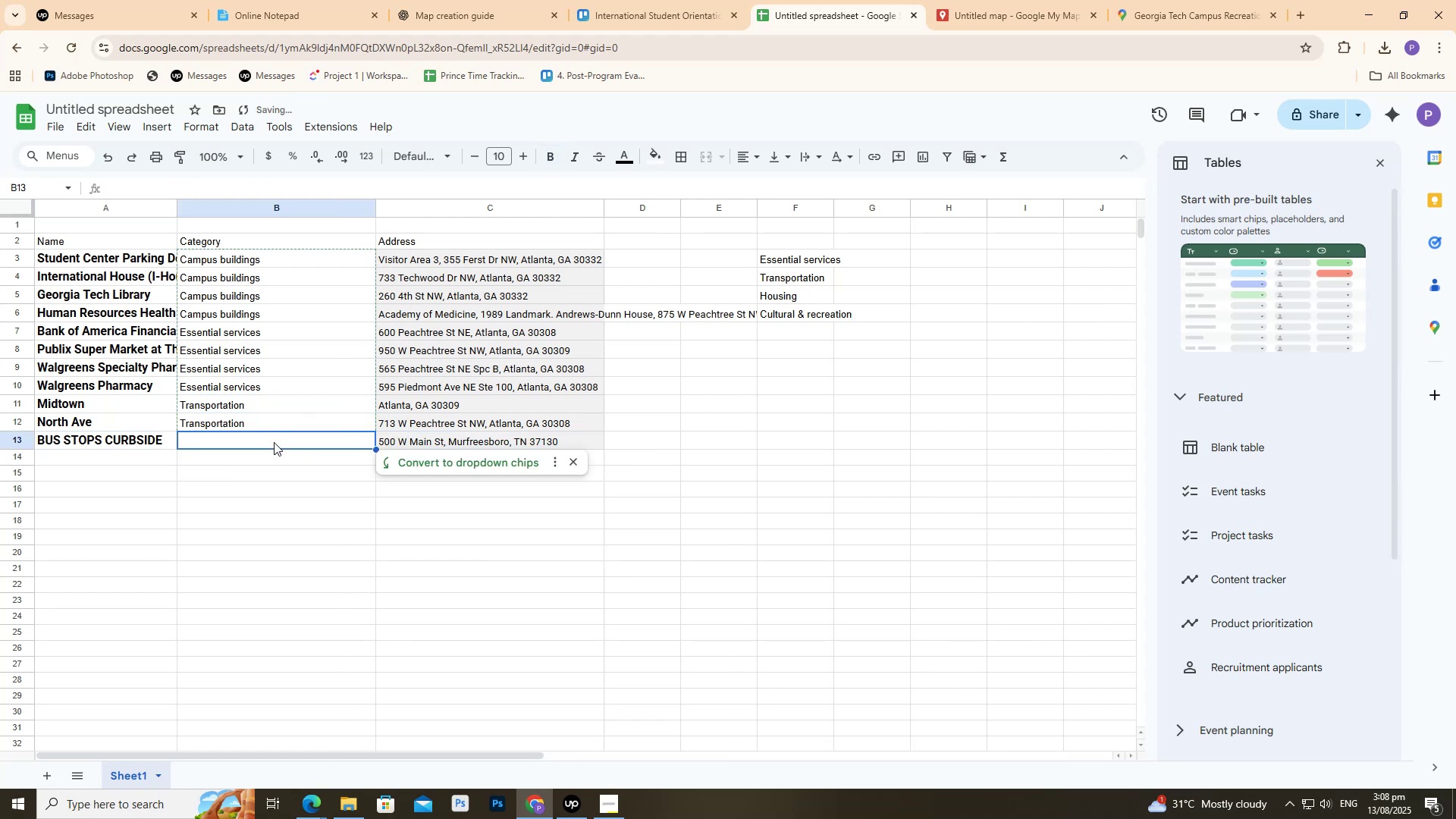 
key(Control+V)
 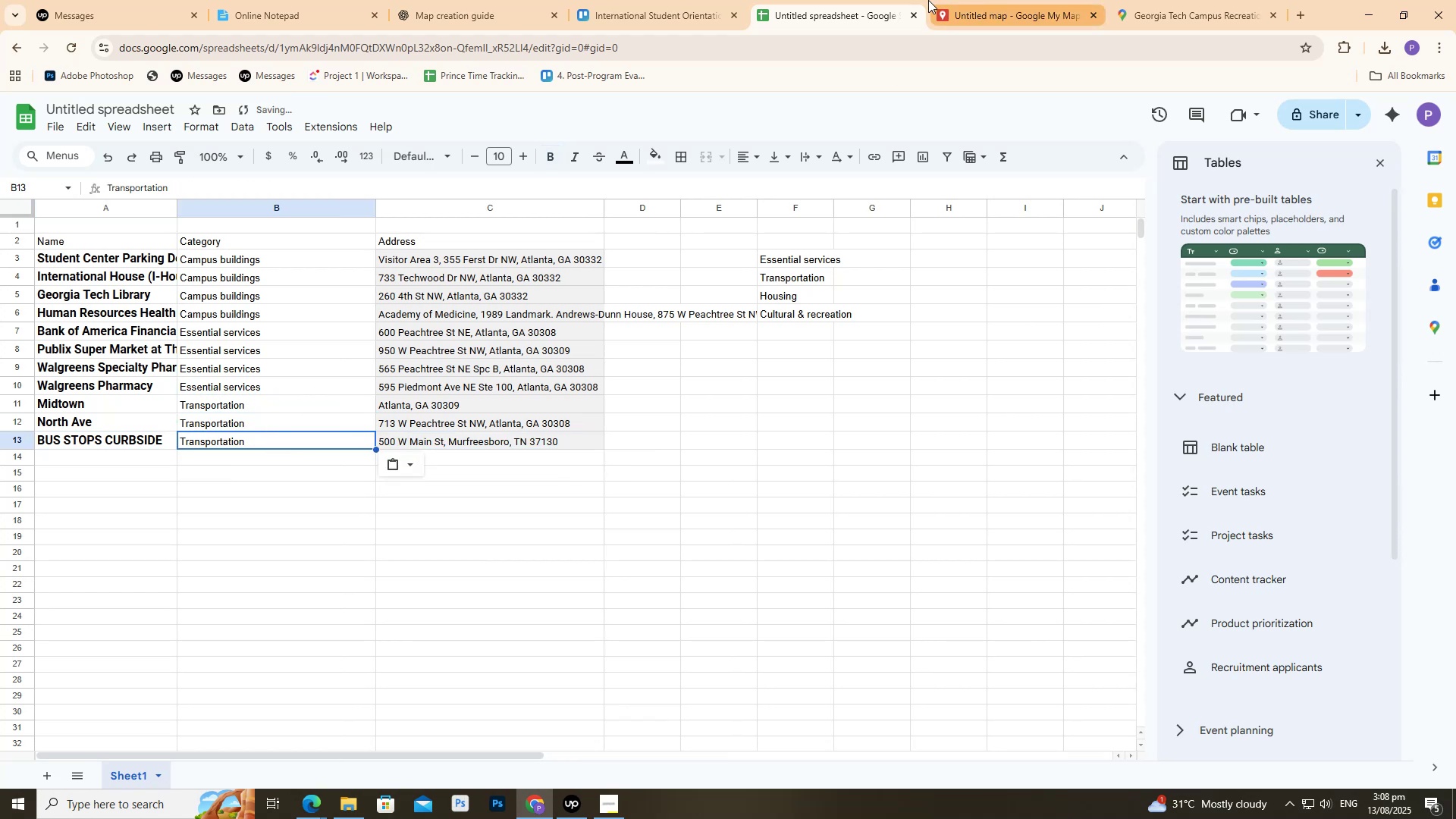 
left_click([974, 0])
 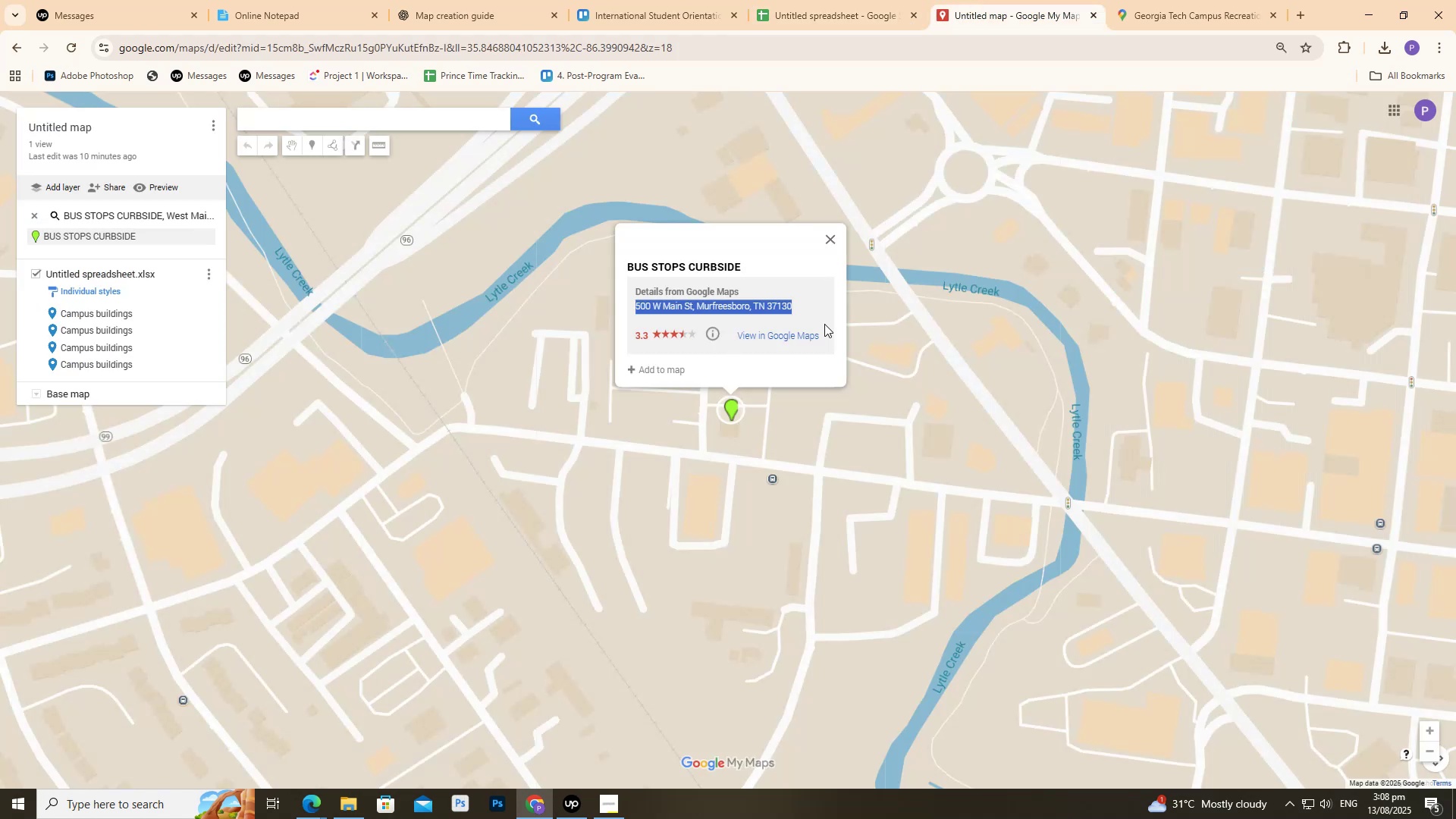 
scroll: coordinate [810, 430], scroll_direction: down, amount: 16.0
 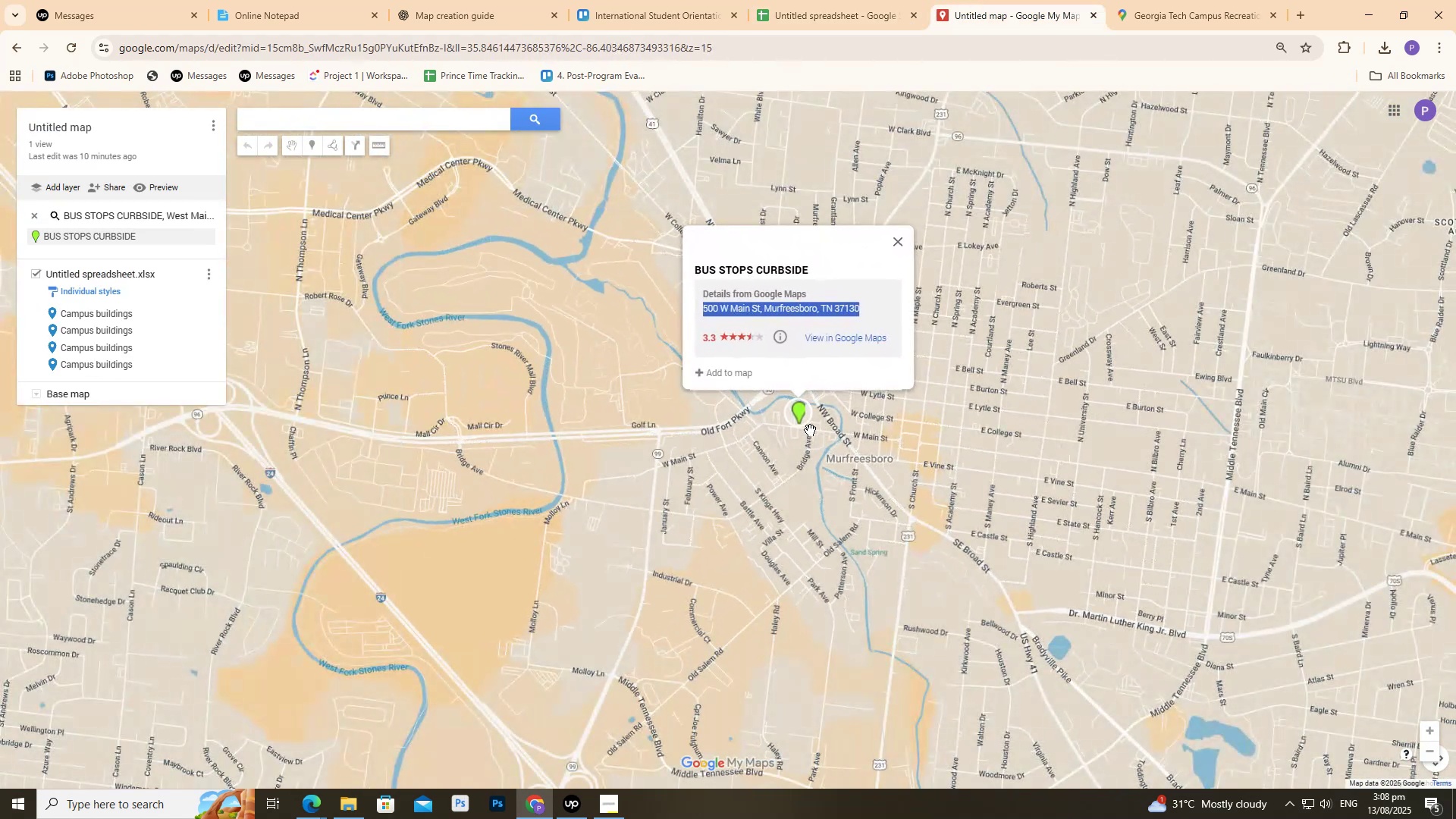 
scroll: coordinate [826, 457], scroll_direction: up, amount: 4.0
 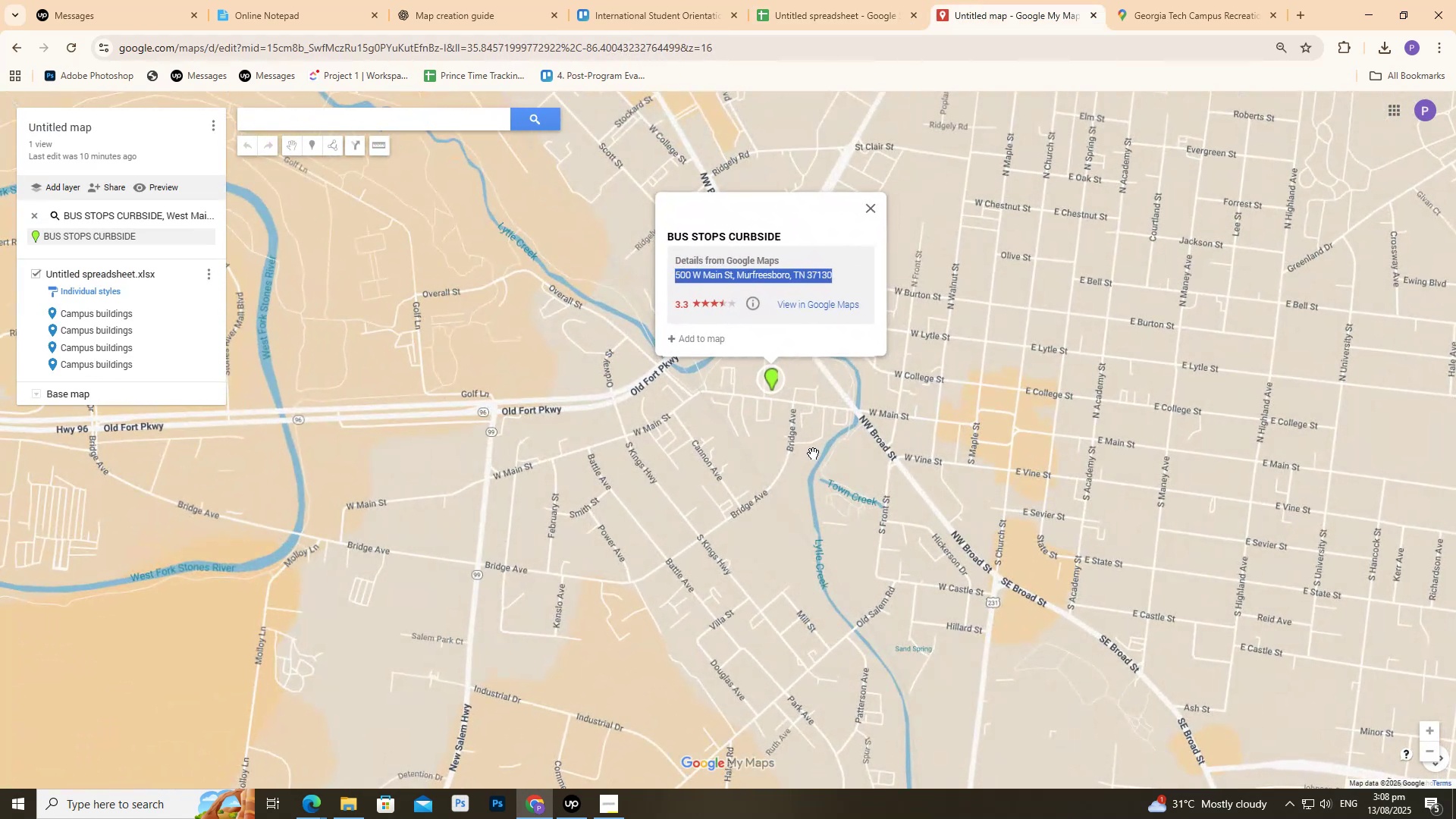 
scroll: coordinate [1122, 529], scroll_direction: down, amount: 17.0
 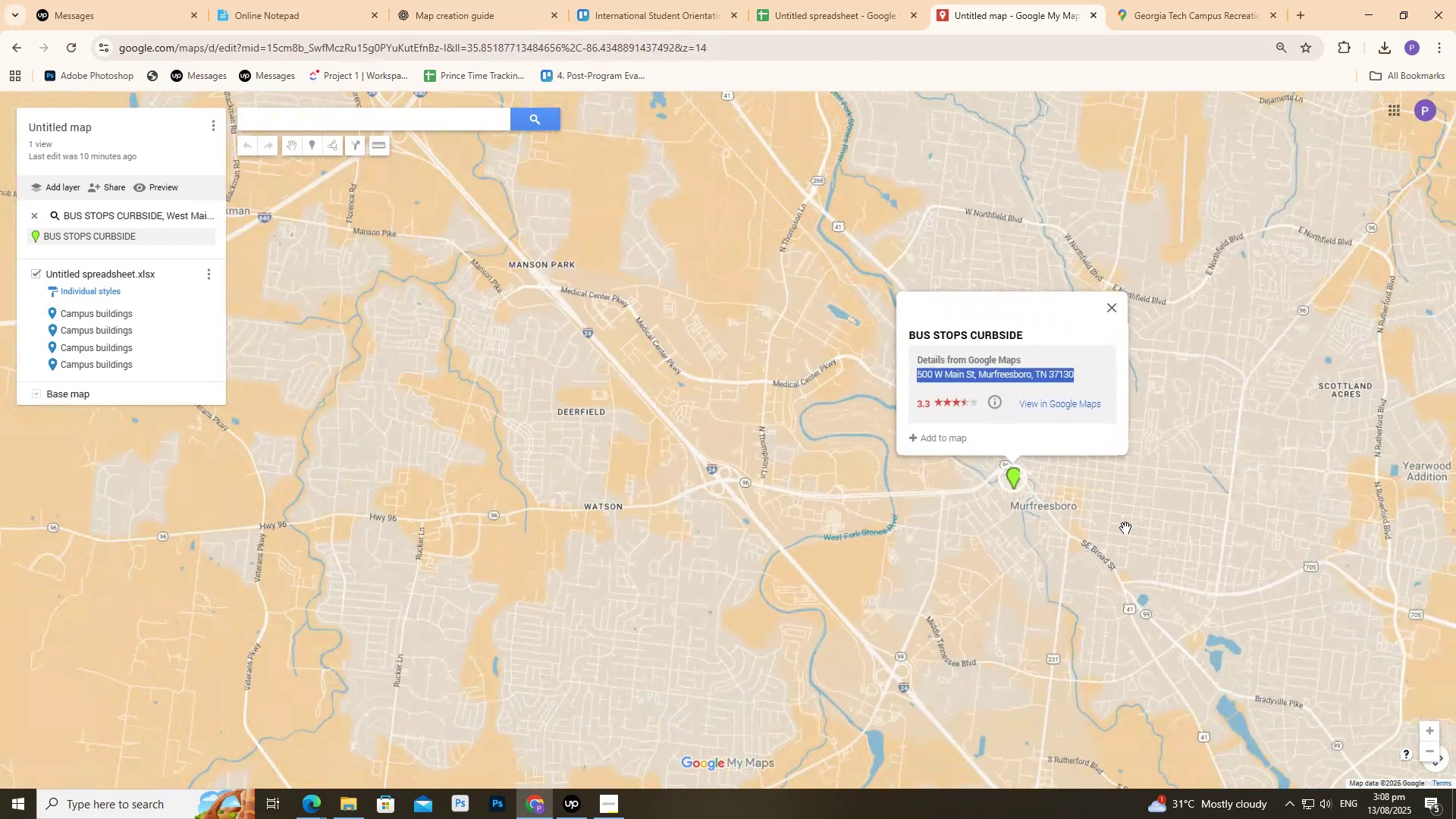 
scroll: coordinate [1131, 513], scroll_direction: none, amount: 0.0
 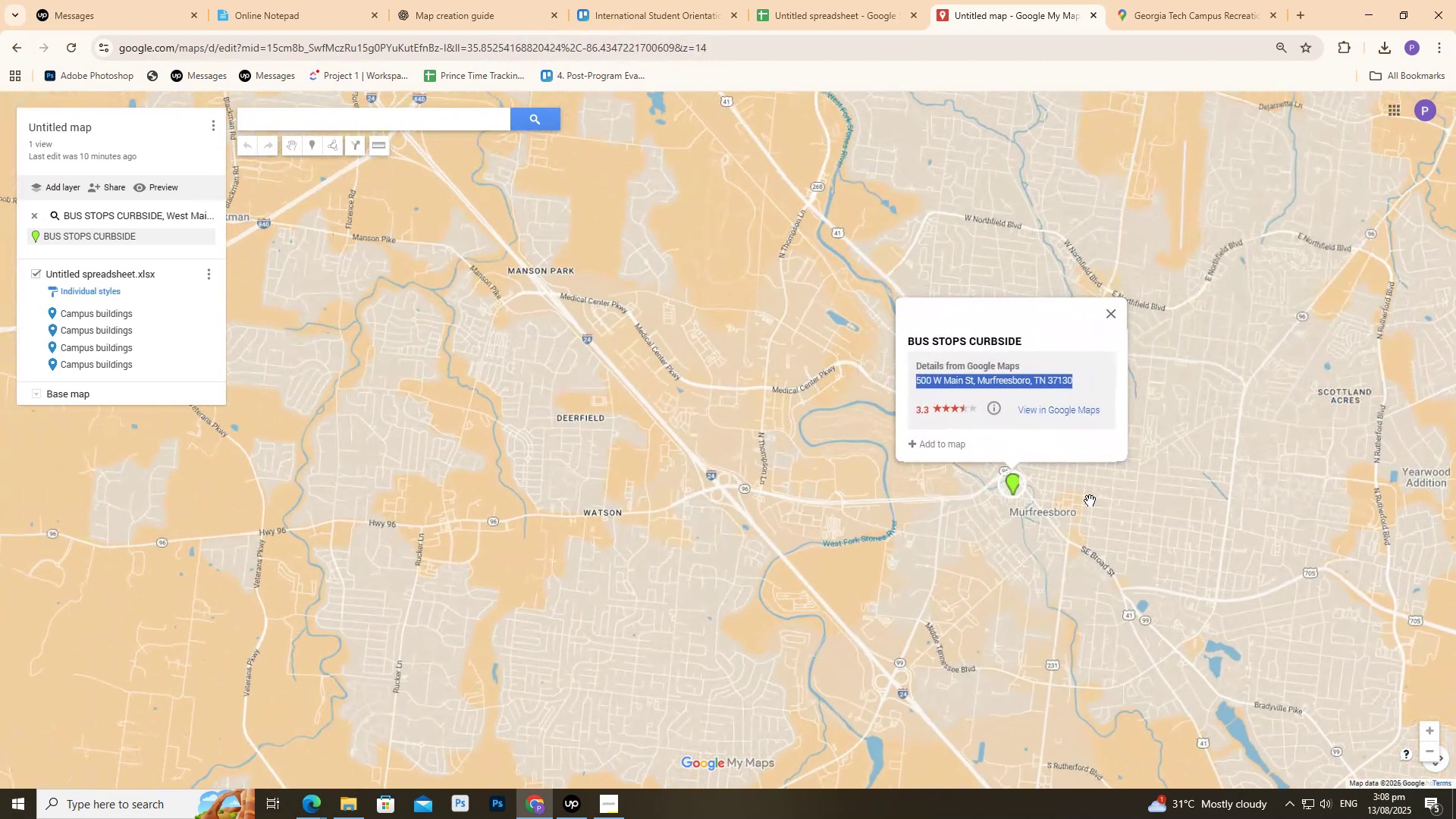 
scroll: coordinate [1091, 501], scroll_direction: up, amount: 7.0
 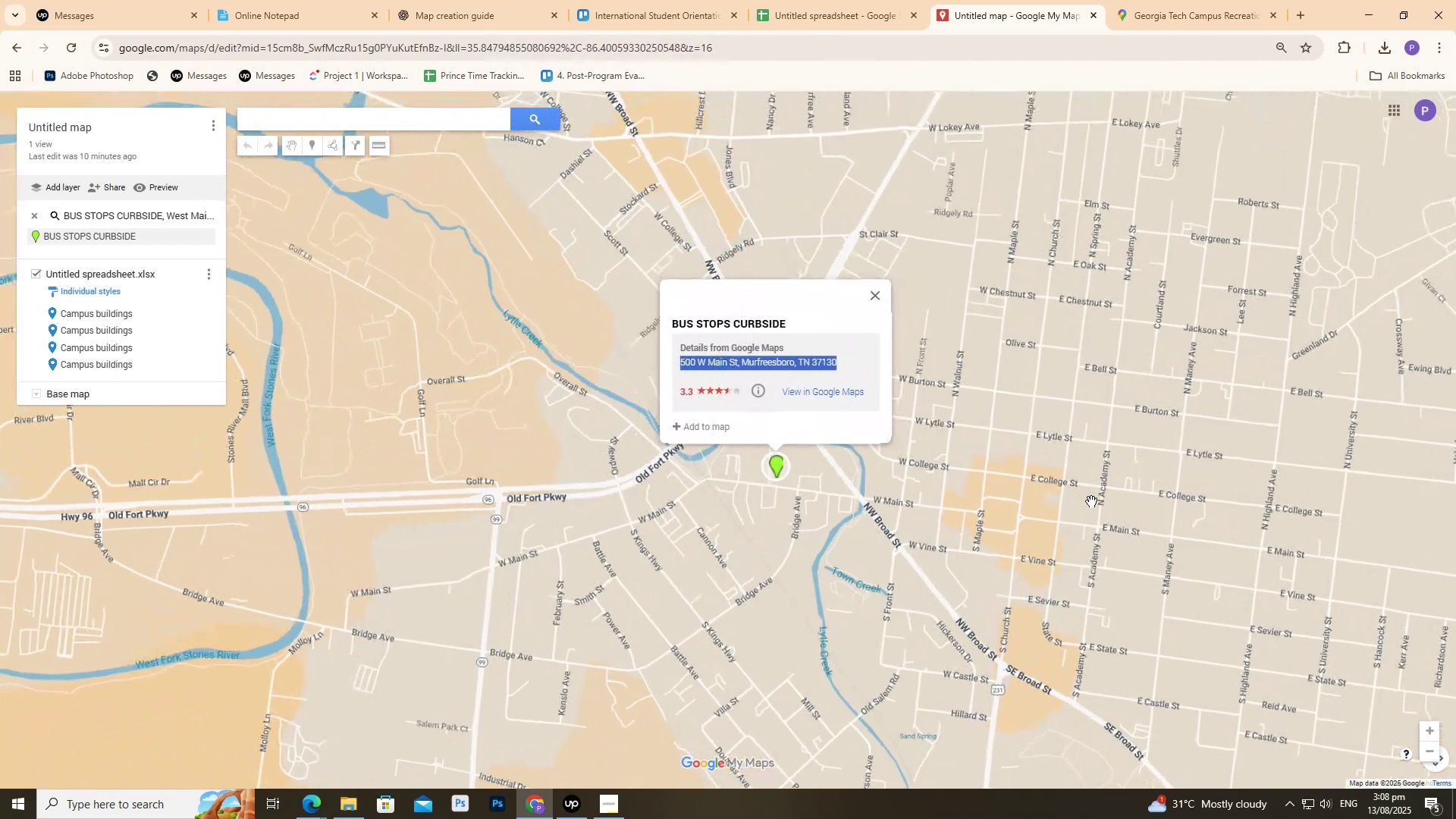 
scroll: coordinate [1086, 505], scroll_direction: down, amount: 9.0
 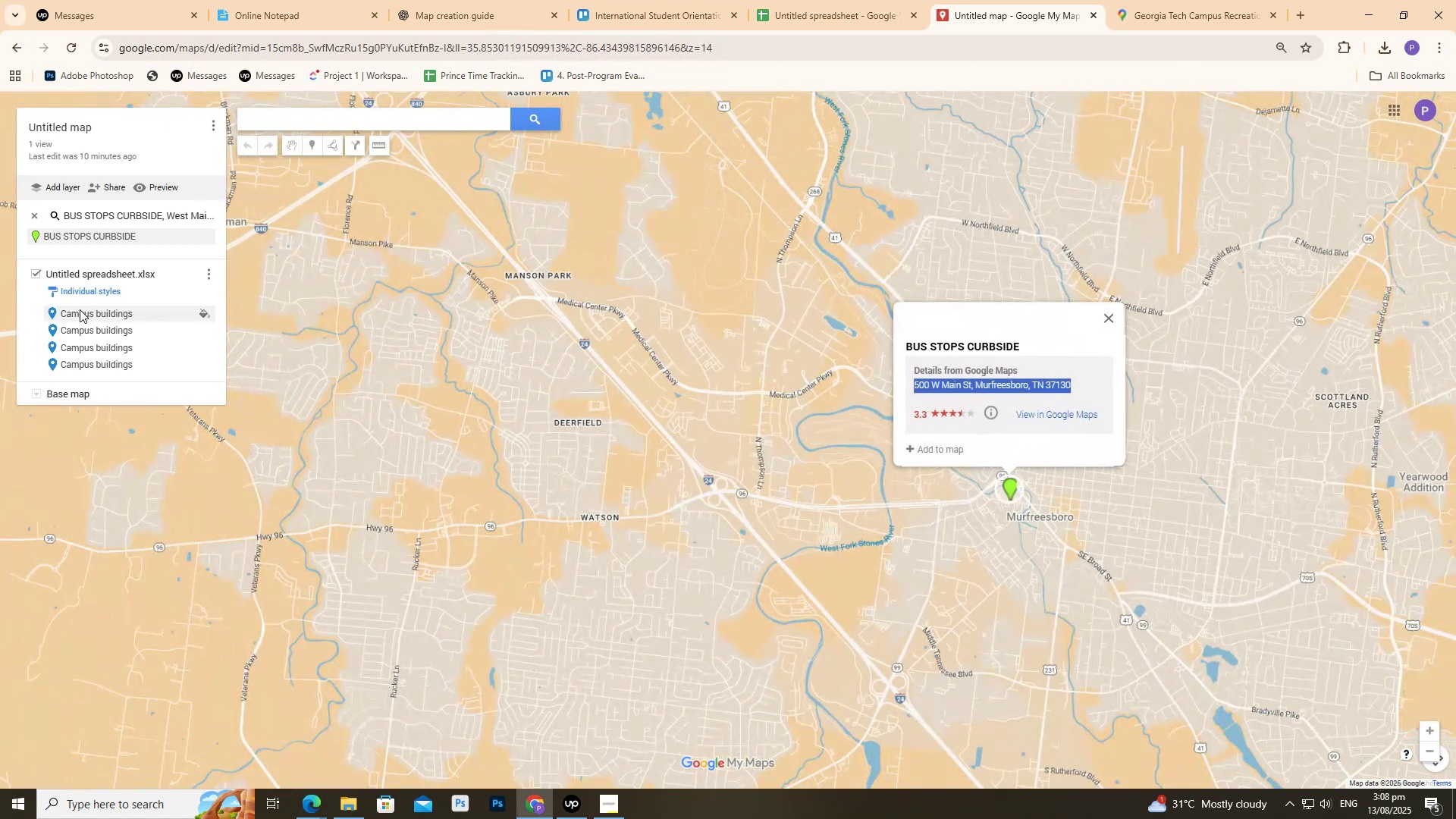 
left_click([80, 309])
 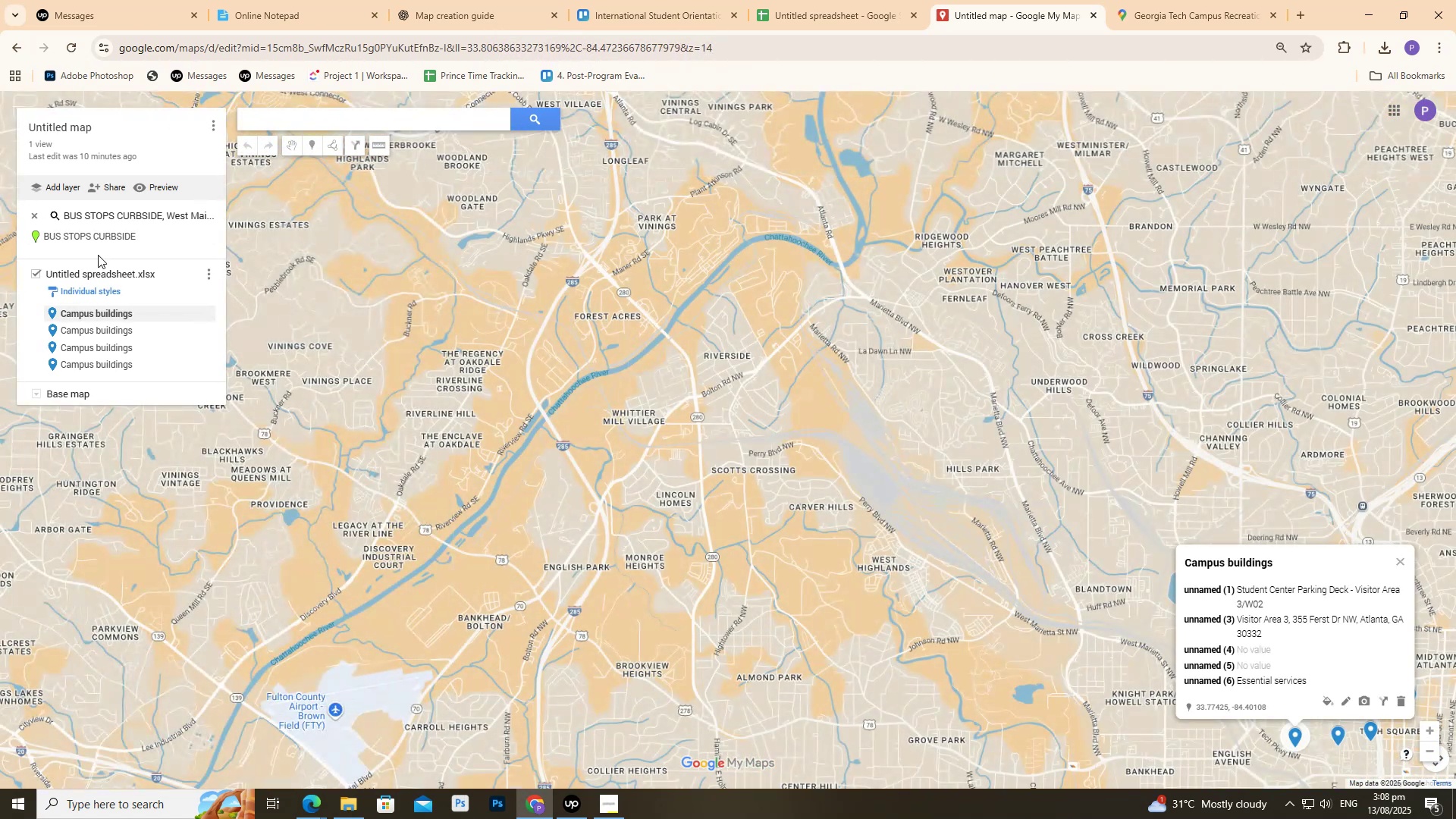 
left_click([104, 232])
 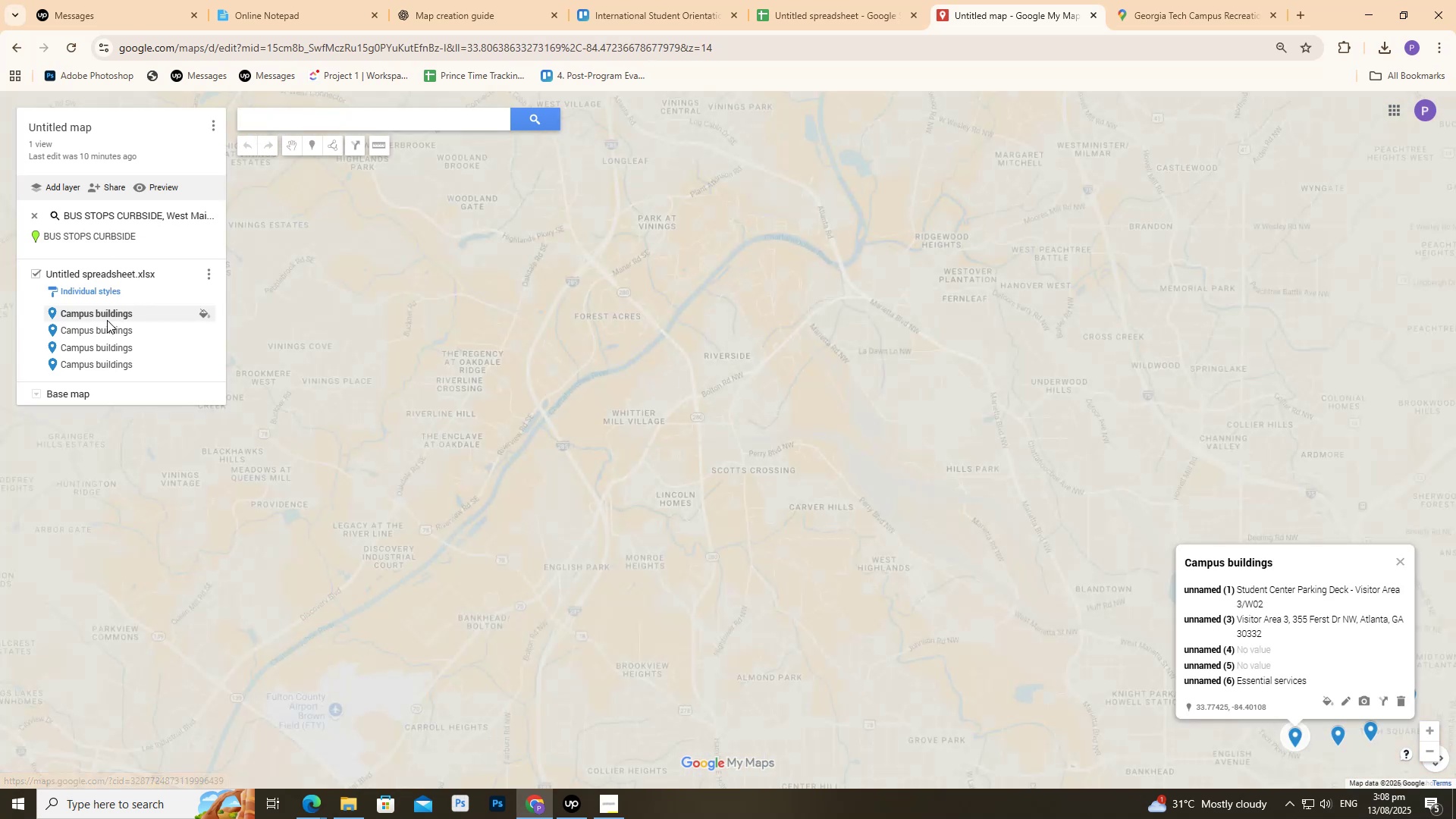 
scroll: coordinate [797, 419], scroll_direction: down, amount: 5.0
 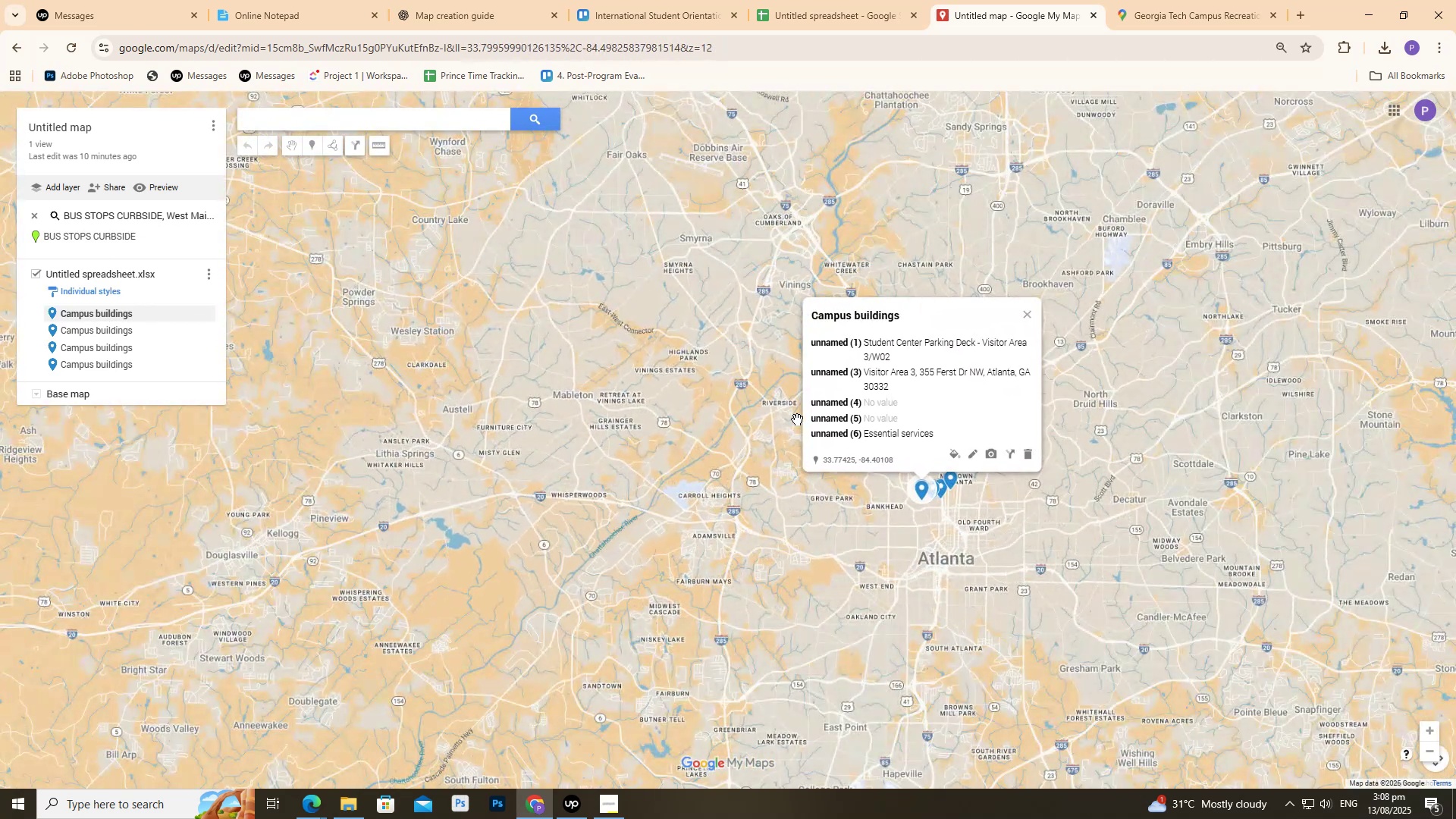 
scroll: coordinate [559, 421], scroll_direction: up, amount: 12.0
 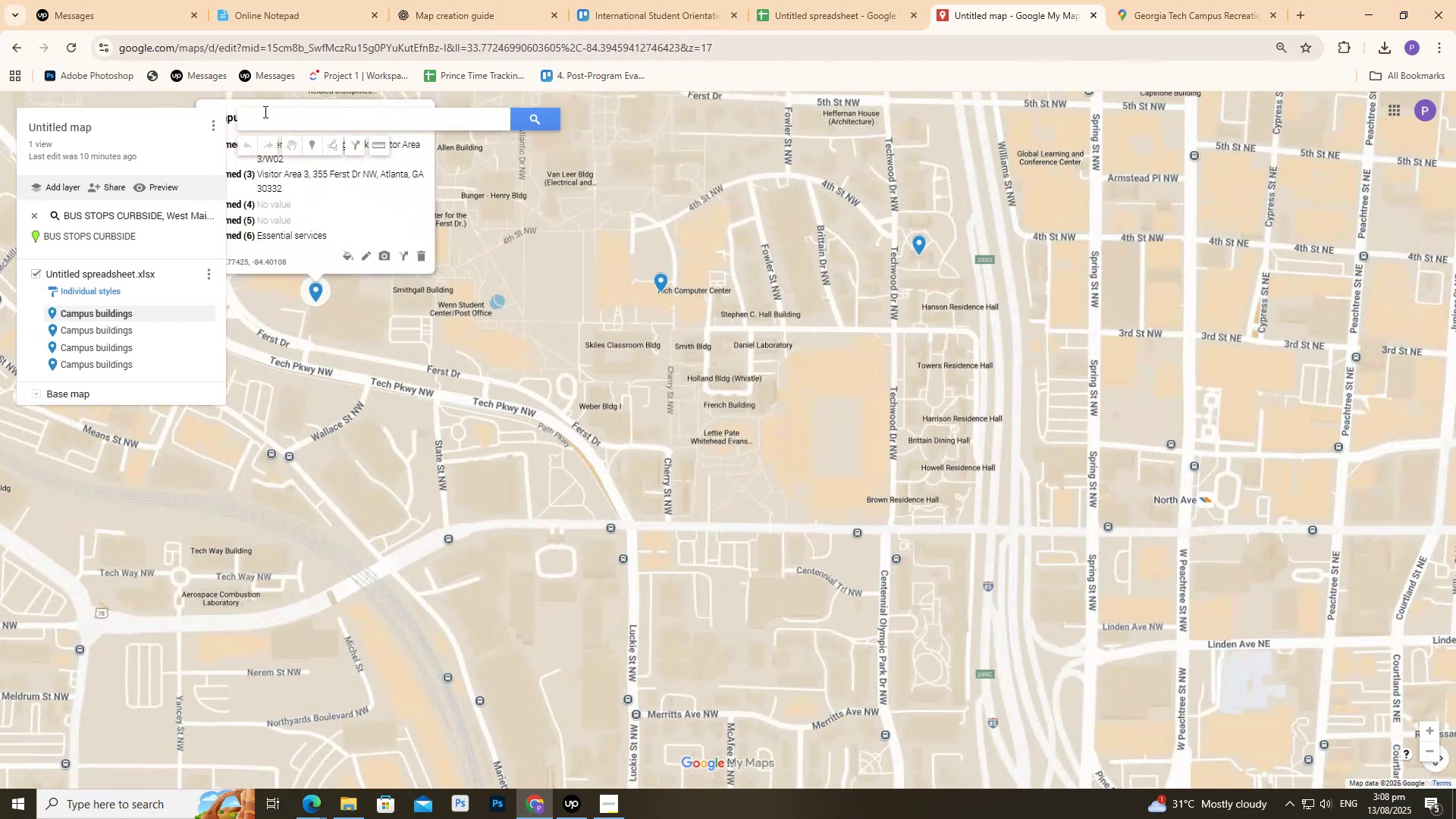 
left_click([272, 110])
 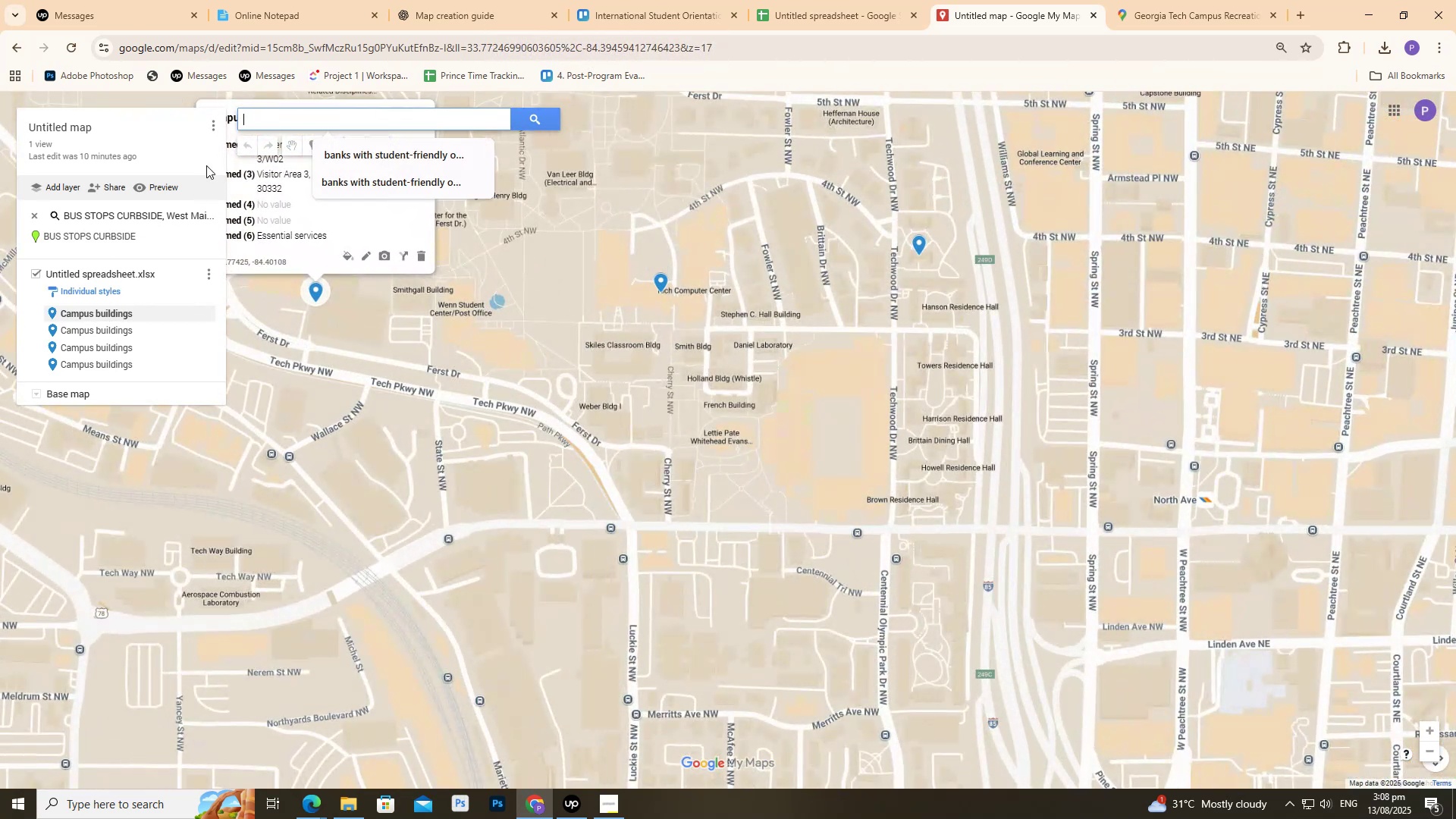 
type(bus)
 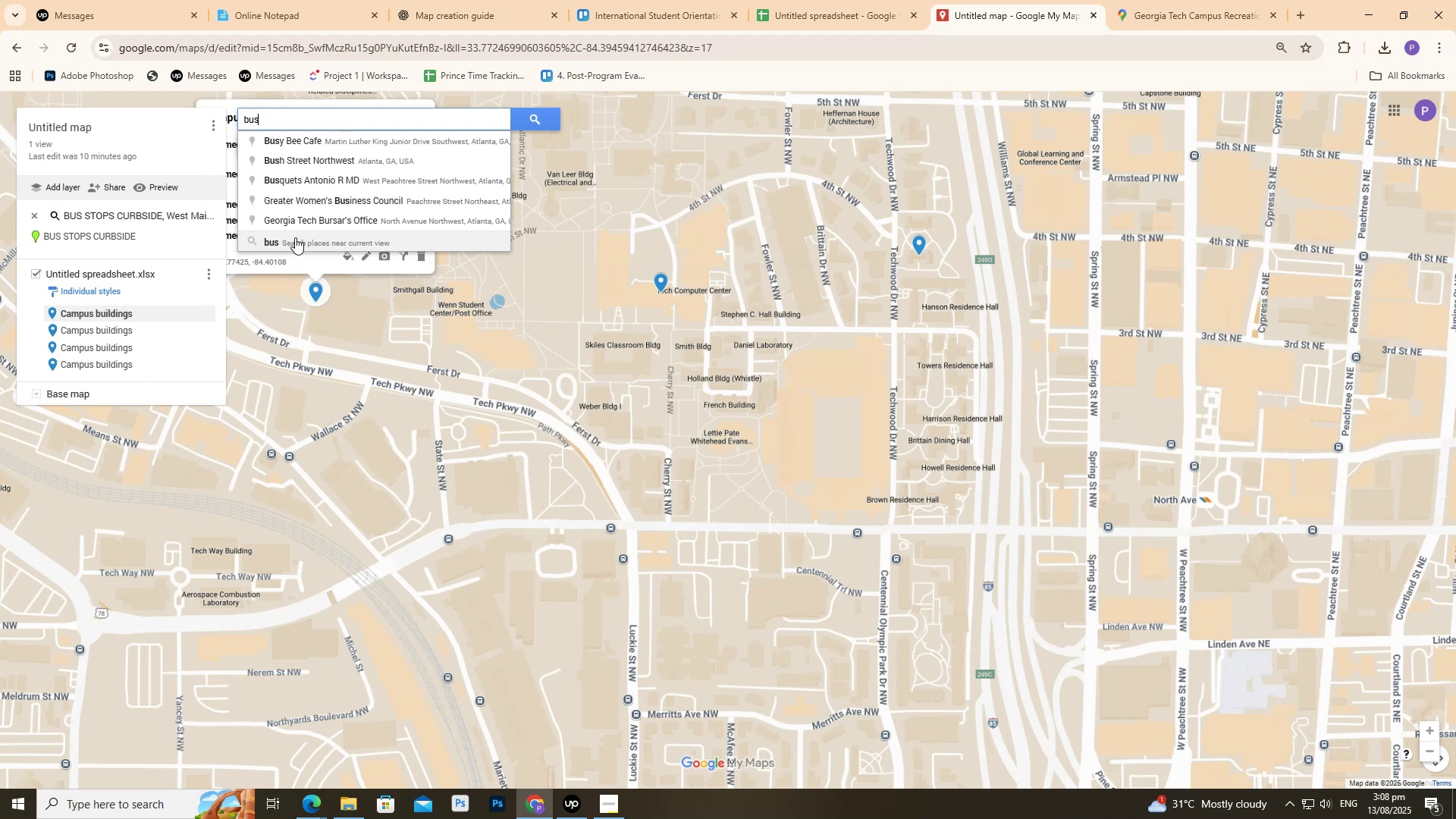 
left_click([295, 237])
 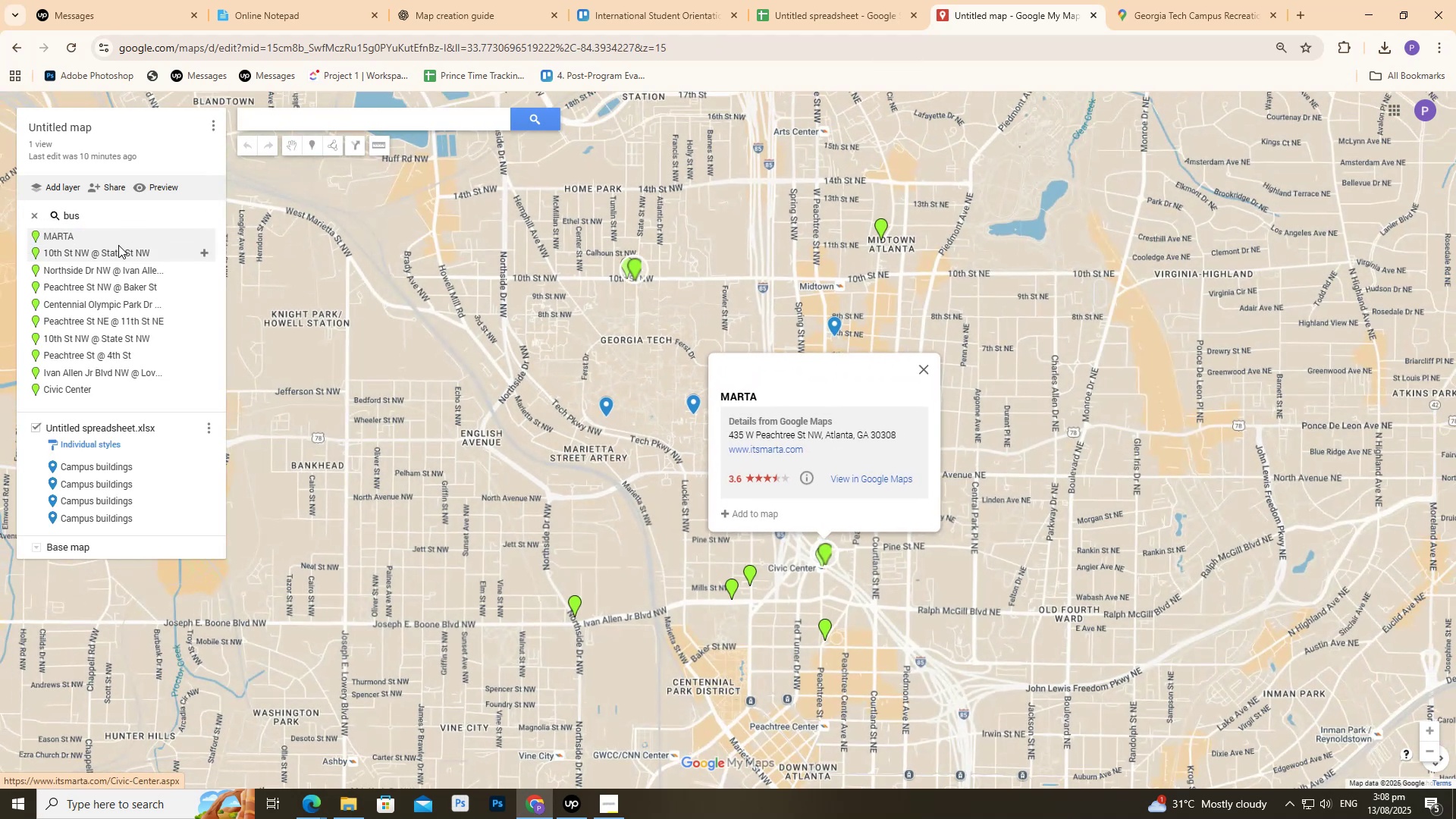 
wait(5.77)
 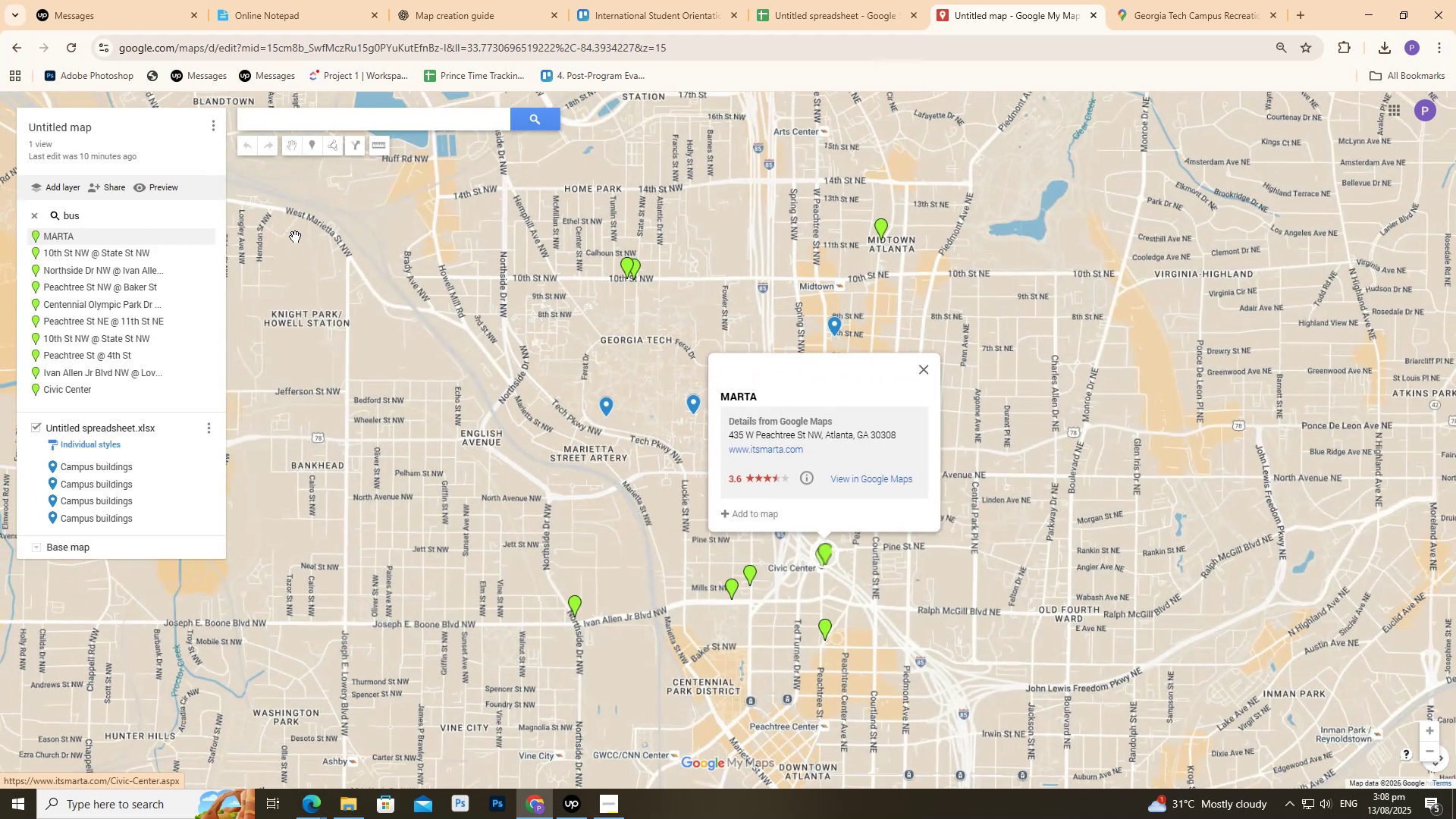 
left_click([844, 0])
 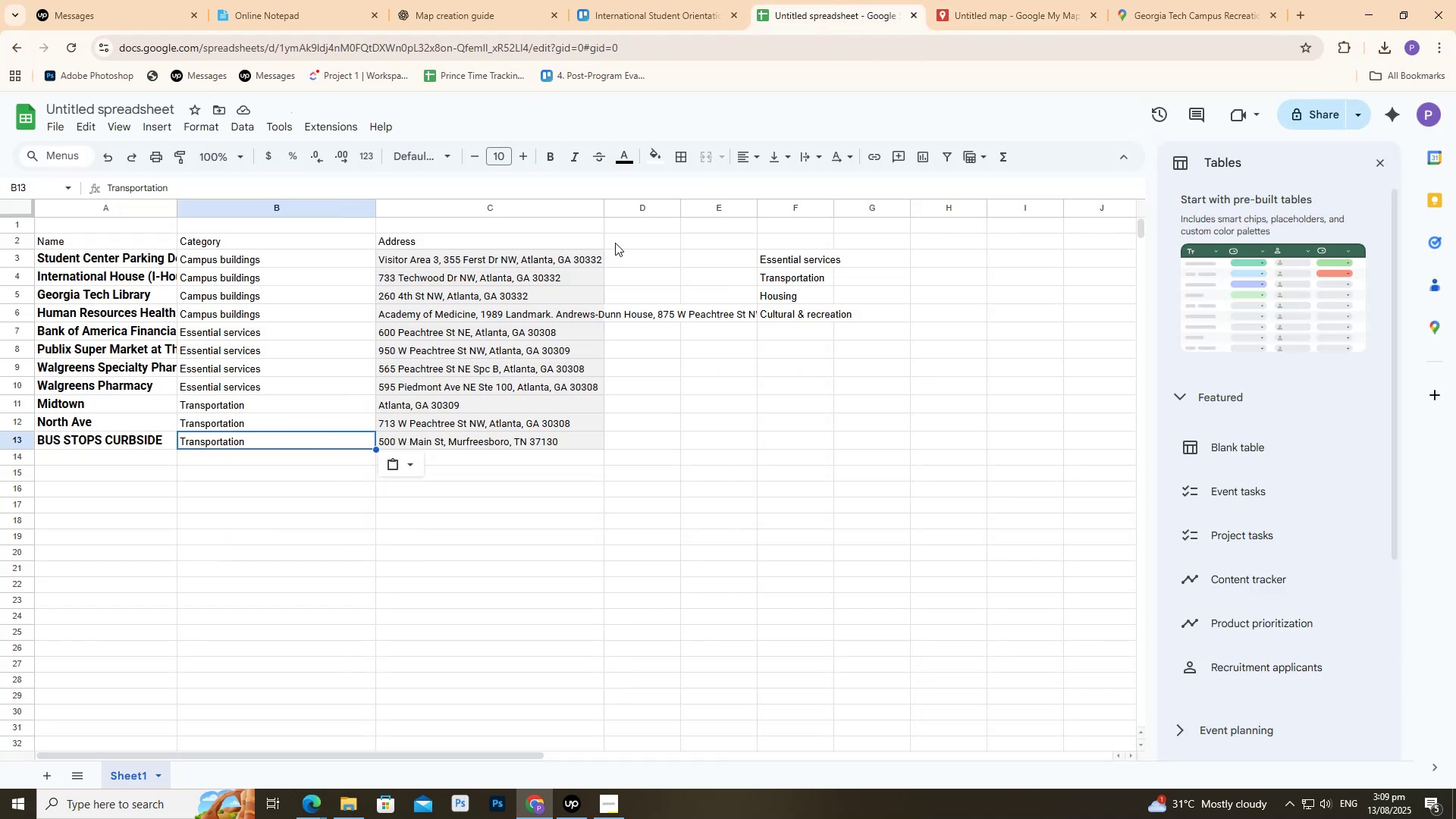 
left_click([1030, 0])
 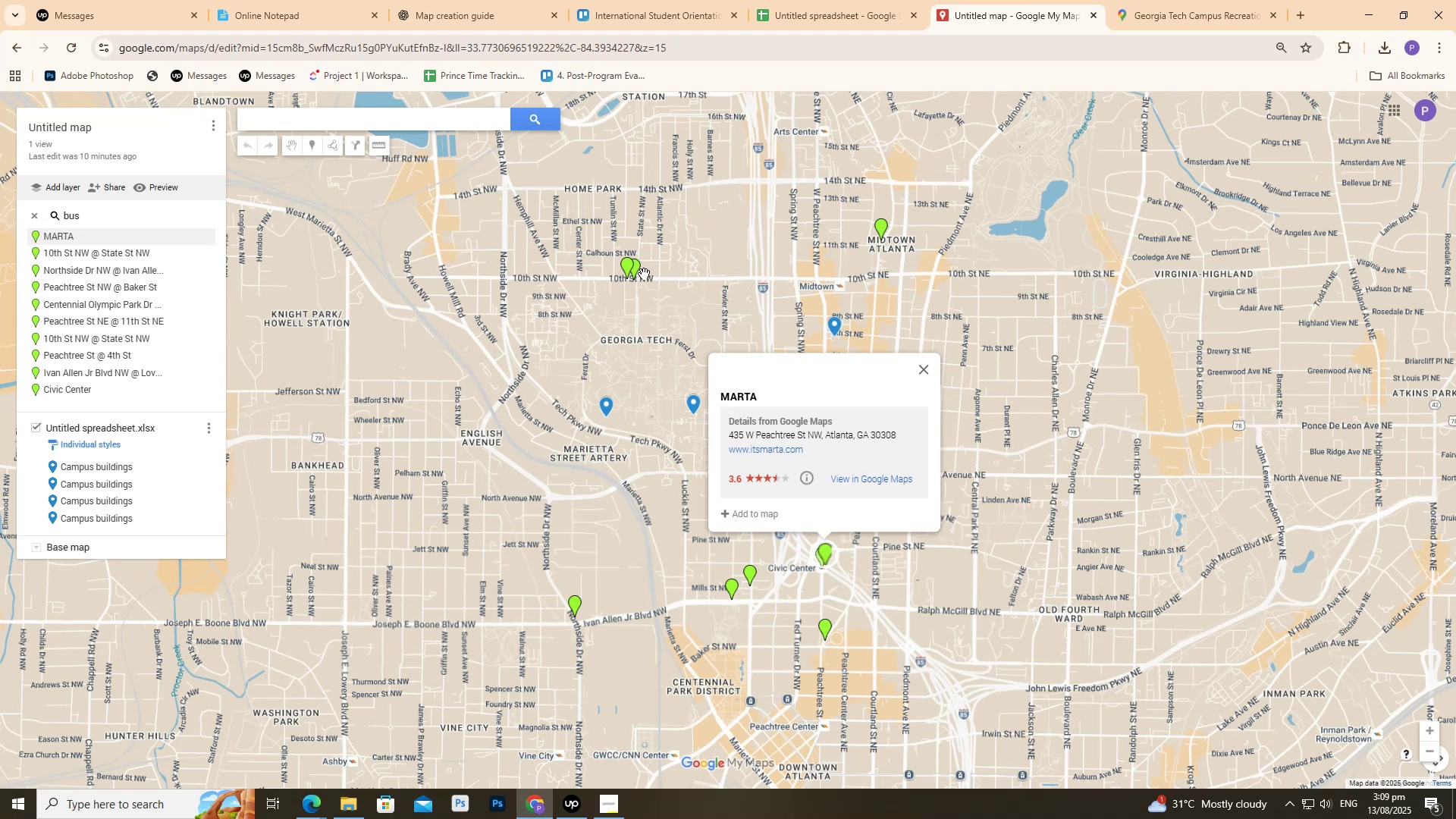 
left_click([639, 272])
 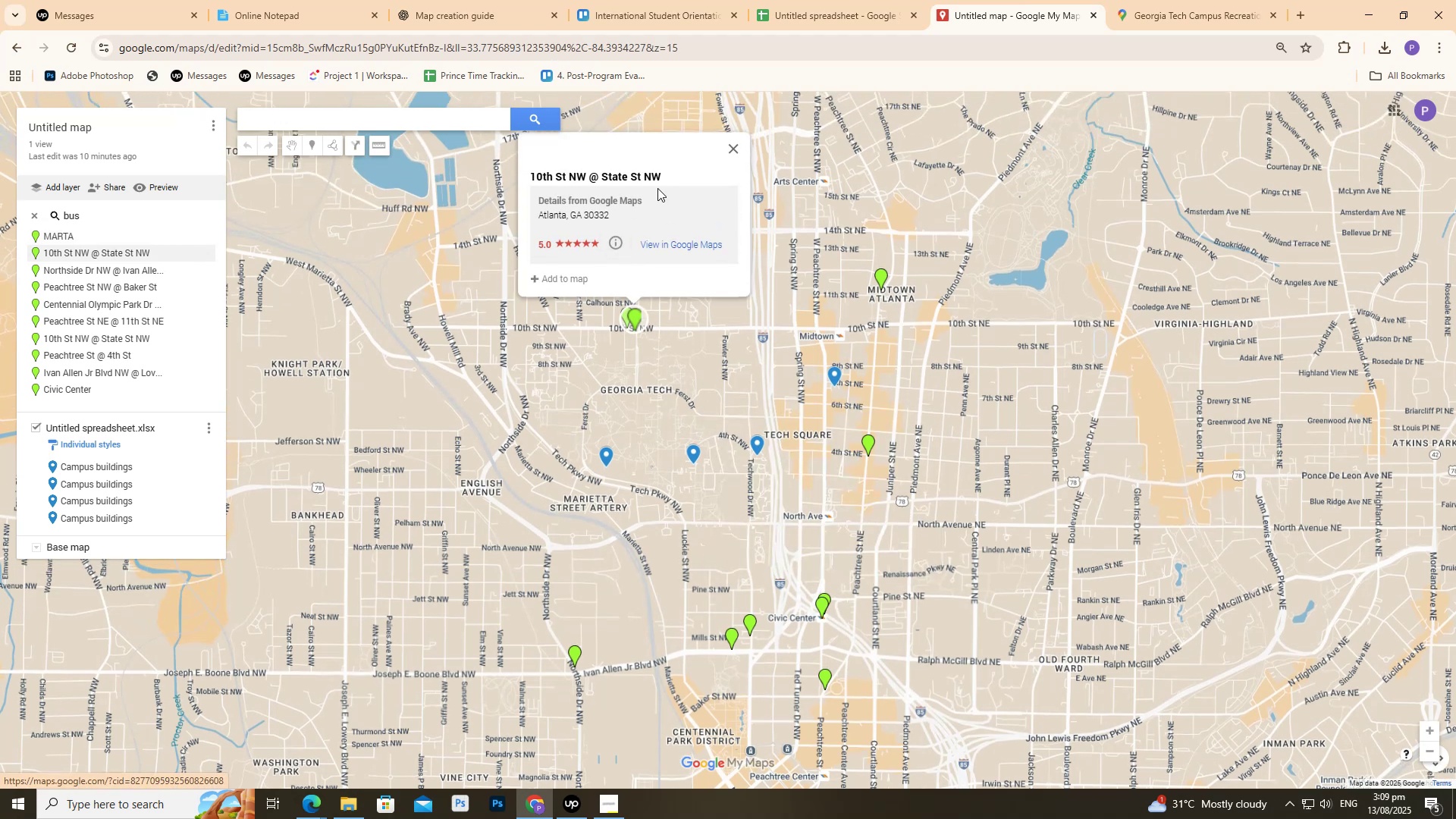 
left_click_drag(start_coordinate=[670, 174], to_coordinate=[526, 180])
 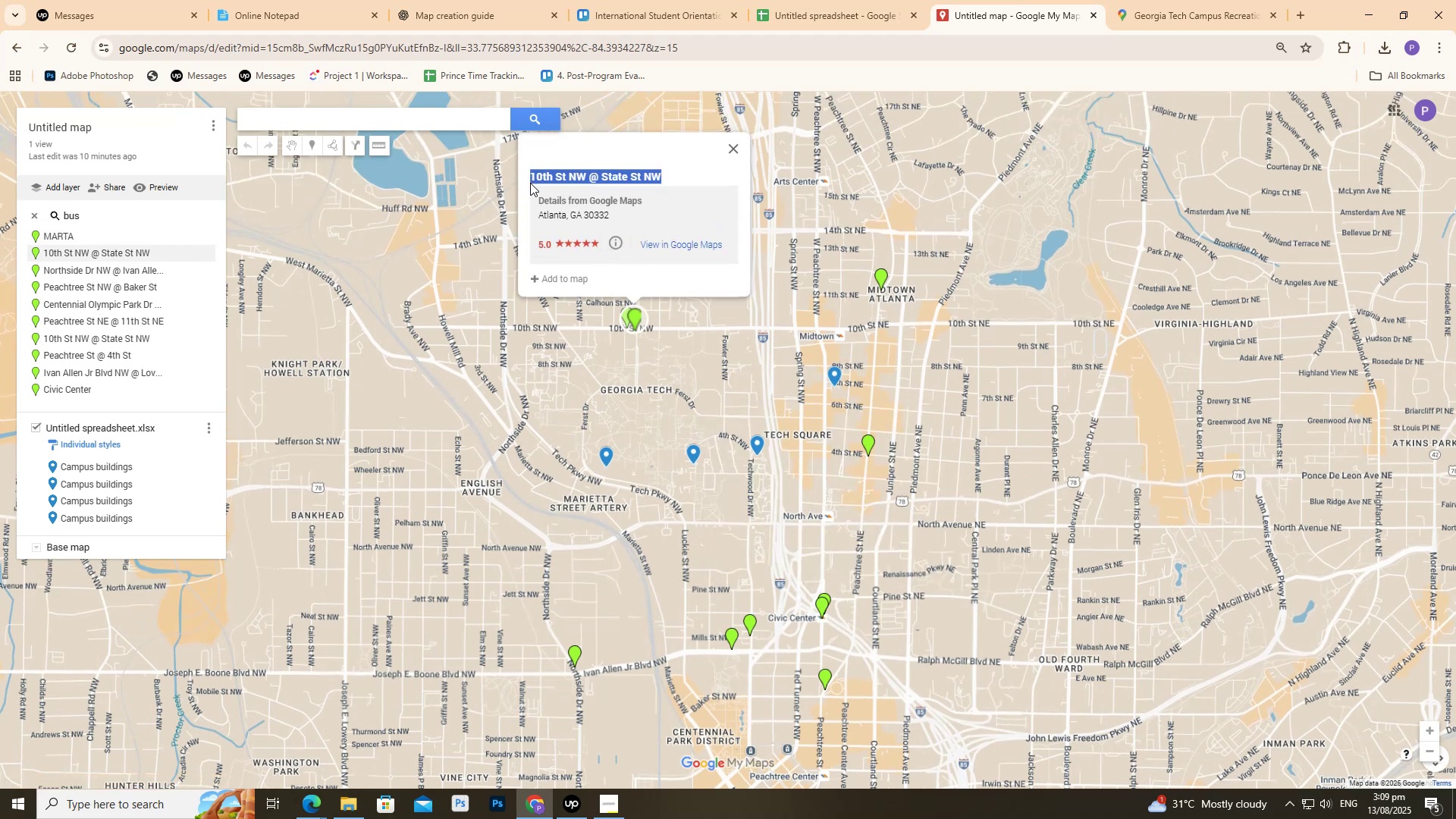 
key(Control+C)
 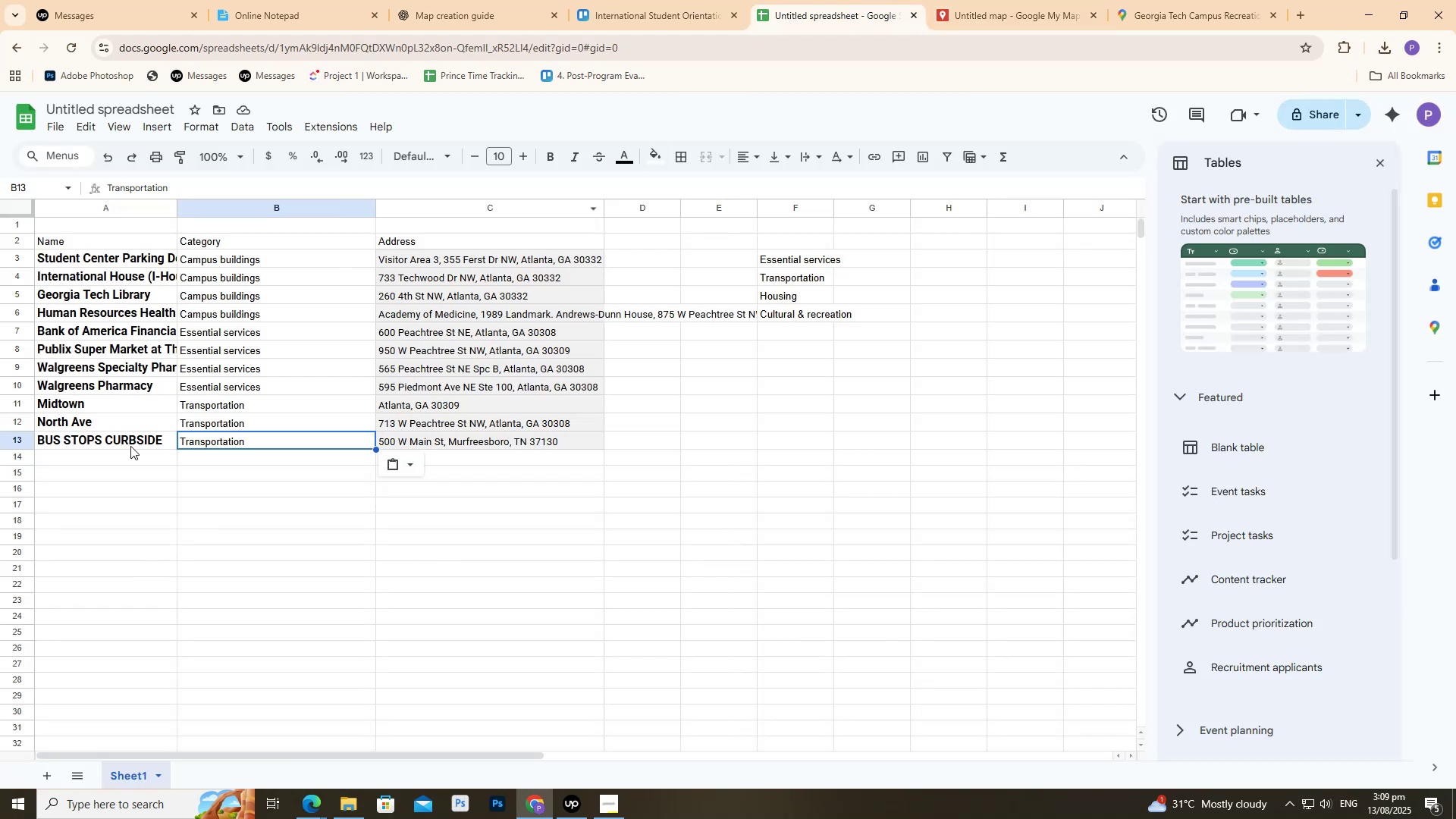 
left_click([130, 445])
 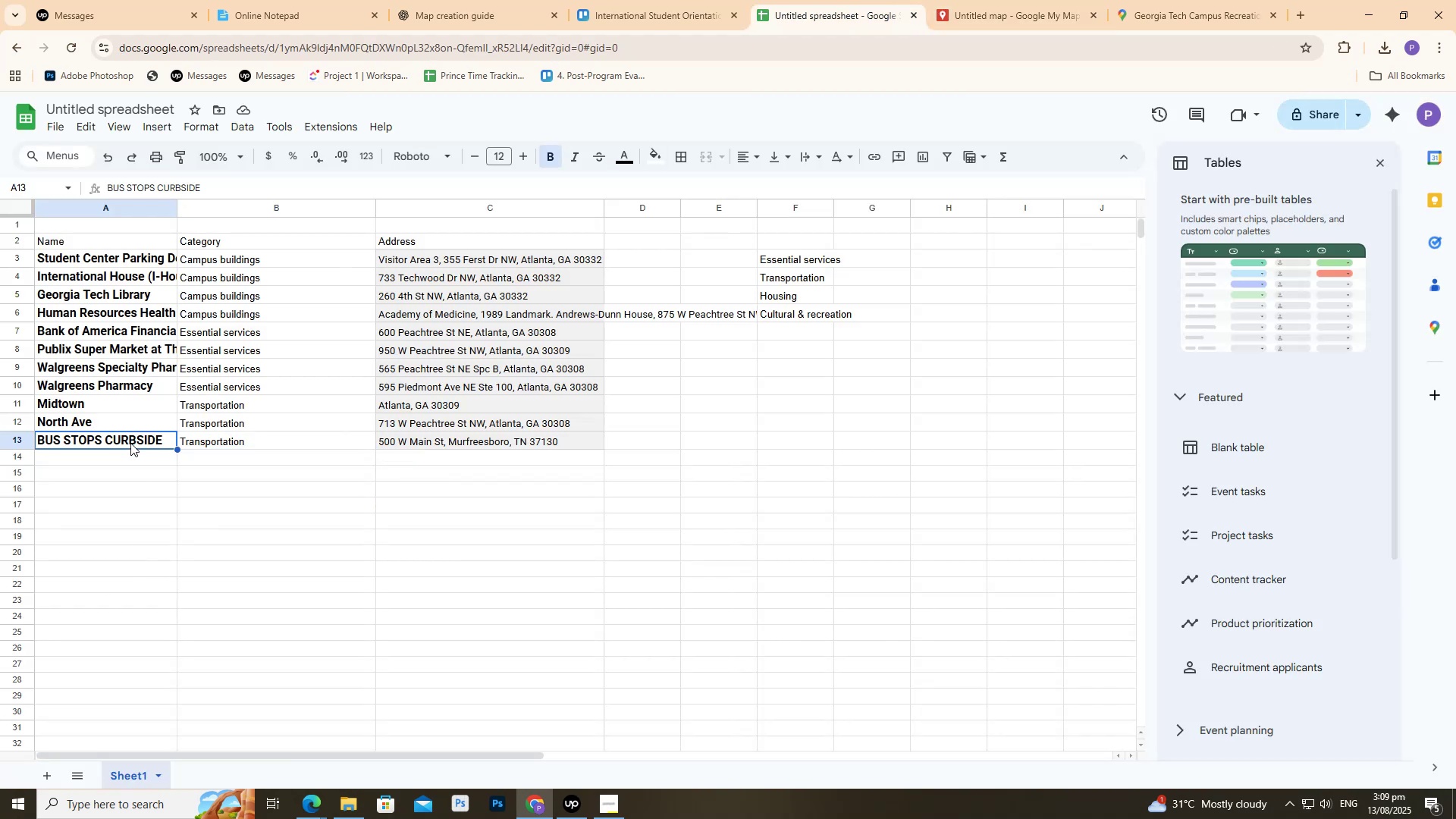 
double_click([130, 443])
 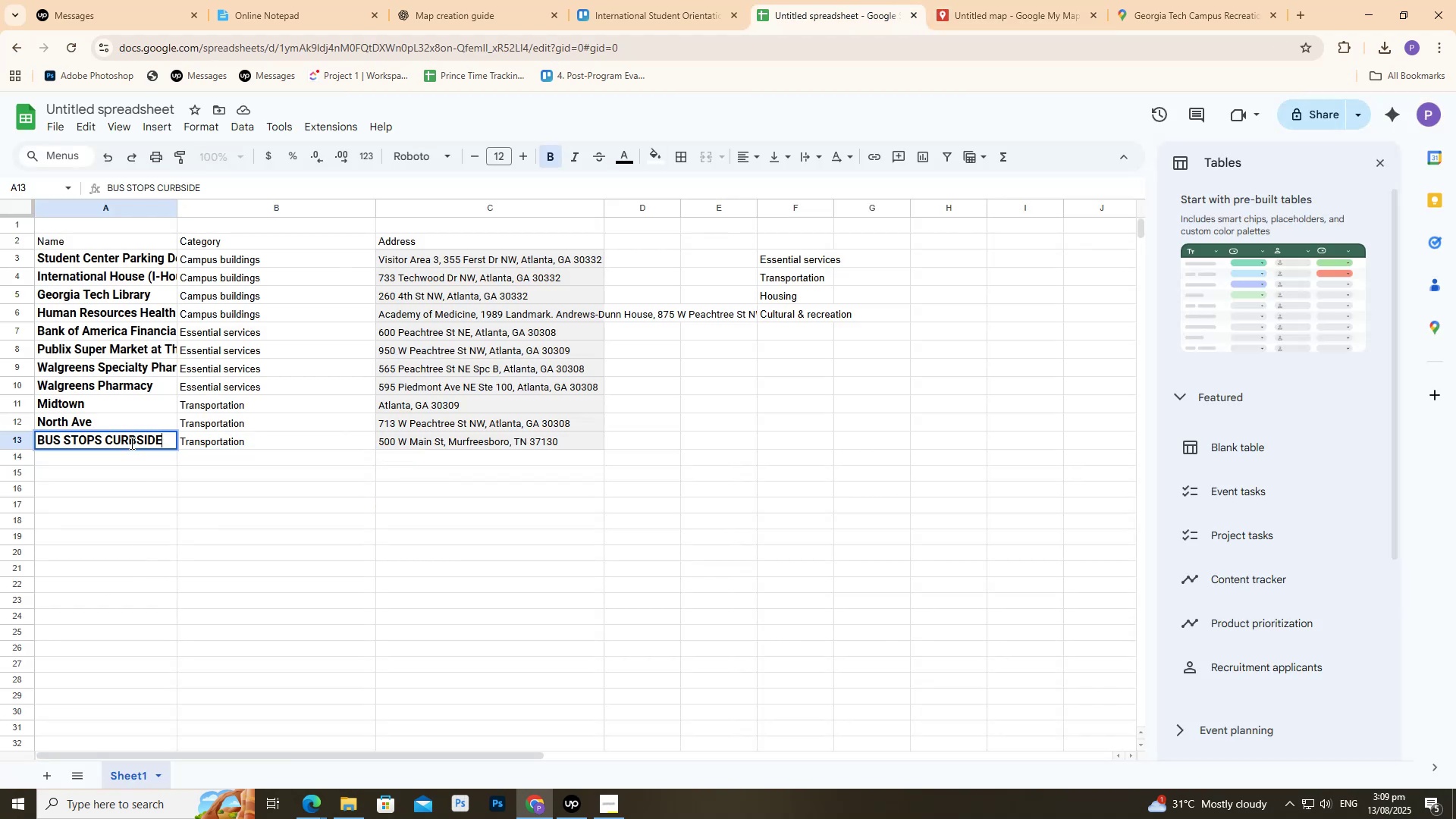 
key(Control+A)
 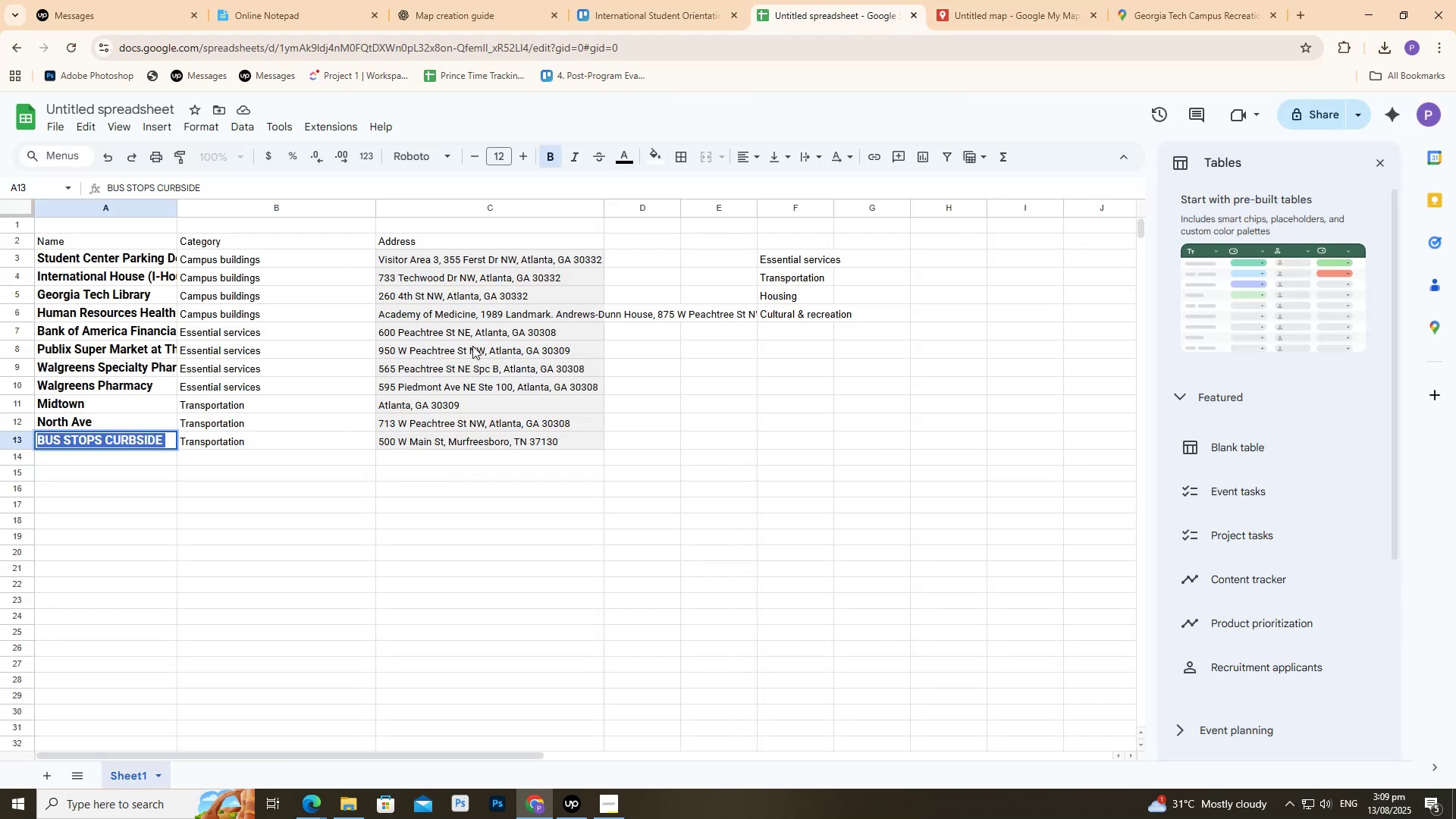 
key(Control+V)
 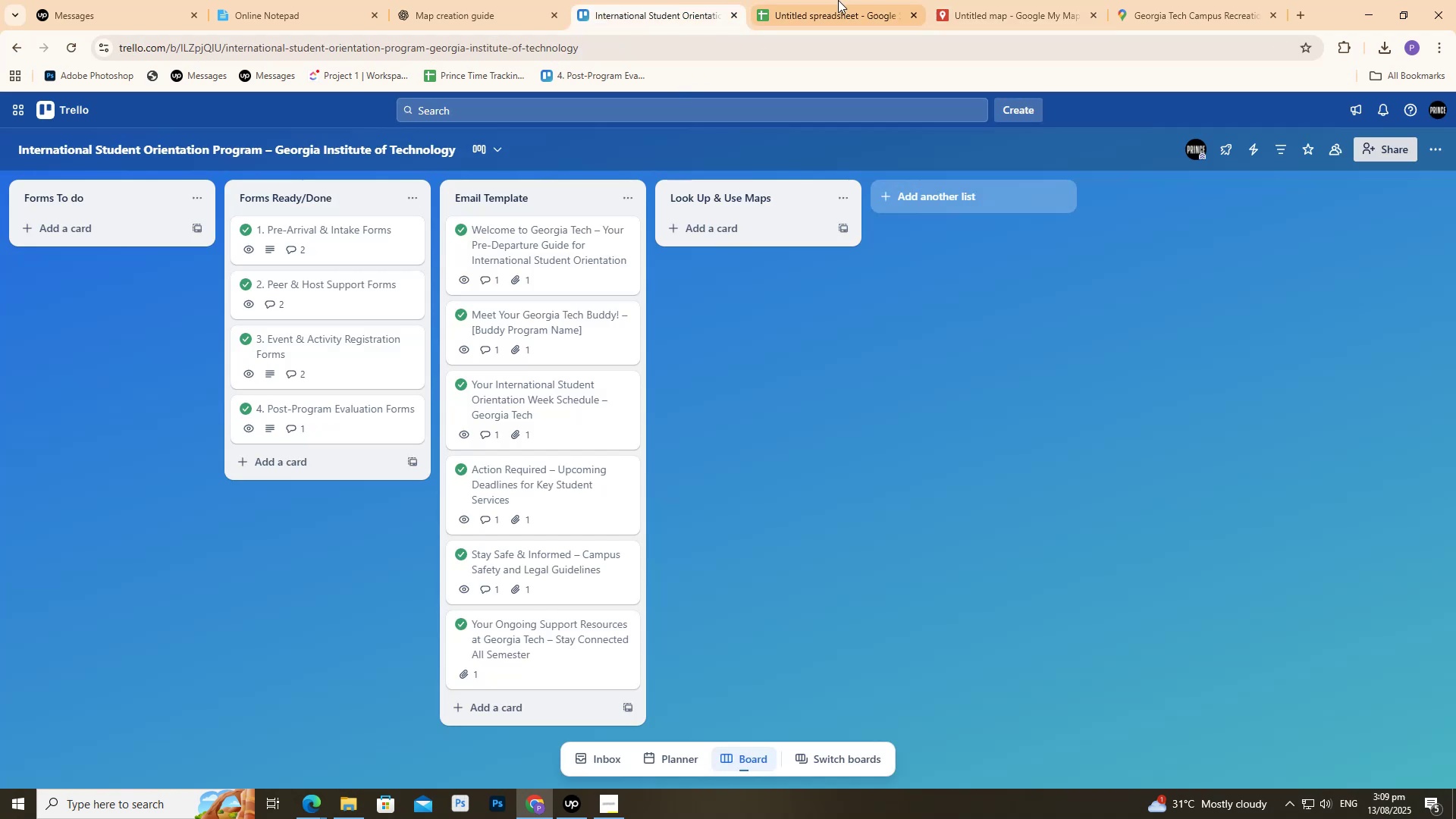 
triple_click([452, 0])
 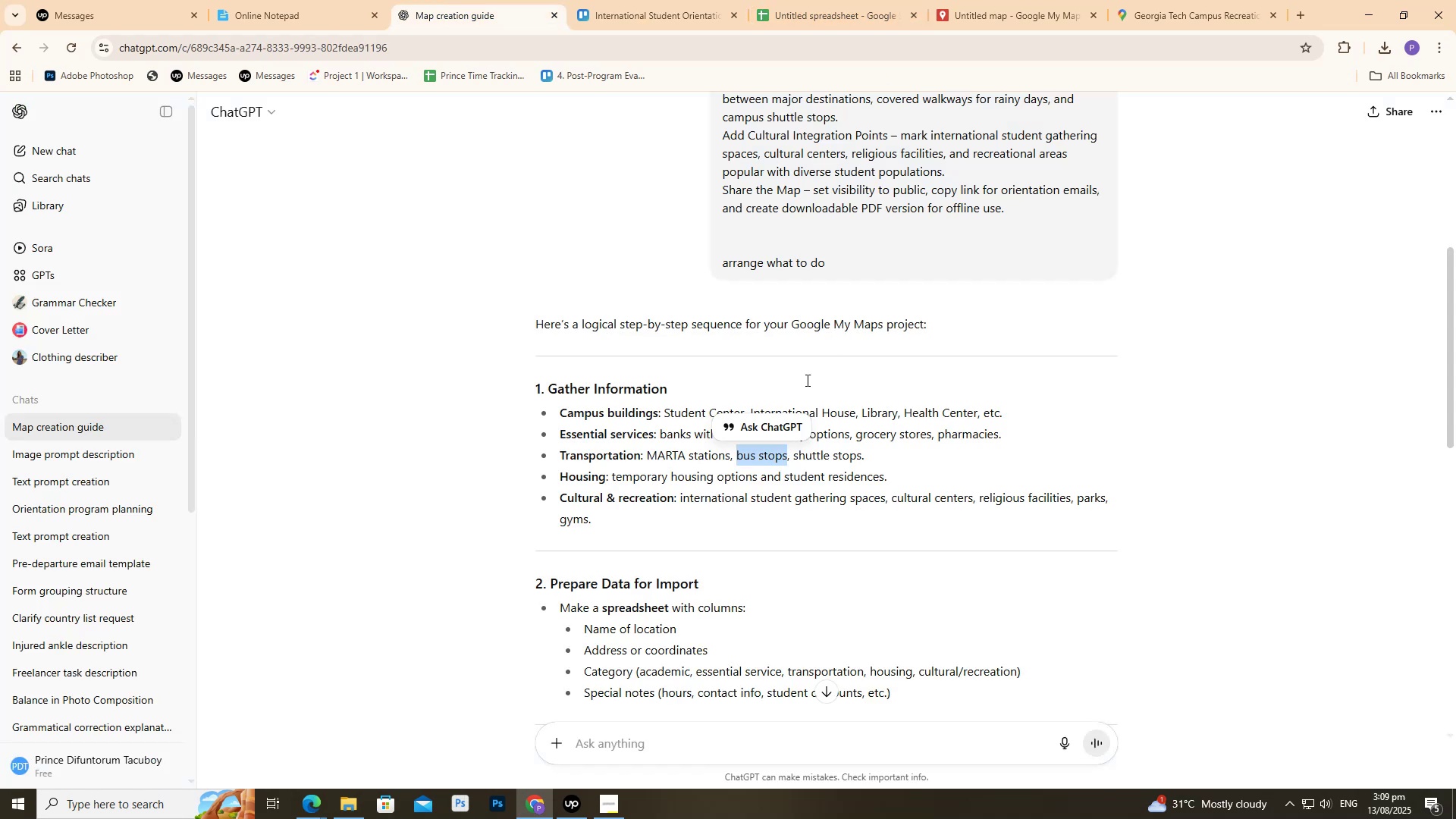 
left_click_drag(start_coordinate=[987, 0], to_coordinate=[987, 5])
 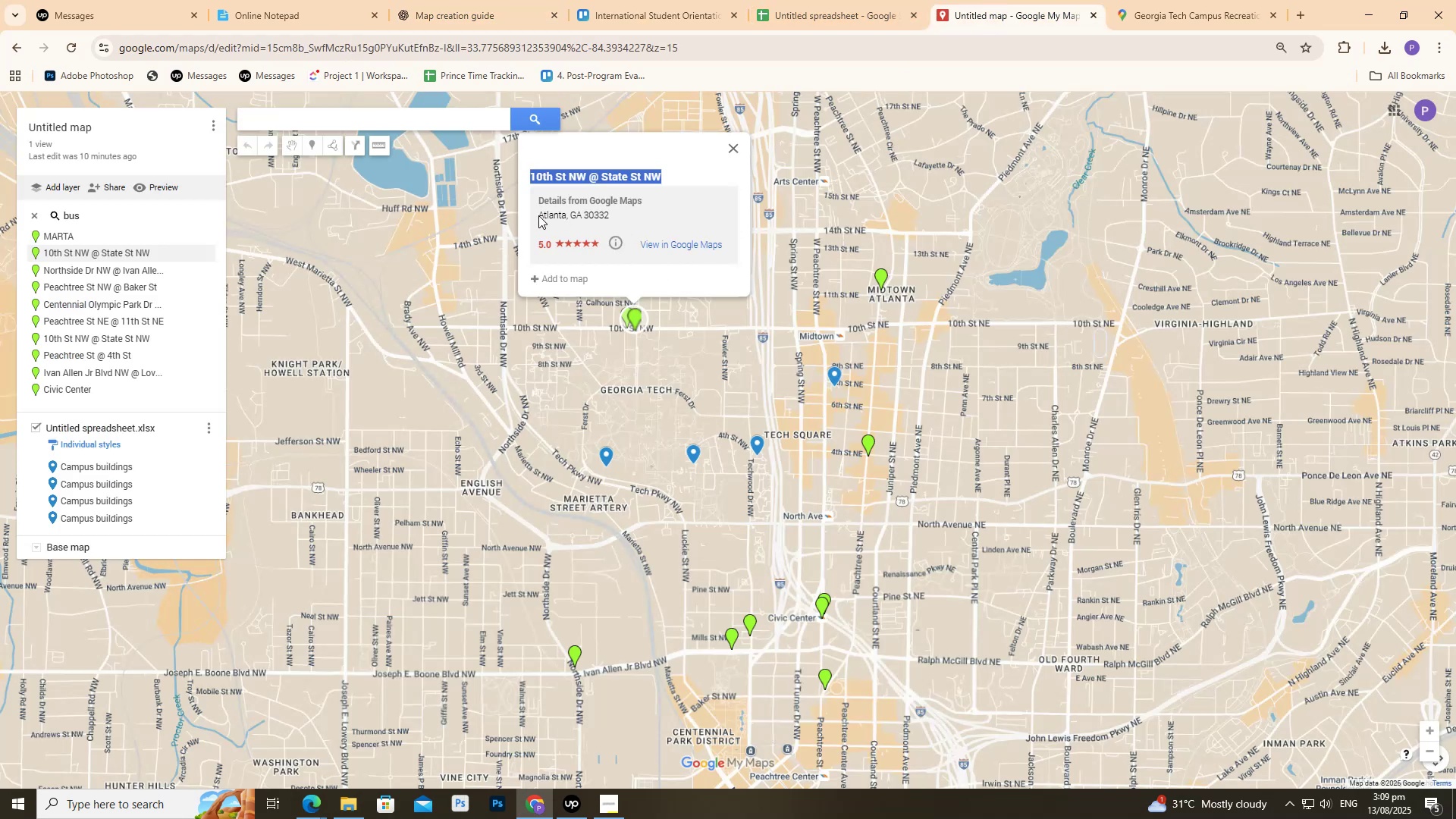 
left_click_drag(start_coordinate=[539, 216], to_coordinate=[638, 209])
 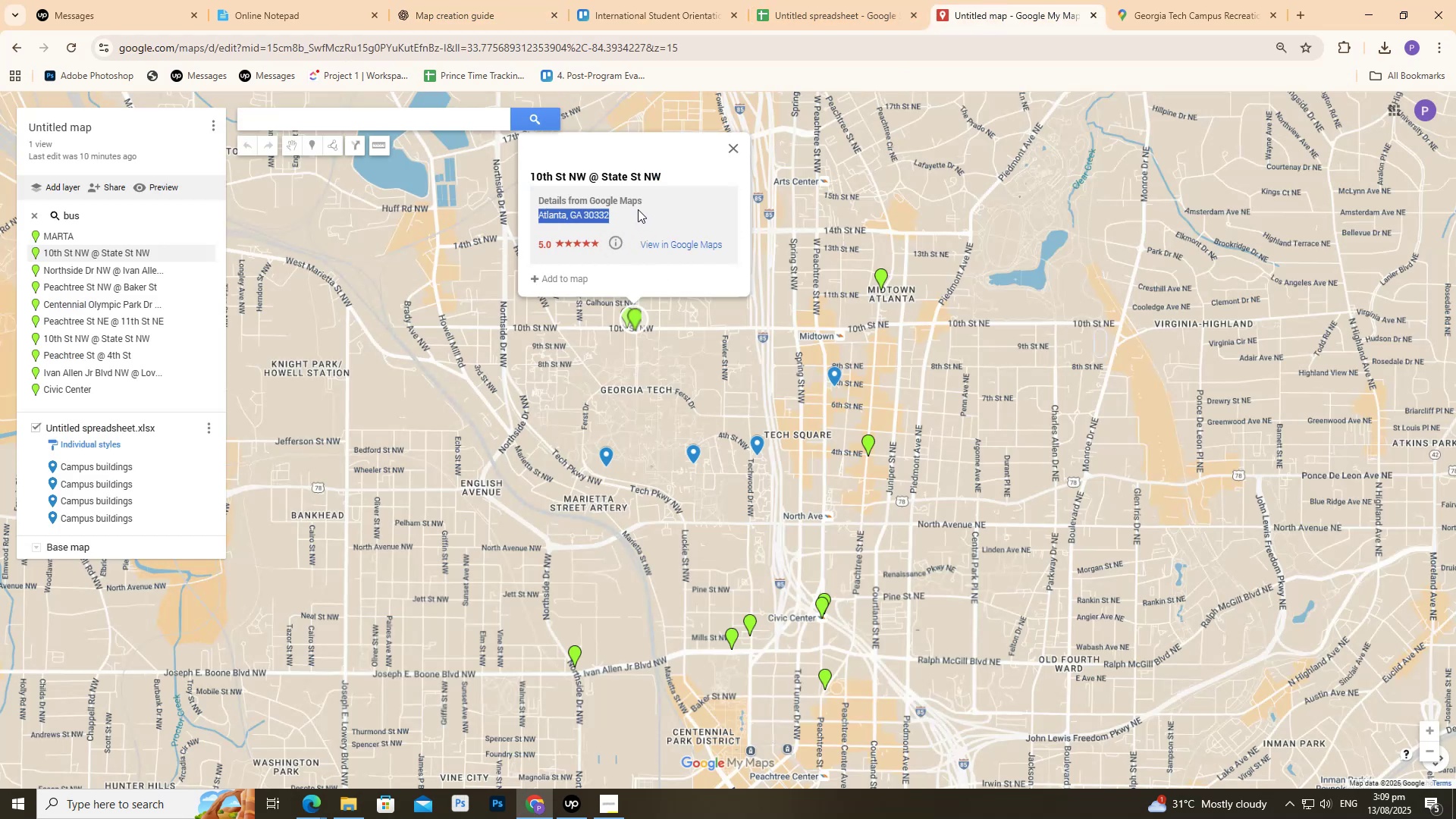 
key(Control+C)
 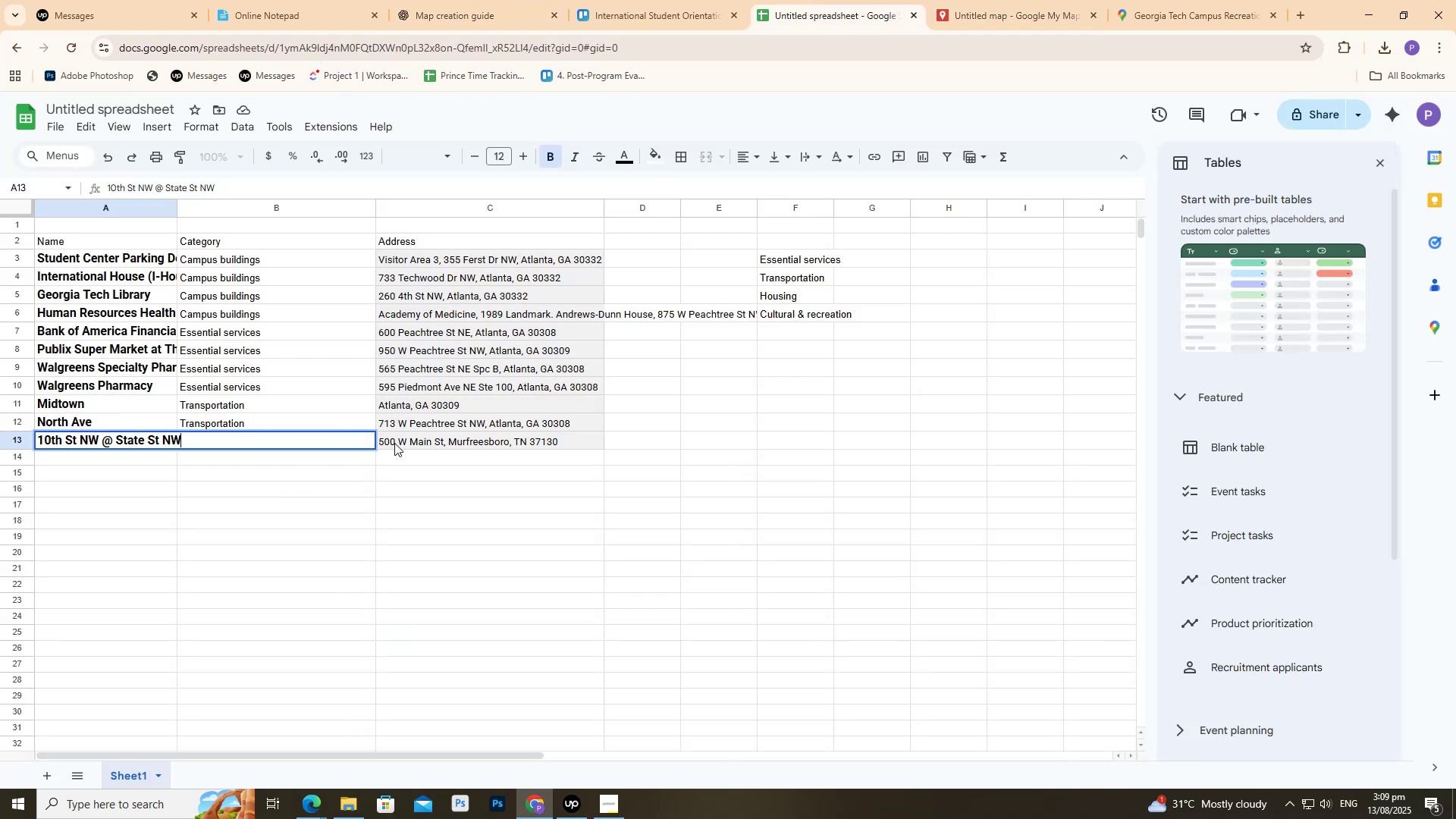 
left_click([396, 442])
 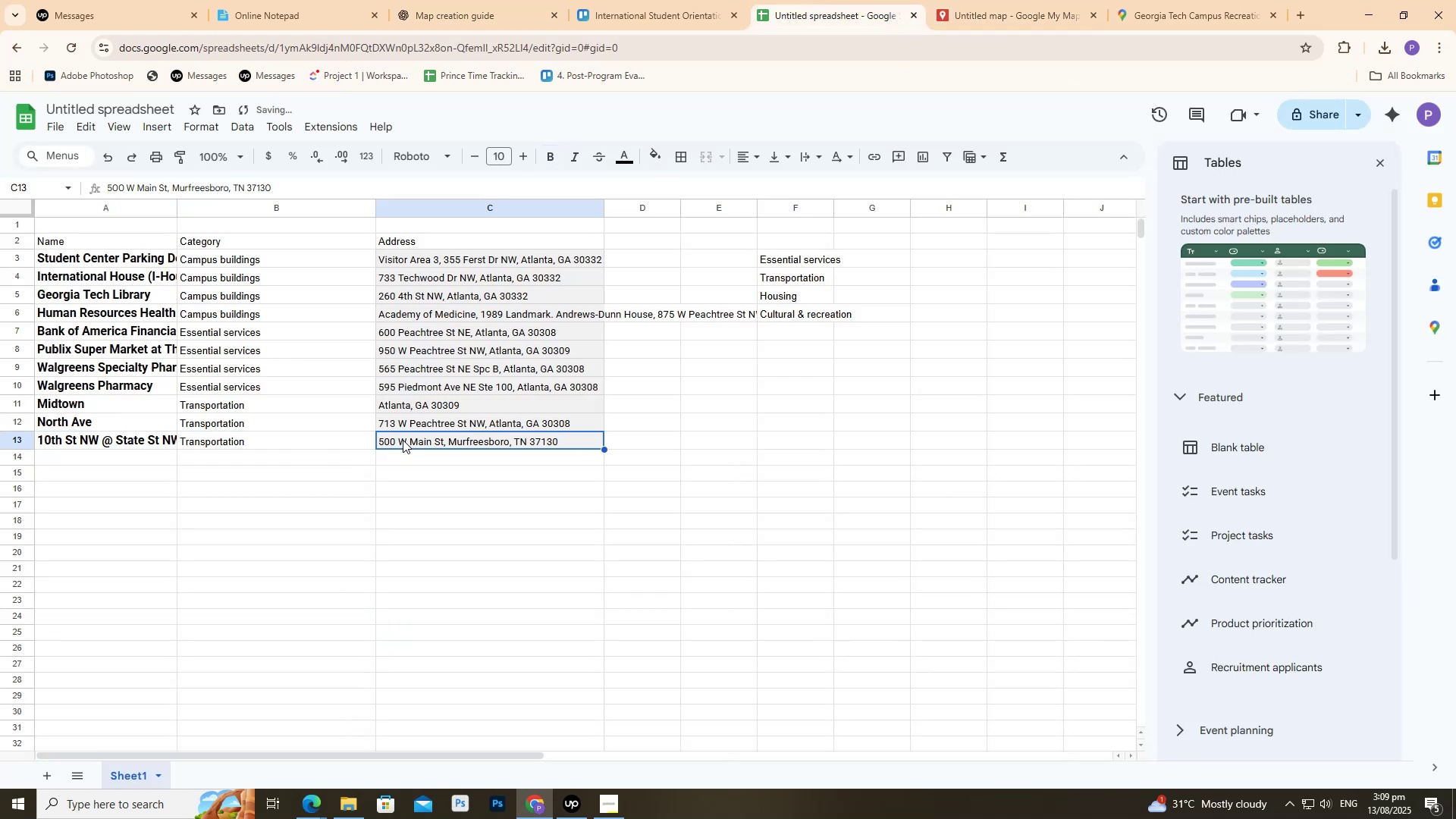 
key(Control+V)
 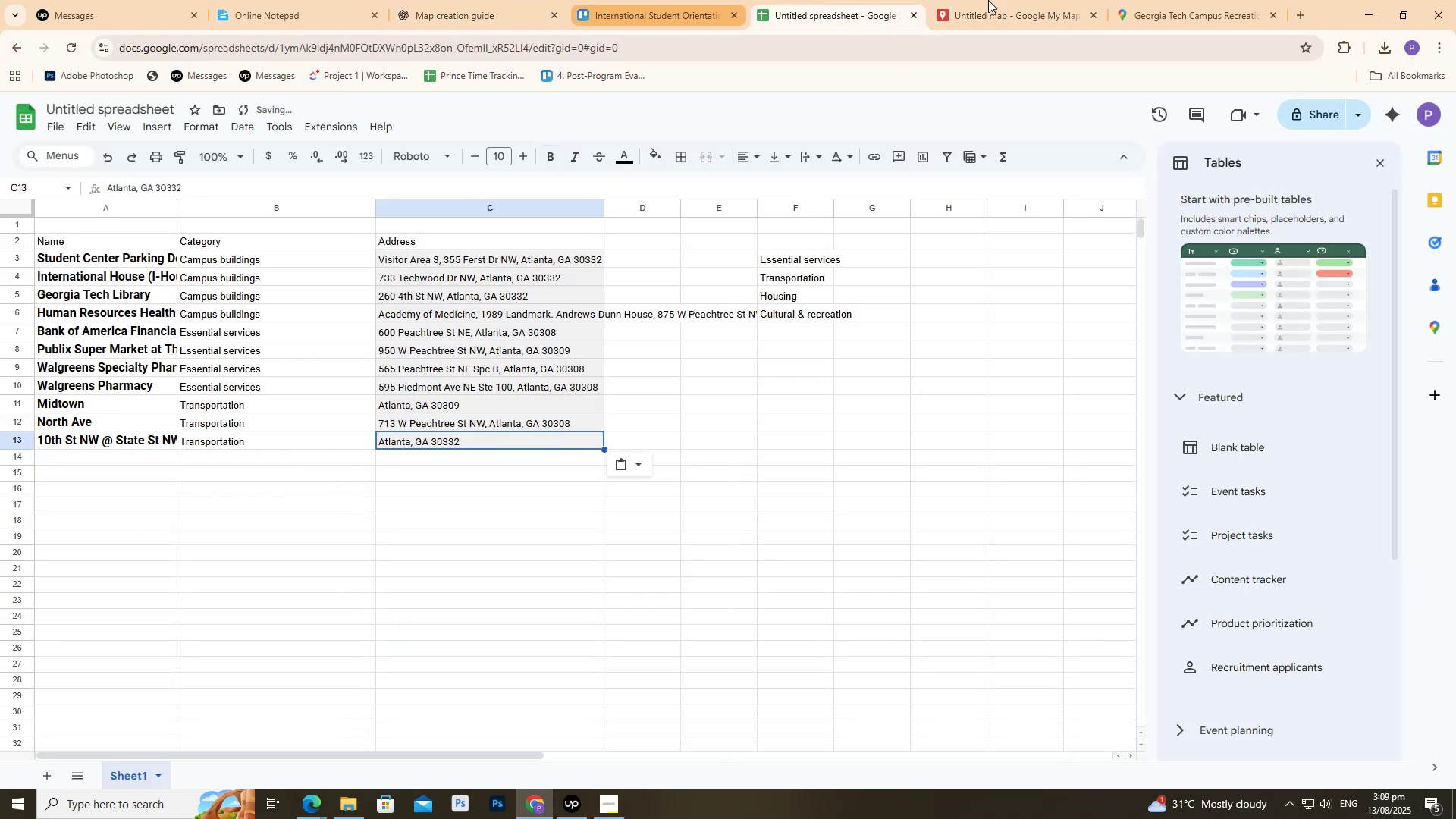 
left_click([1078, 0])
 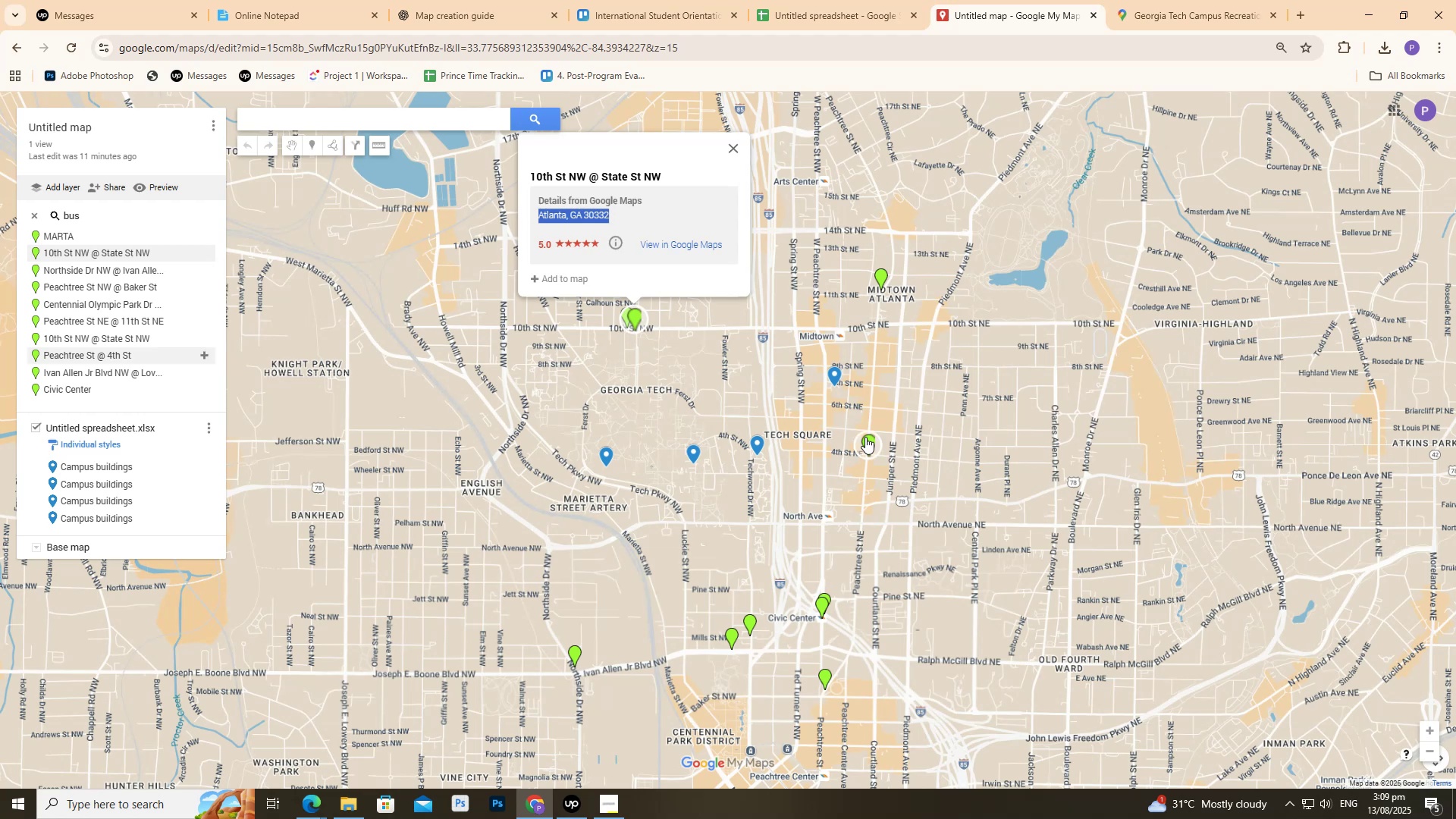 
left_click([864, 447])
 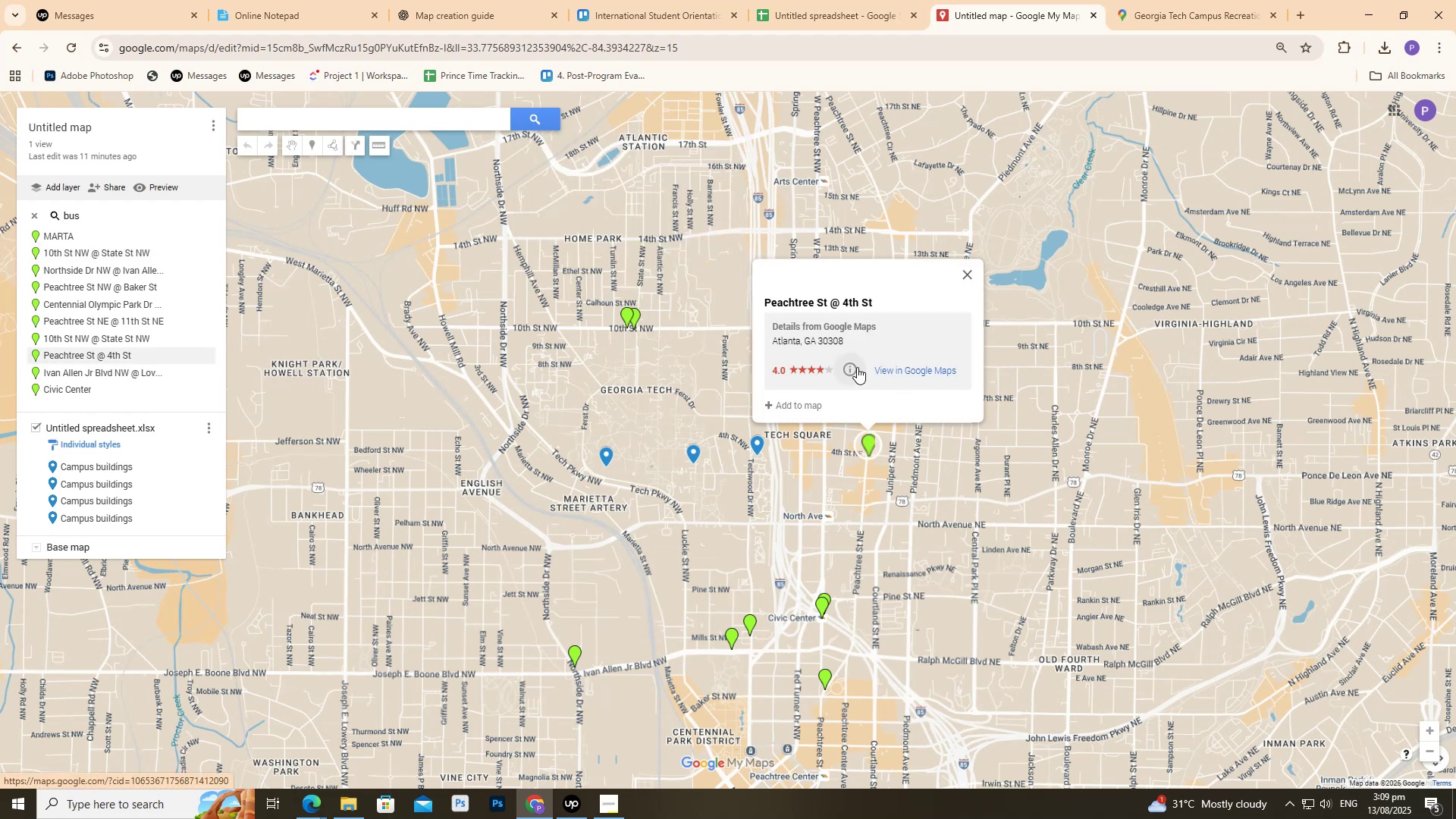 
left_click_drag(start_coordinate=[886, 292], to_coordinate=[758, 294])
 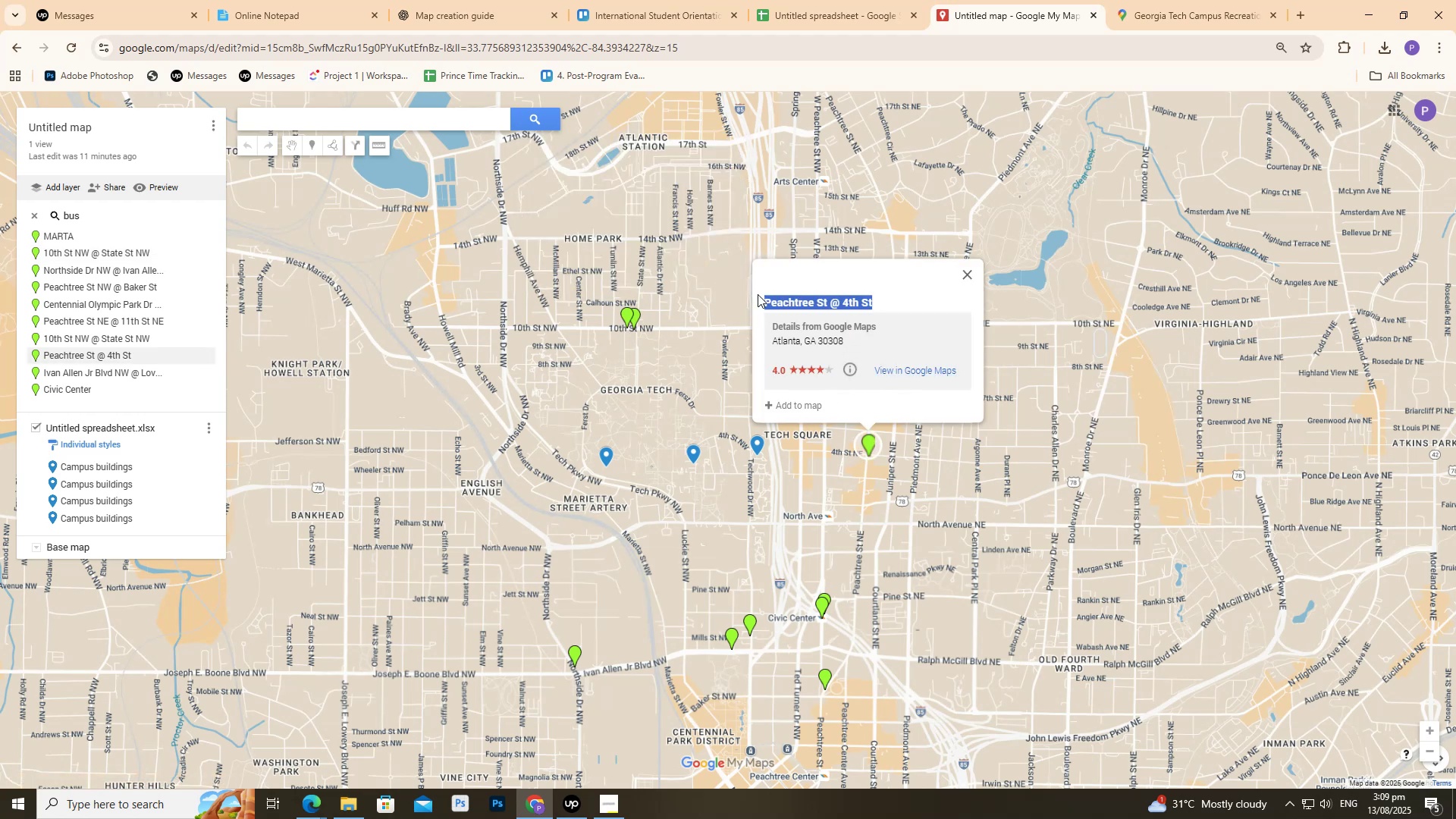 
key(Control+C)
 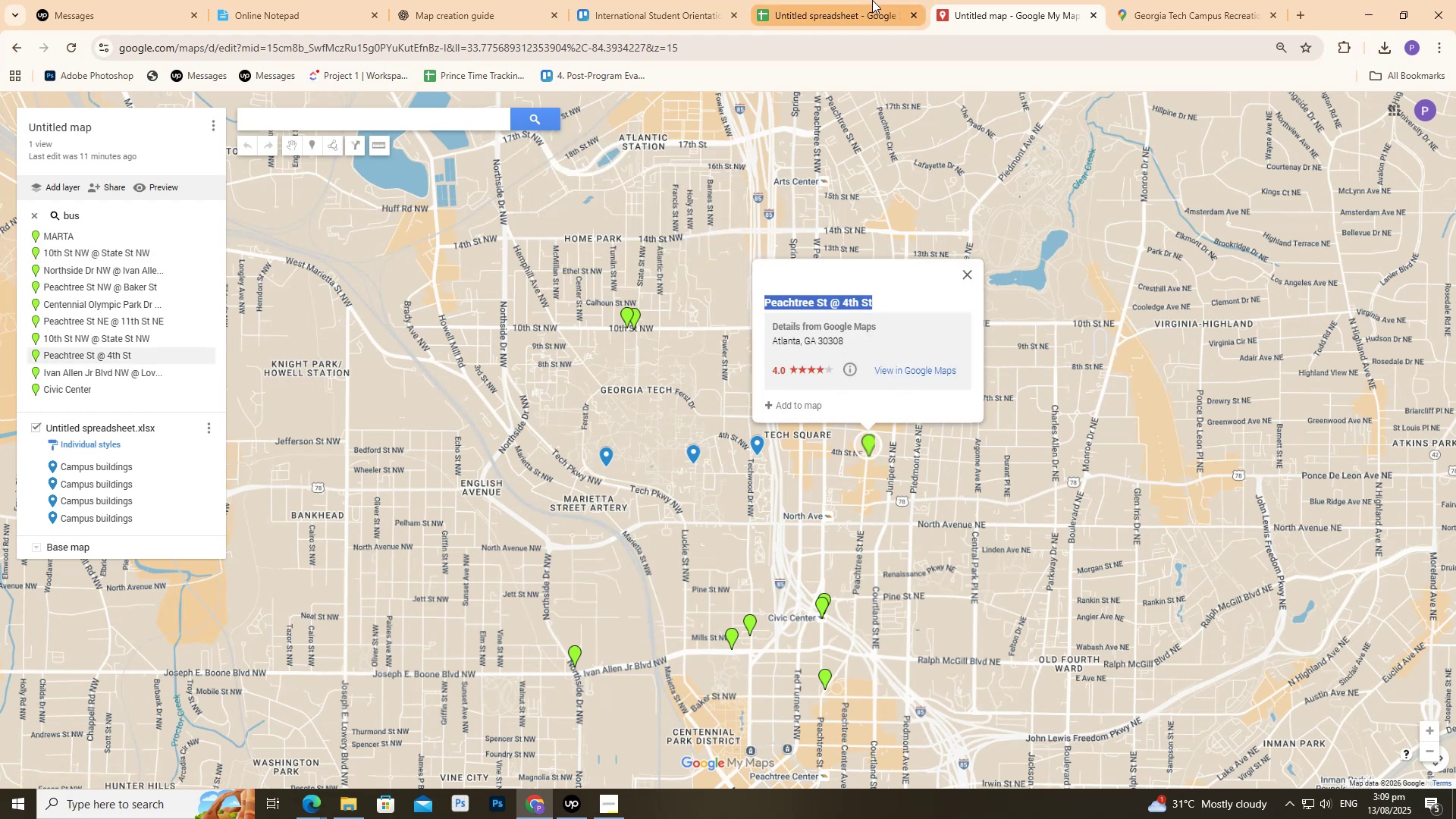 
left_click([872, 0])
 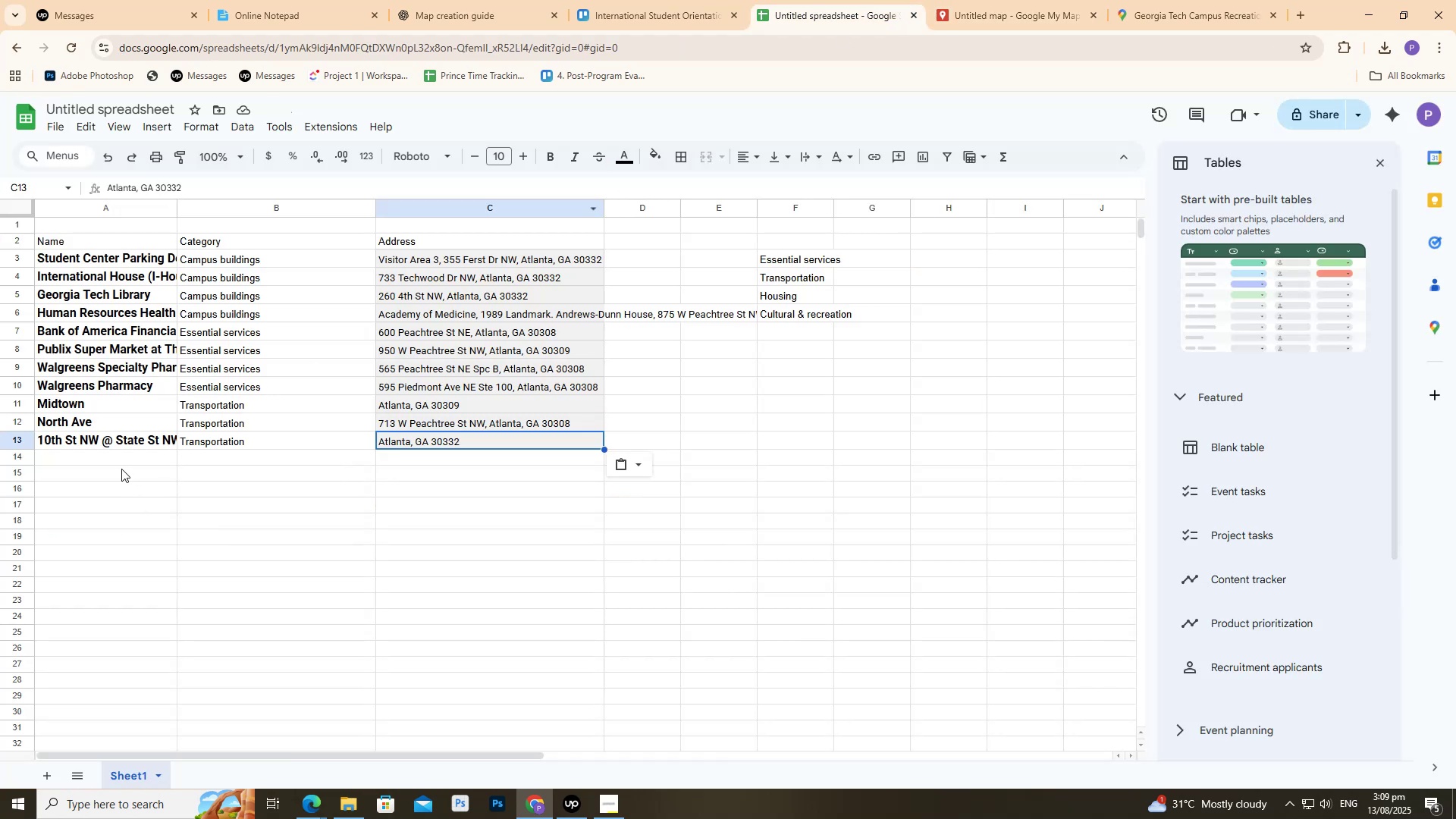 
left_click([118, 466])
 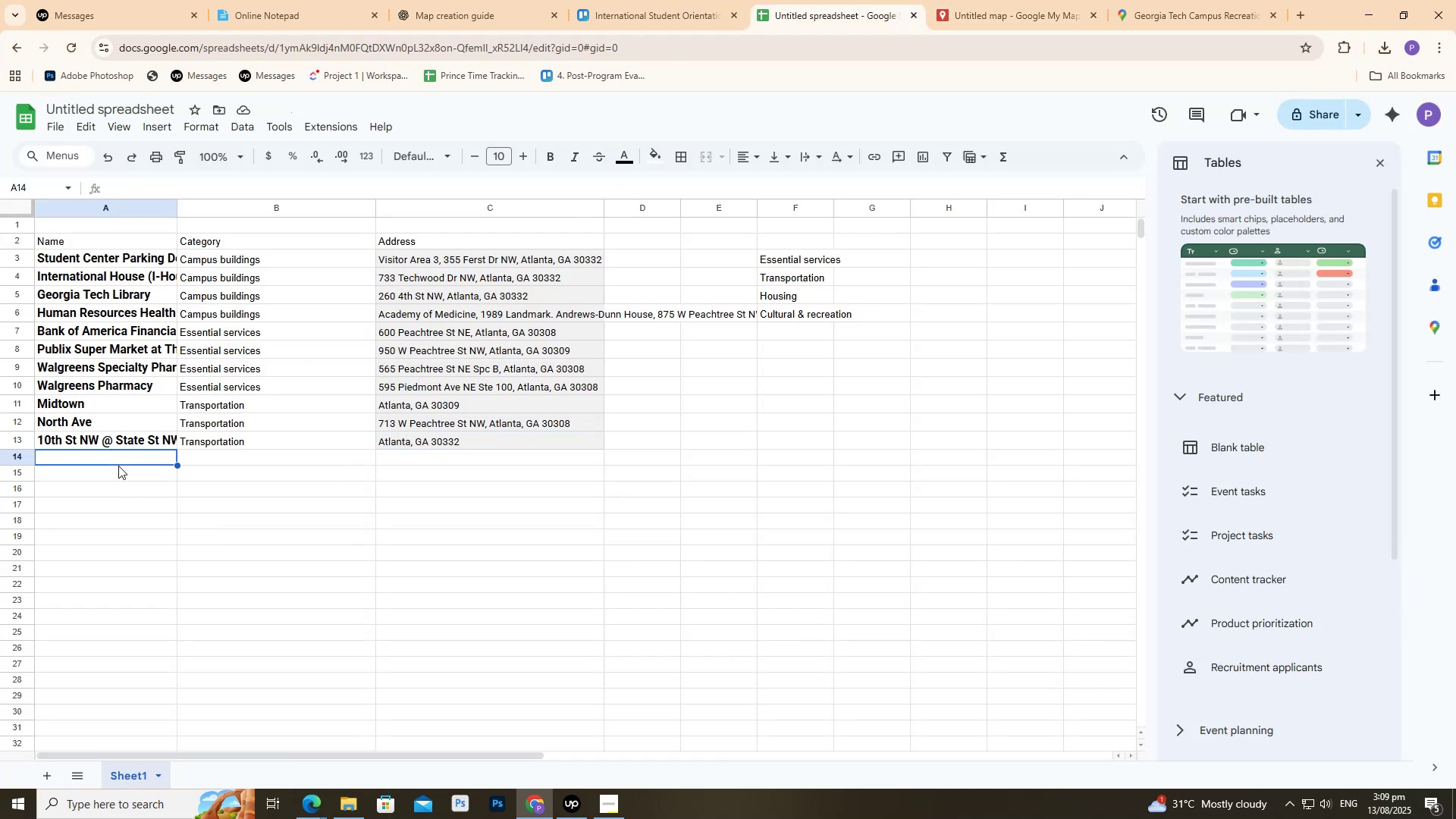 
key(Control+ControlLeft)
 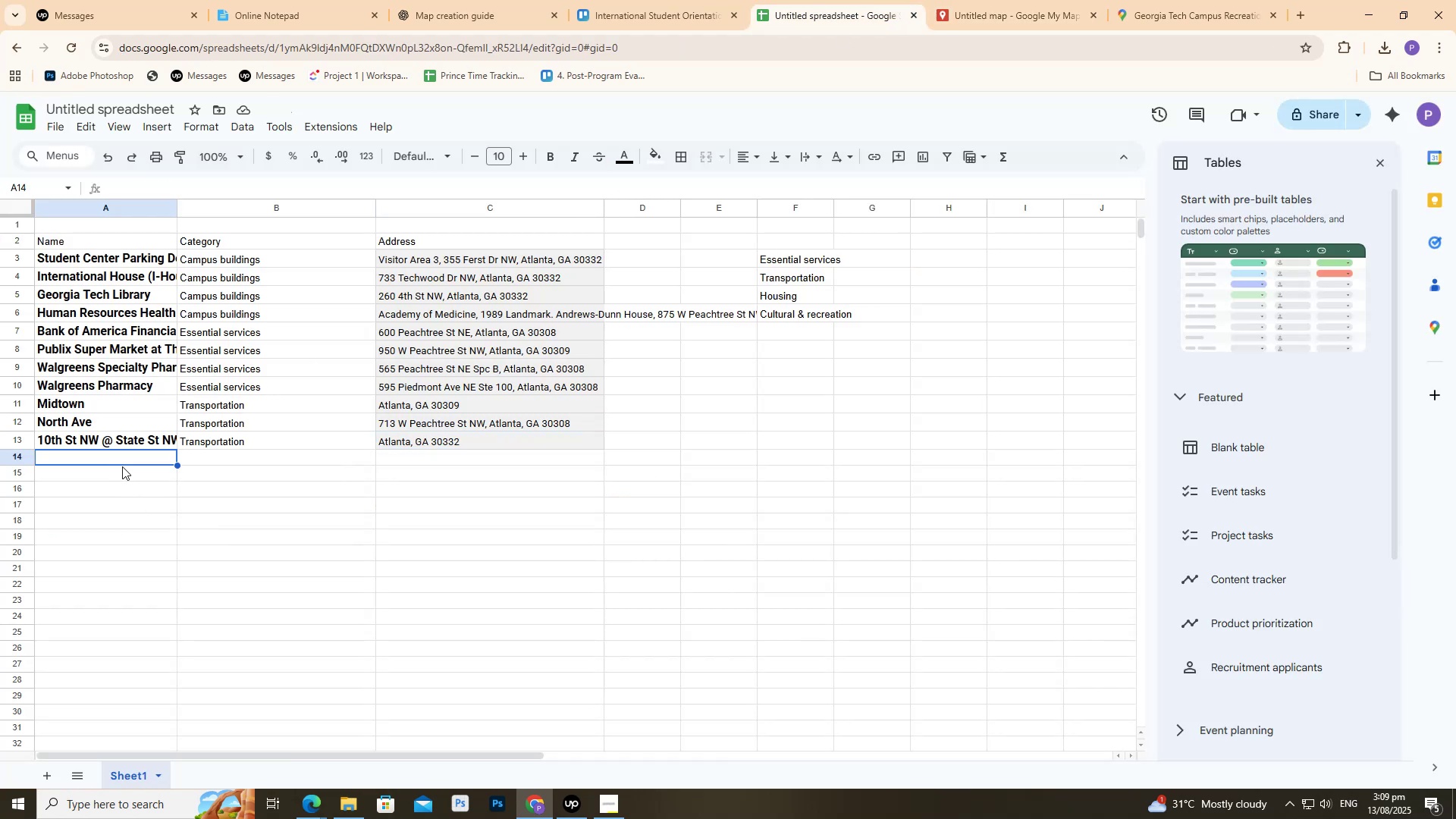 
key(Control+V)
 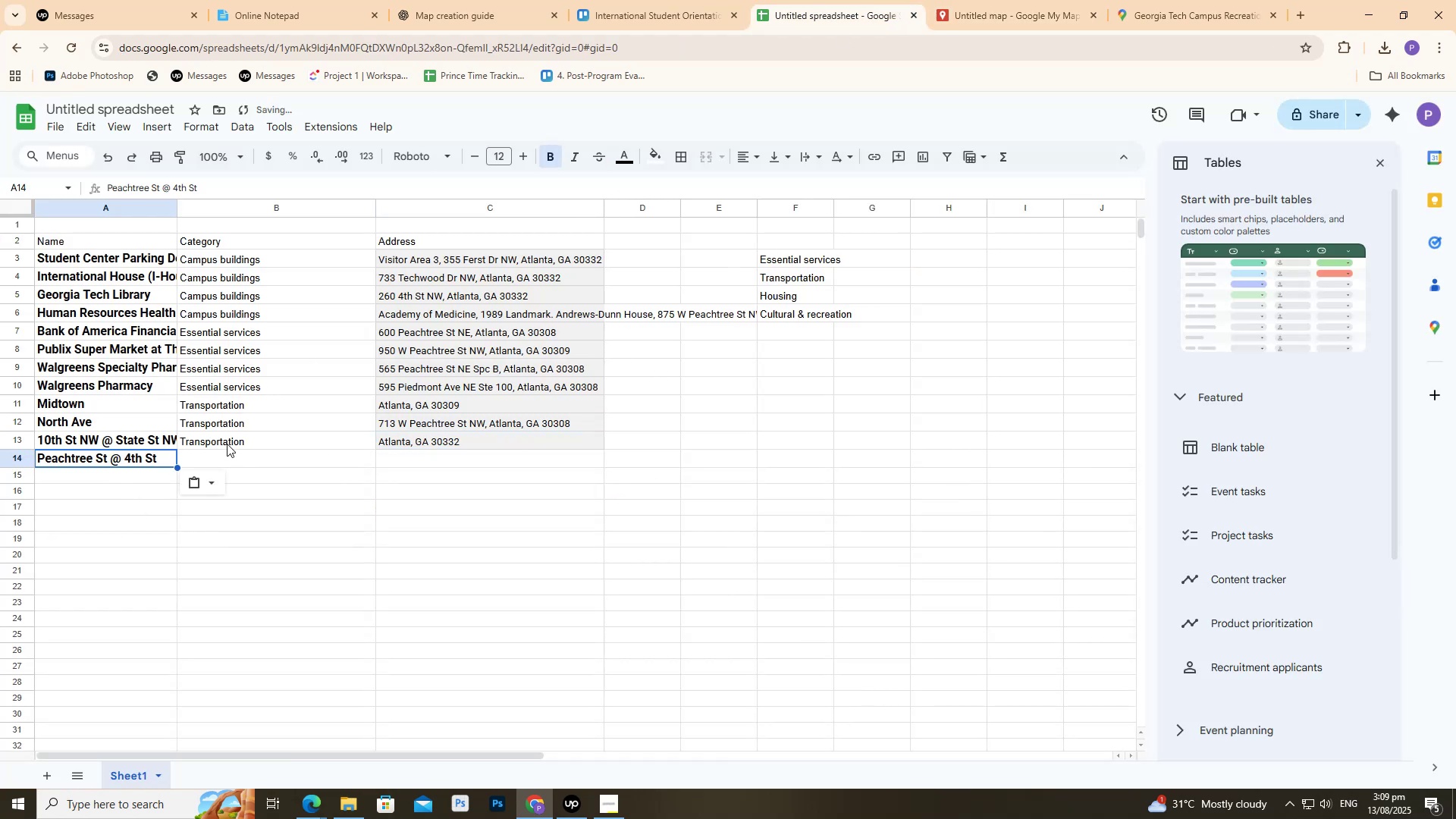 
key(Control+ControlLeft)
 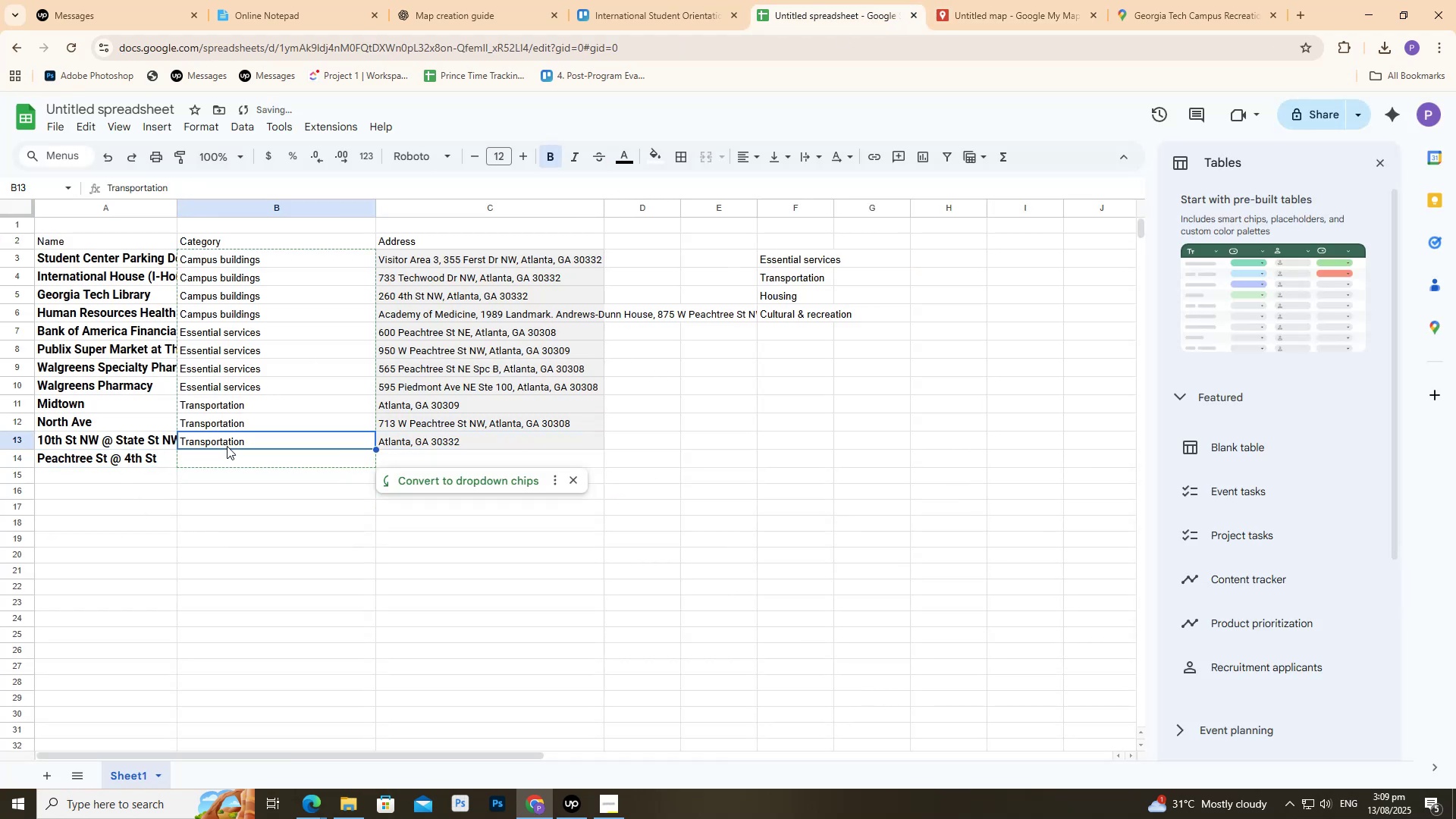 
key(Control+C)
 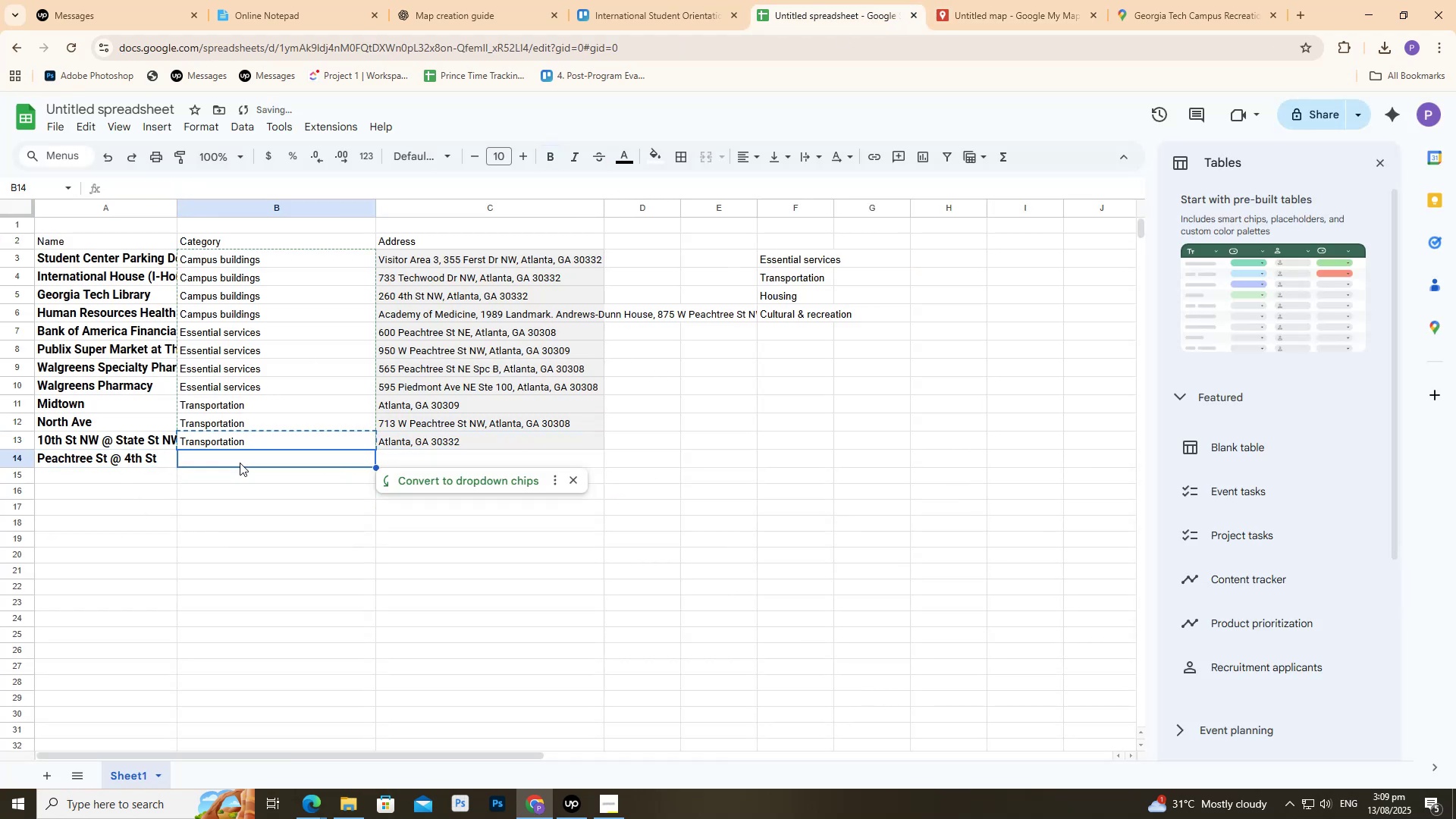 
key(Control+V)
 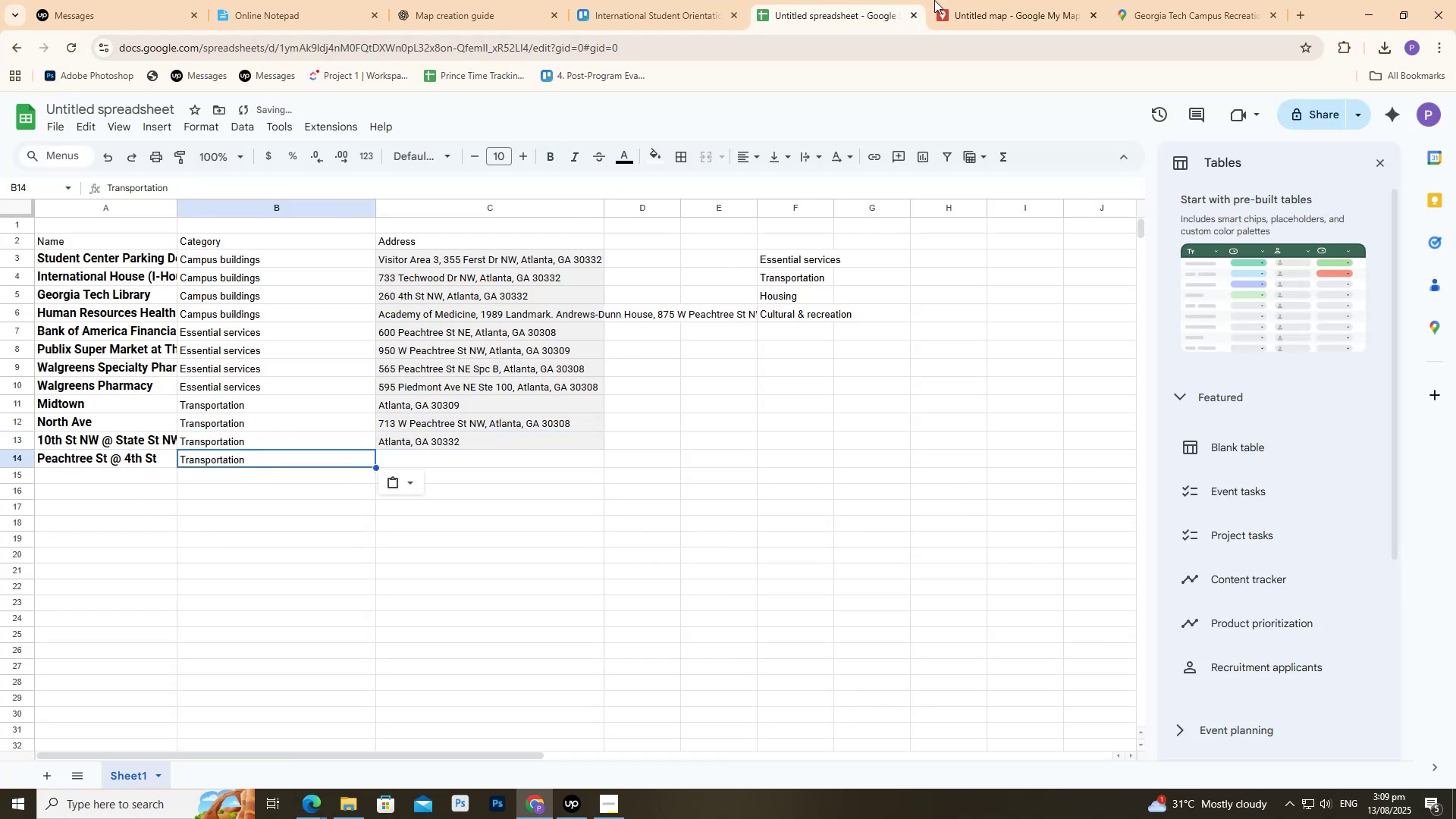 
left_click([966, 0])
 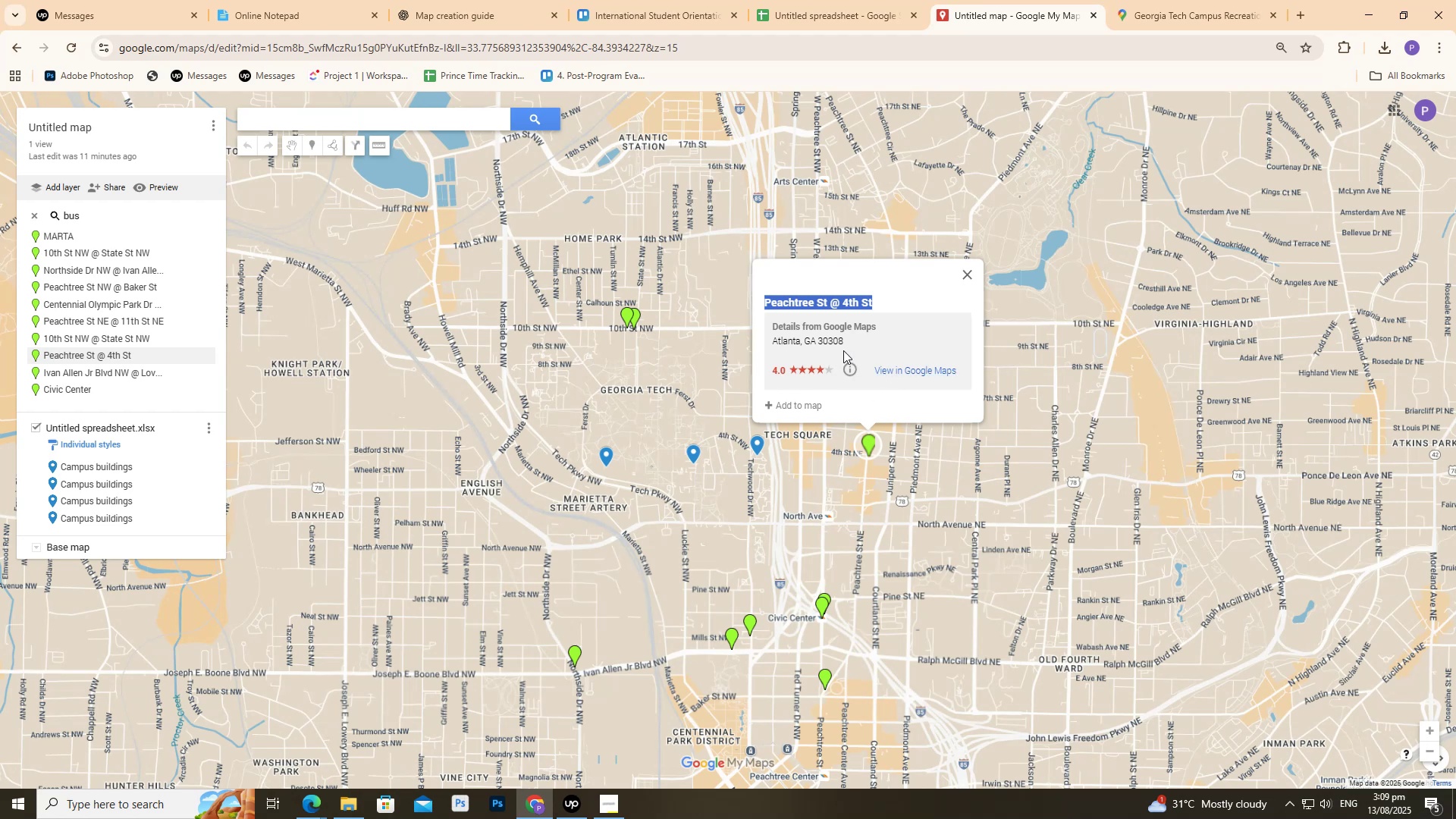 
left_click_drag(start_coordinate=[852, 342], to_coordinate=[760, 341])
 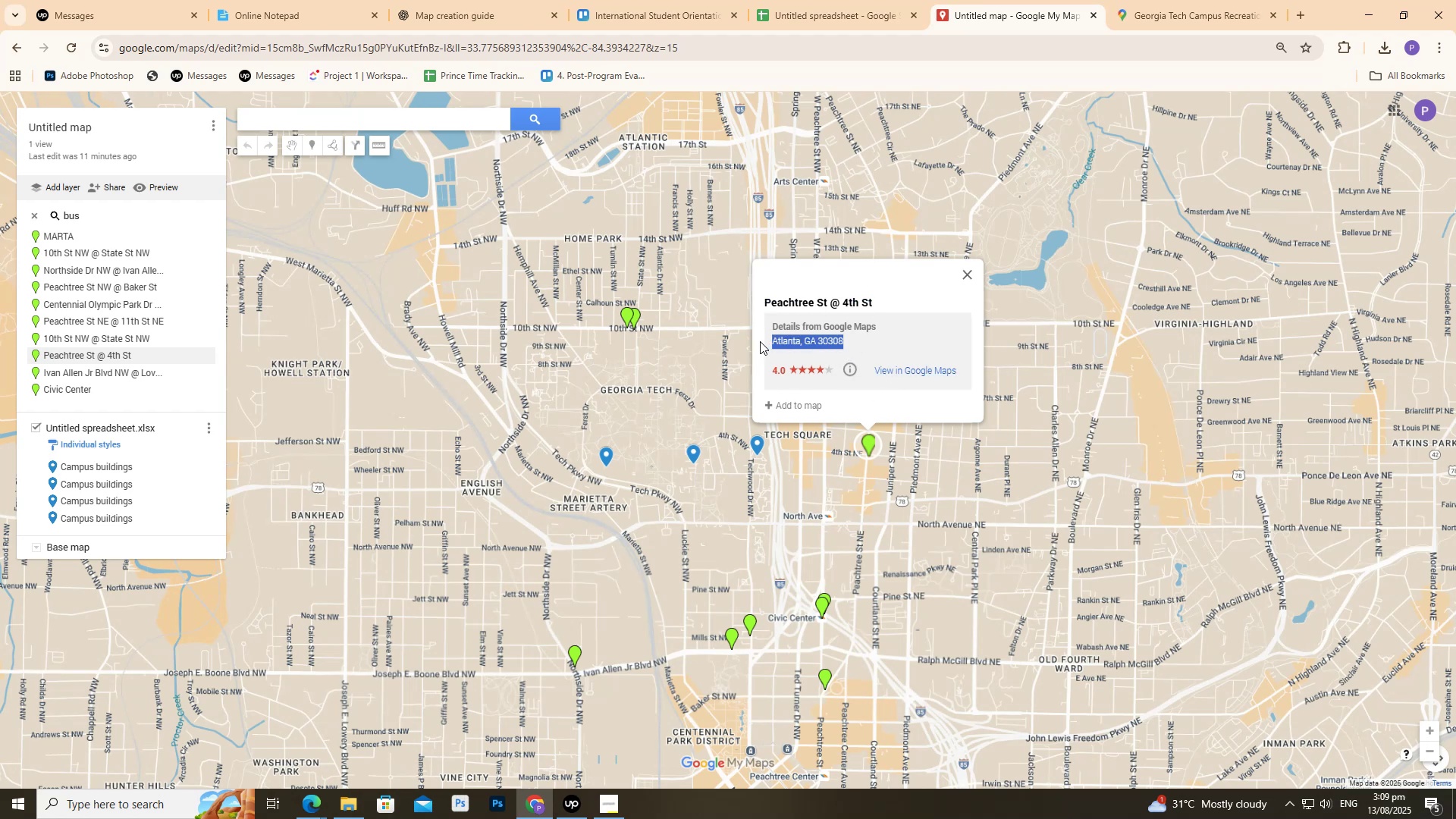 
key(Control+ControlLeft)
 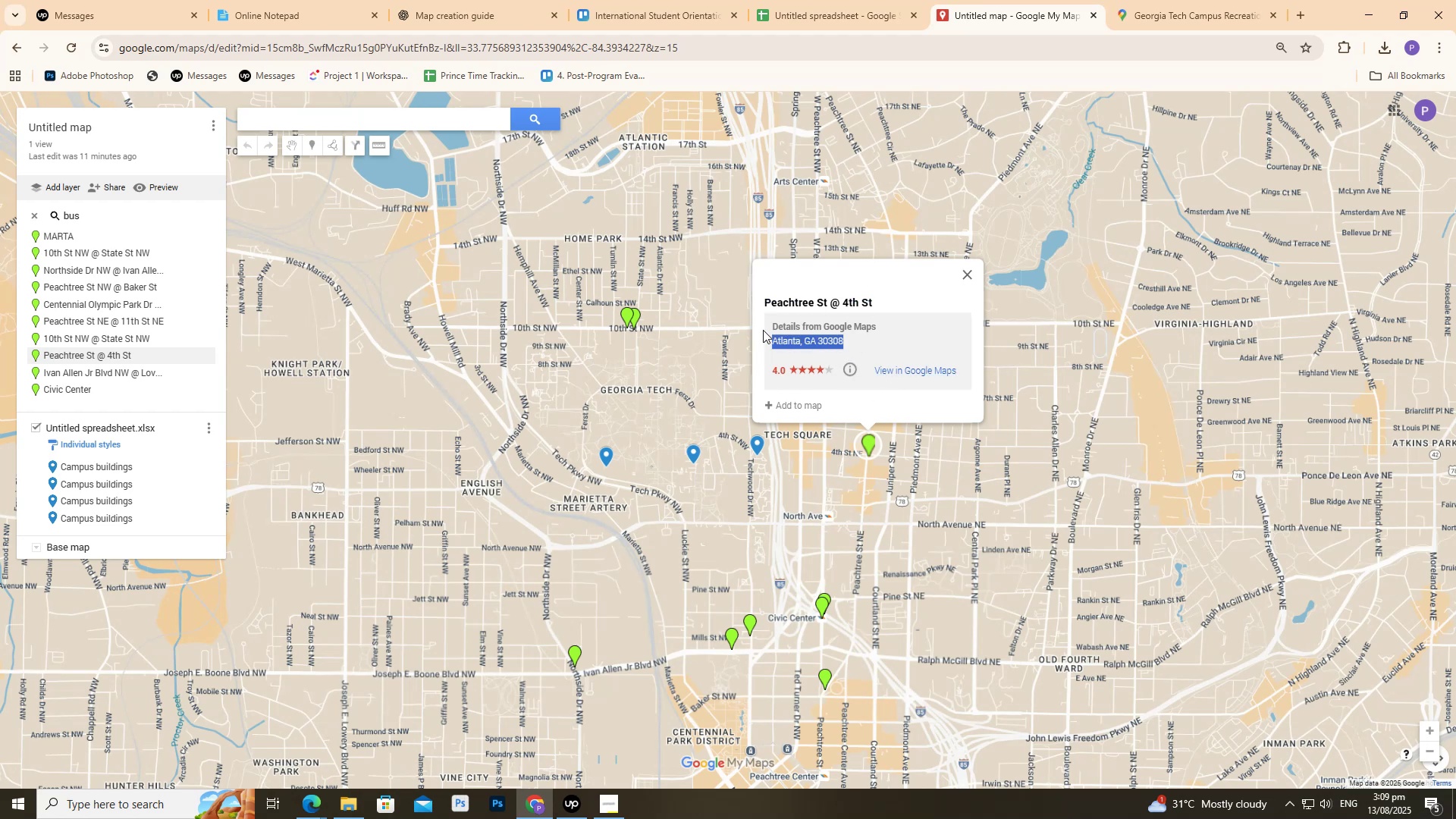 
key(Control+C)
 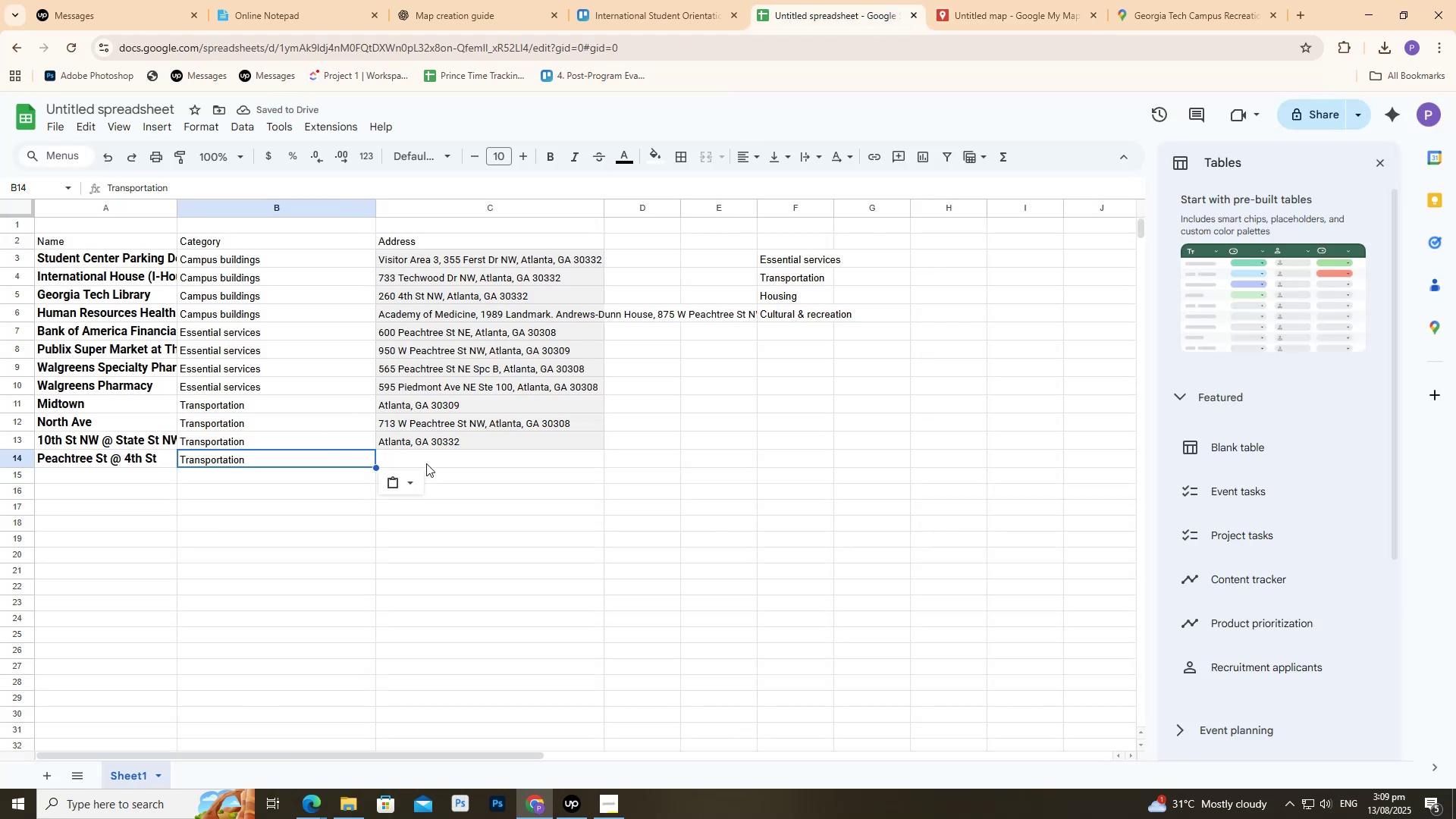 
left_click([440, 462])
 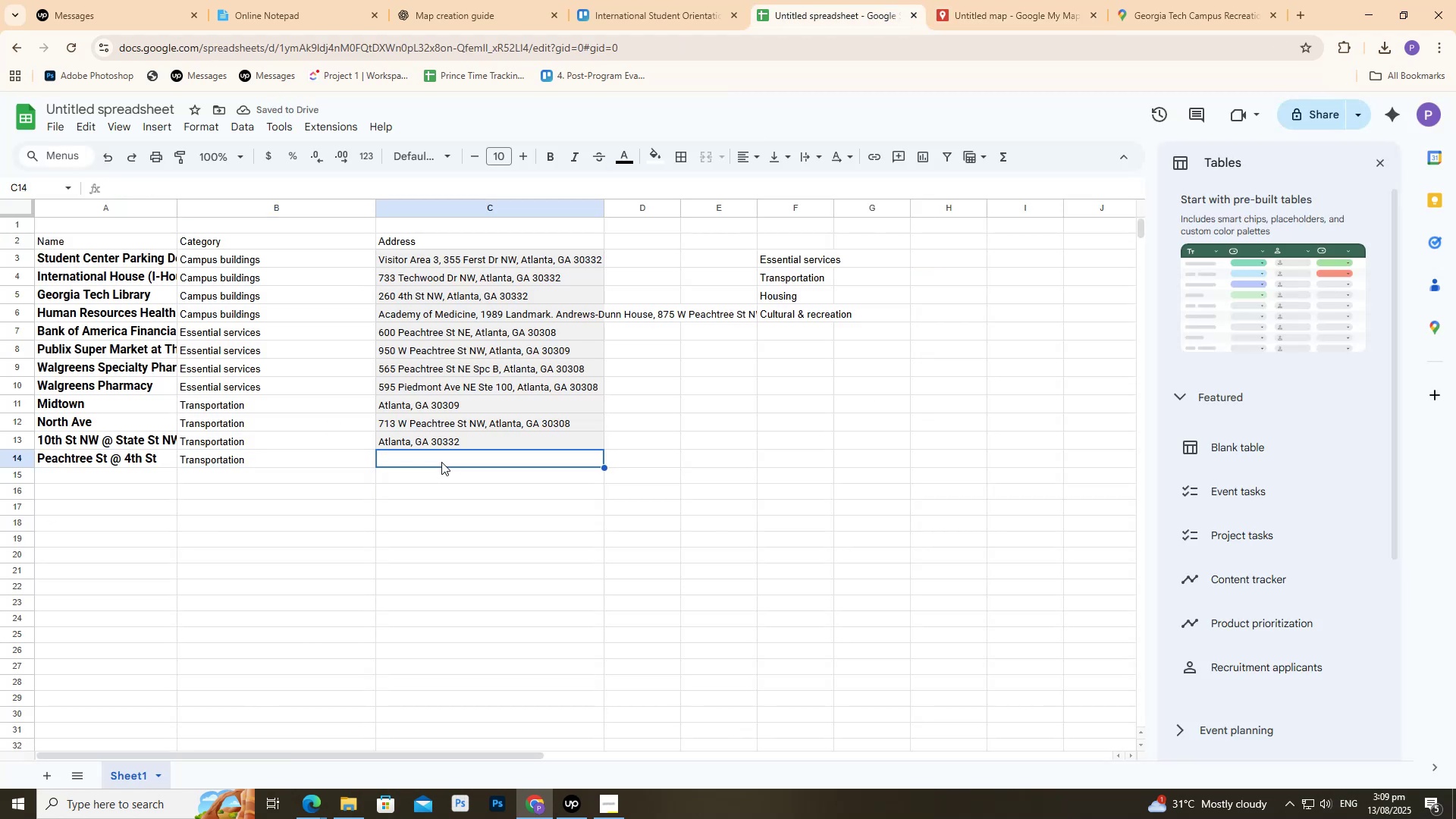 
key(Control+ControlLeft)
 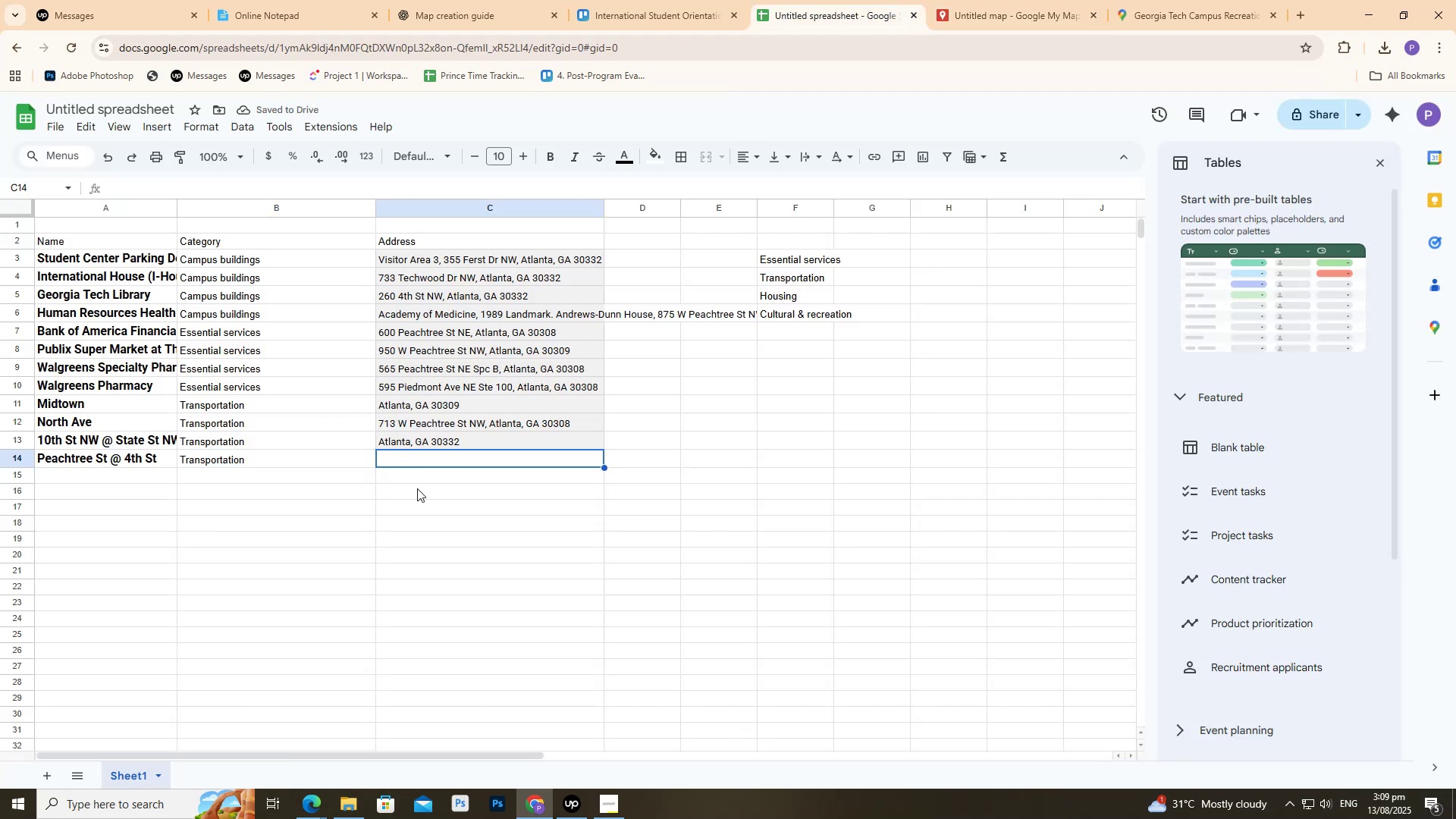 
key(Control+V)
 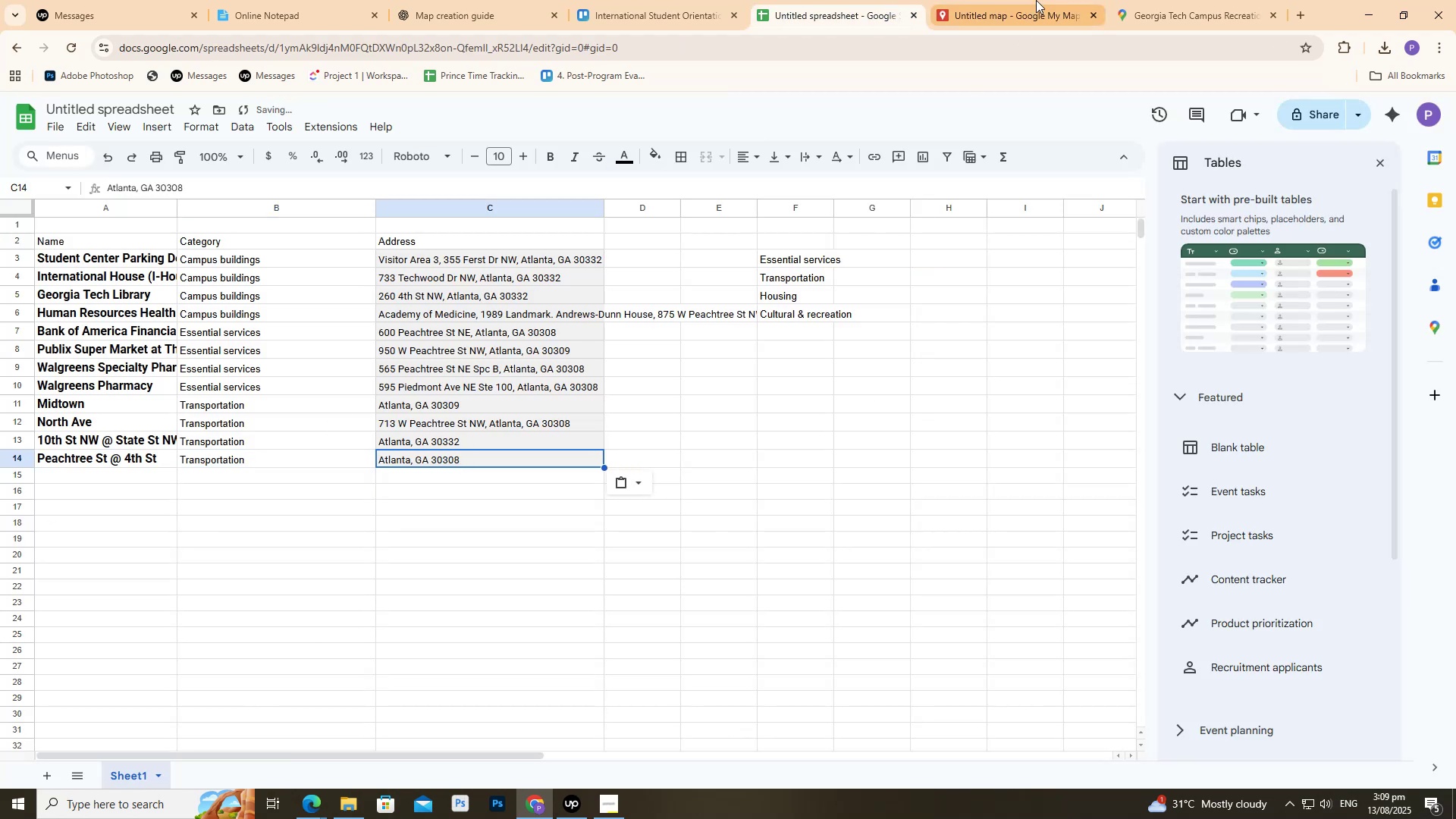 
left_click([1040, 0])
 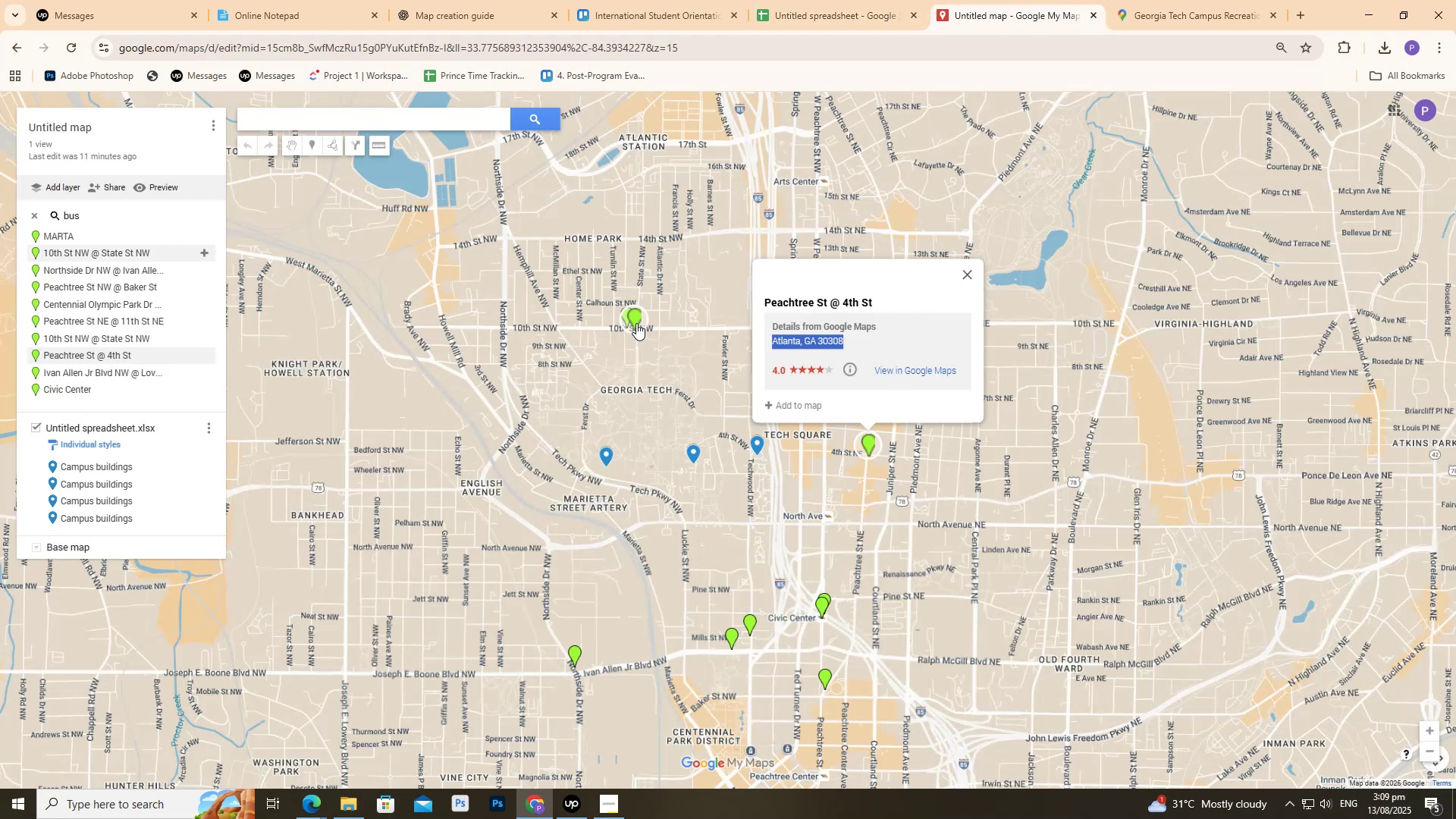 
left_click([635, 323])
 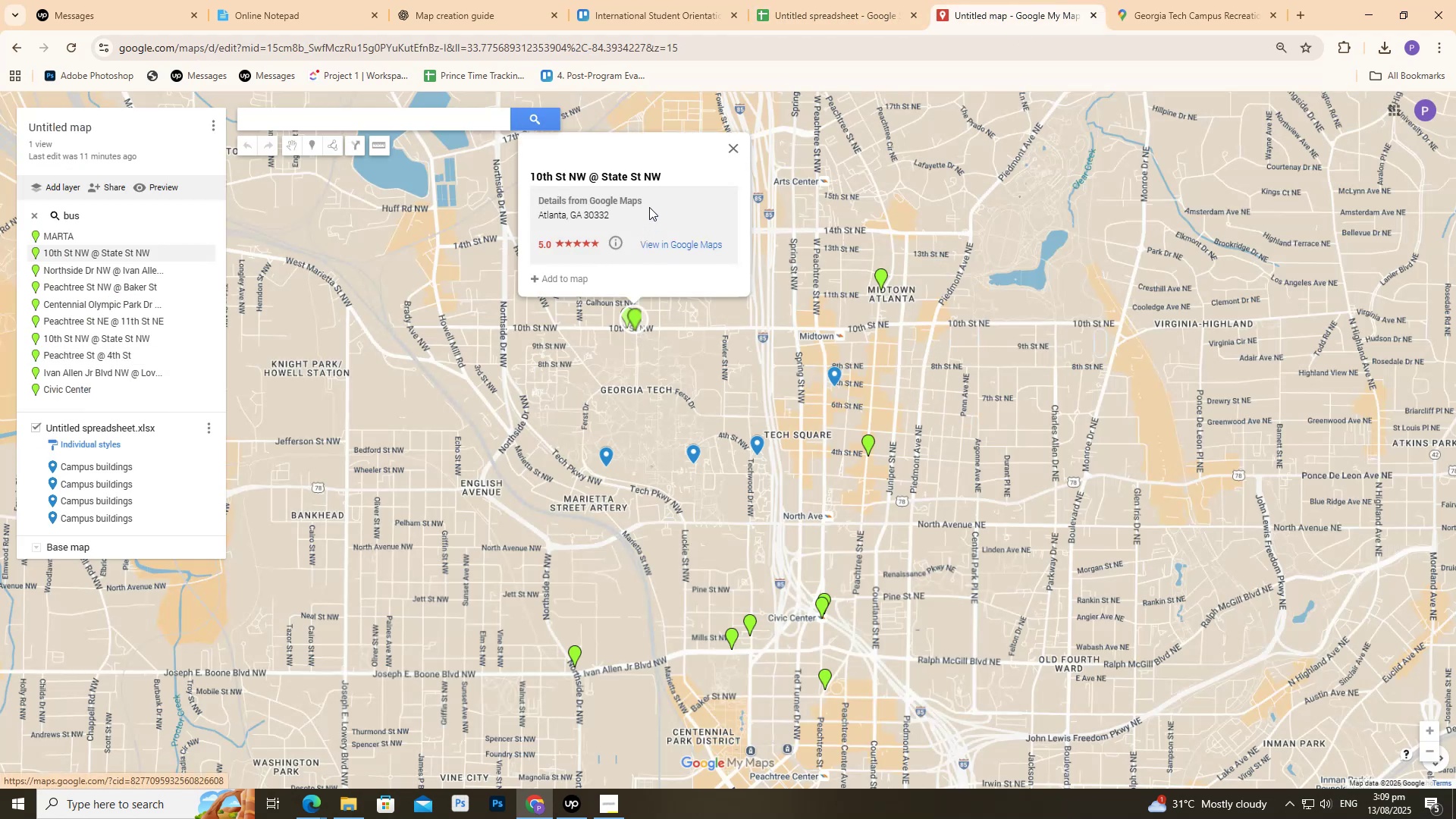 
left_click_drag(start_coordinate=[641, 211], to_coordinate=[532, 217])
 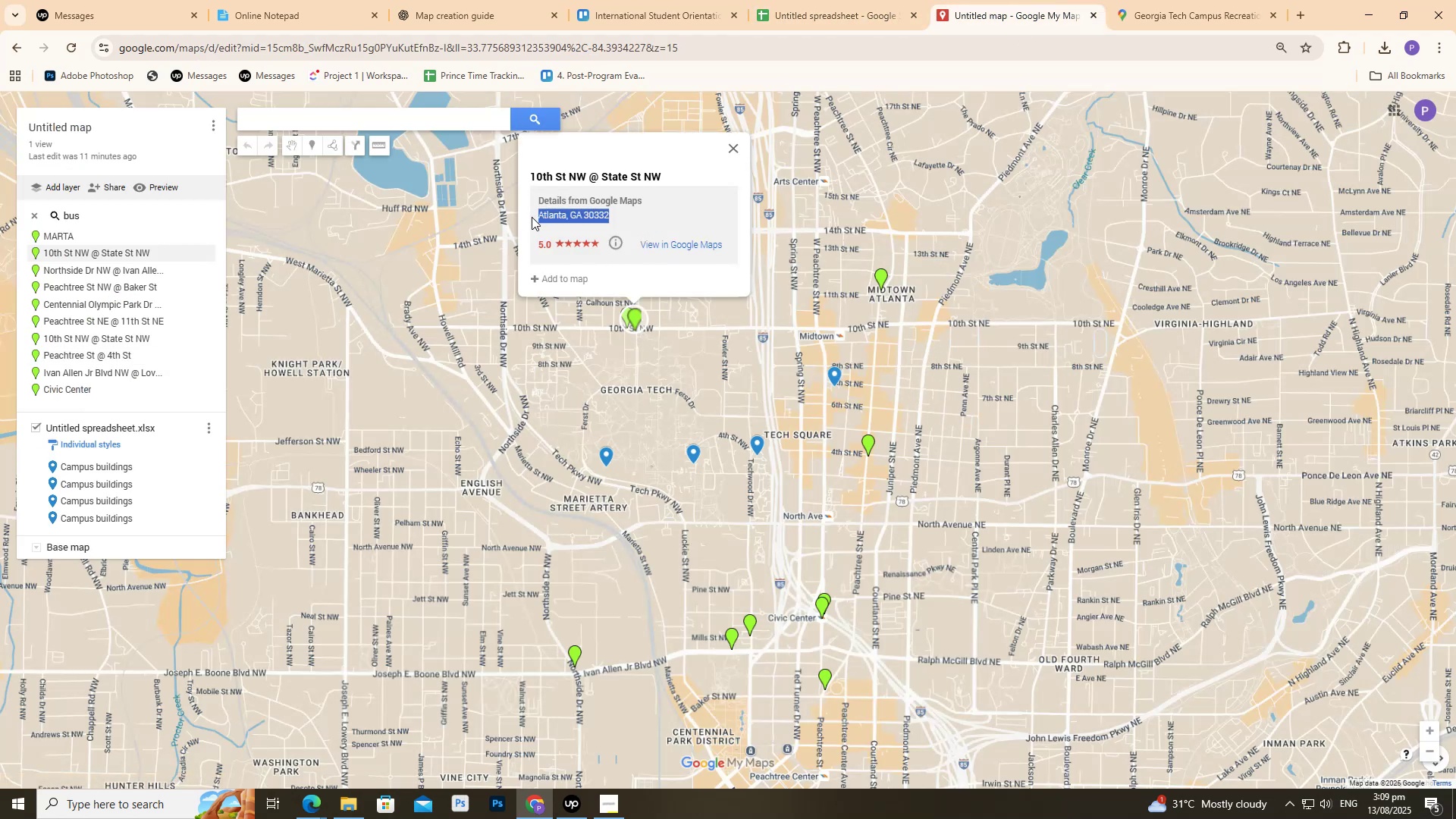 
key(Control+C)
 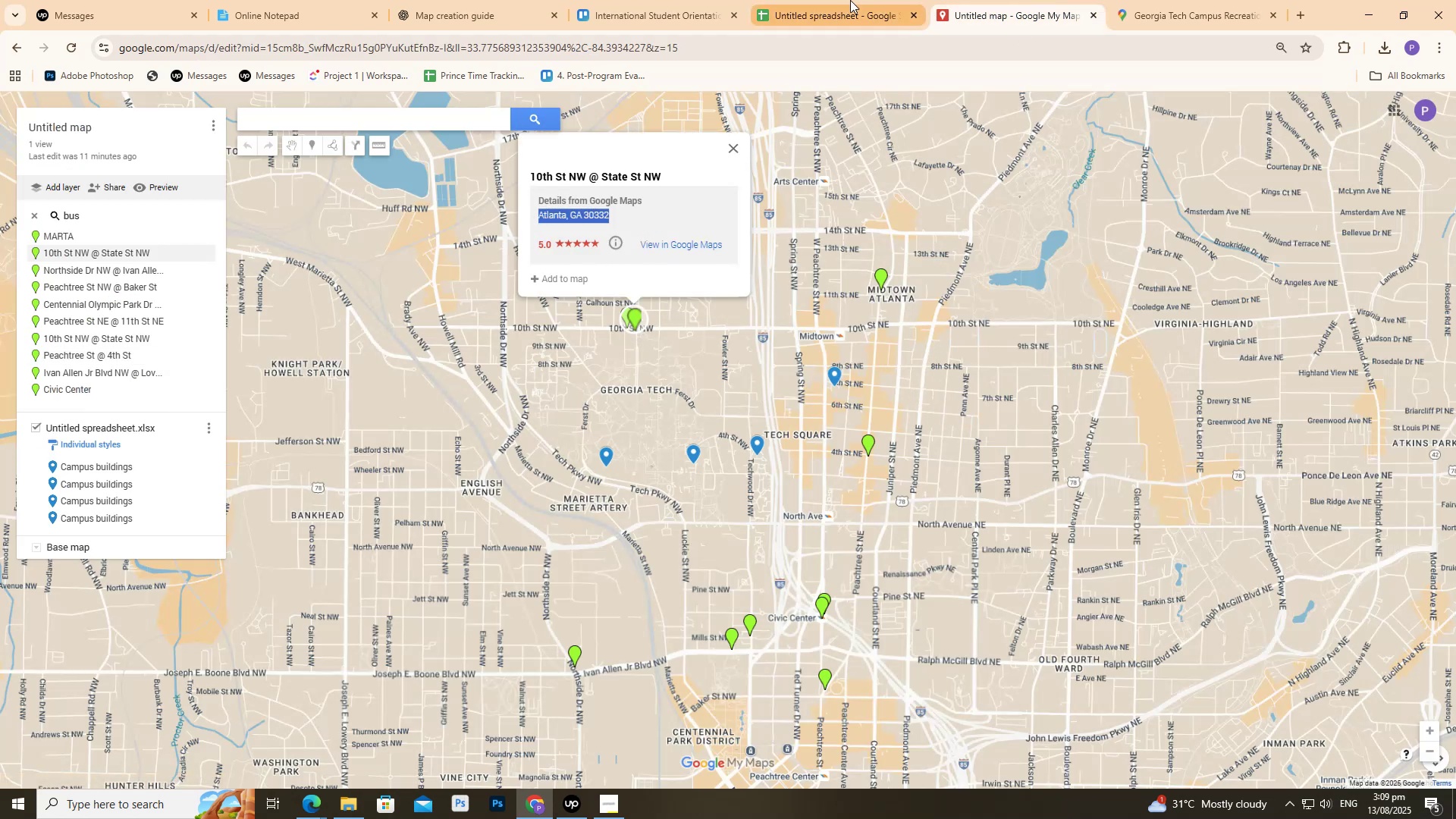 
left_click([850, 0])
 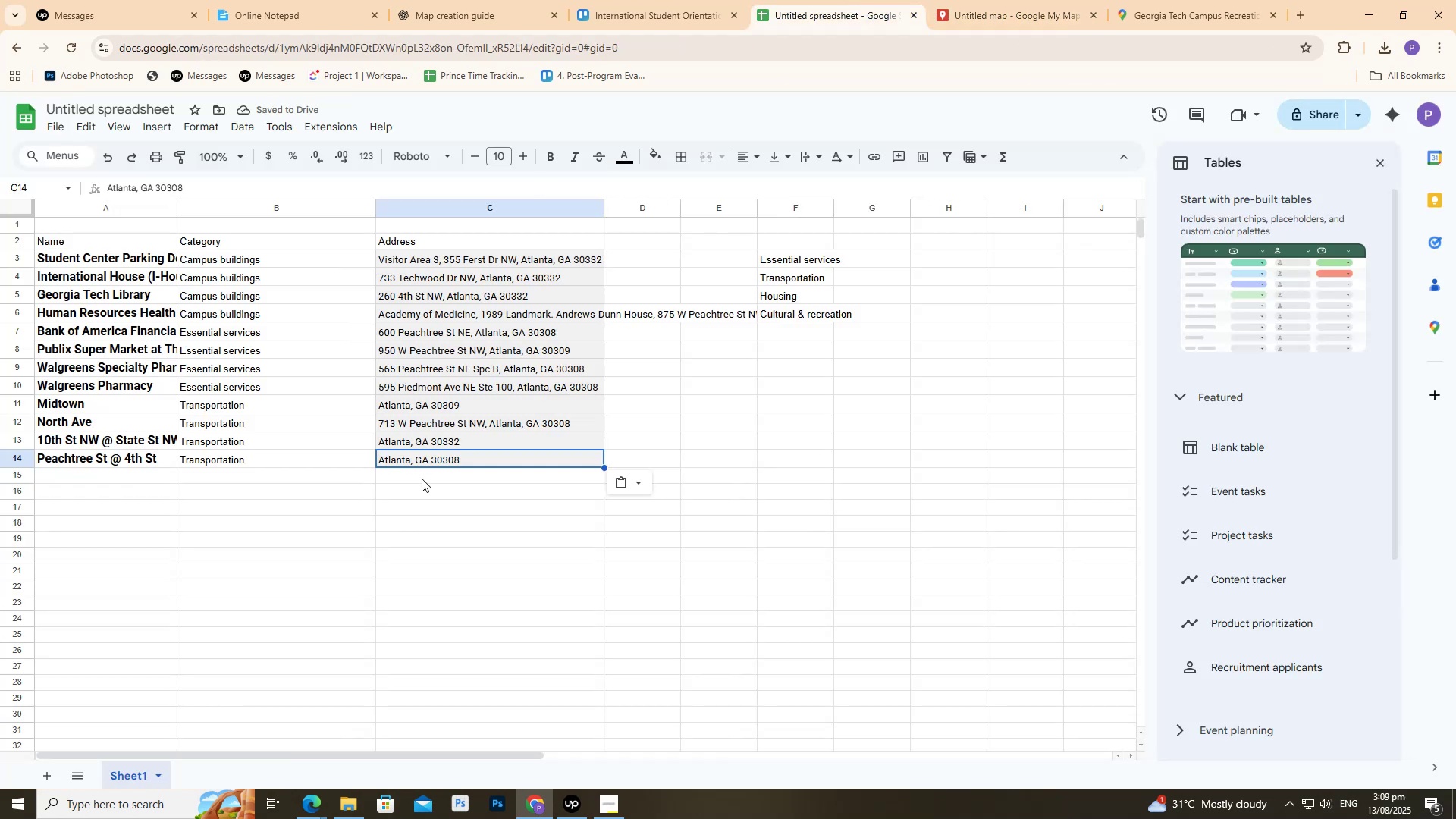 
left_click([425, 479])
 